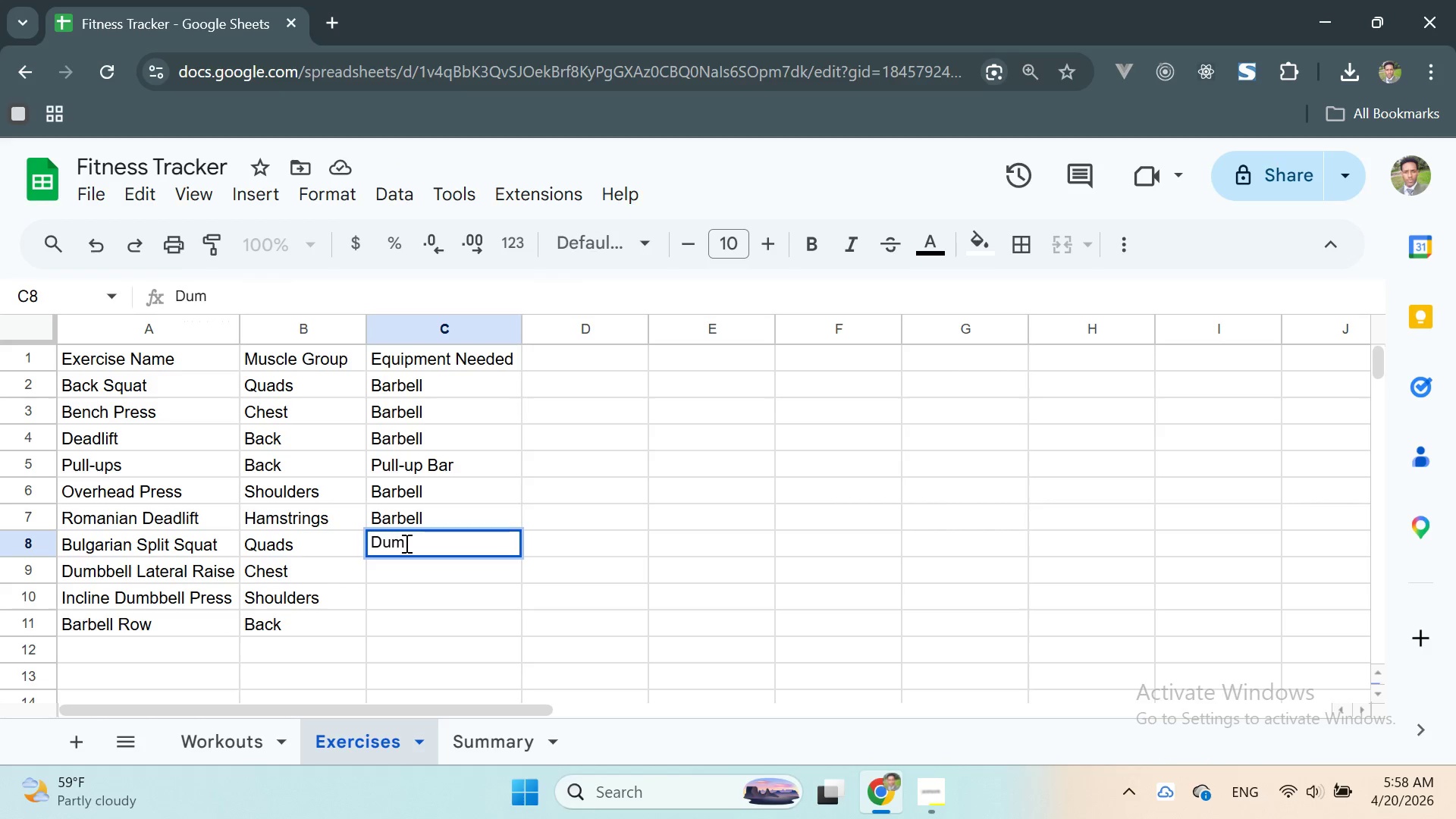 
type(bbell)
 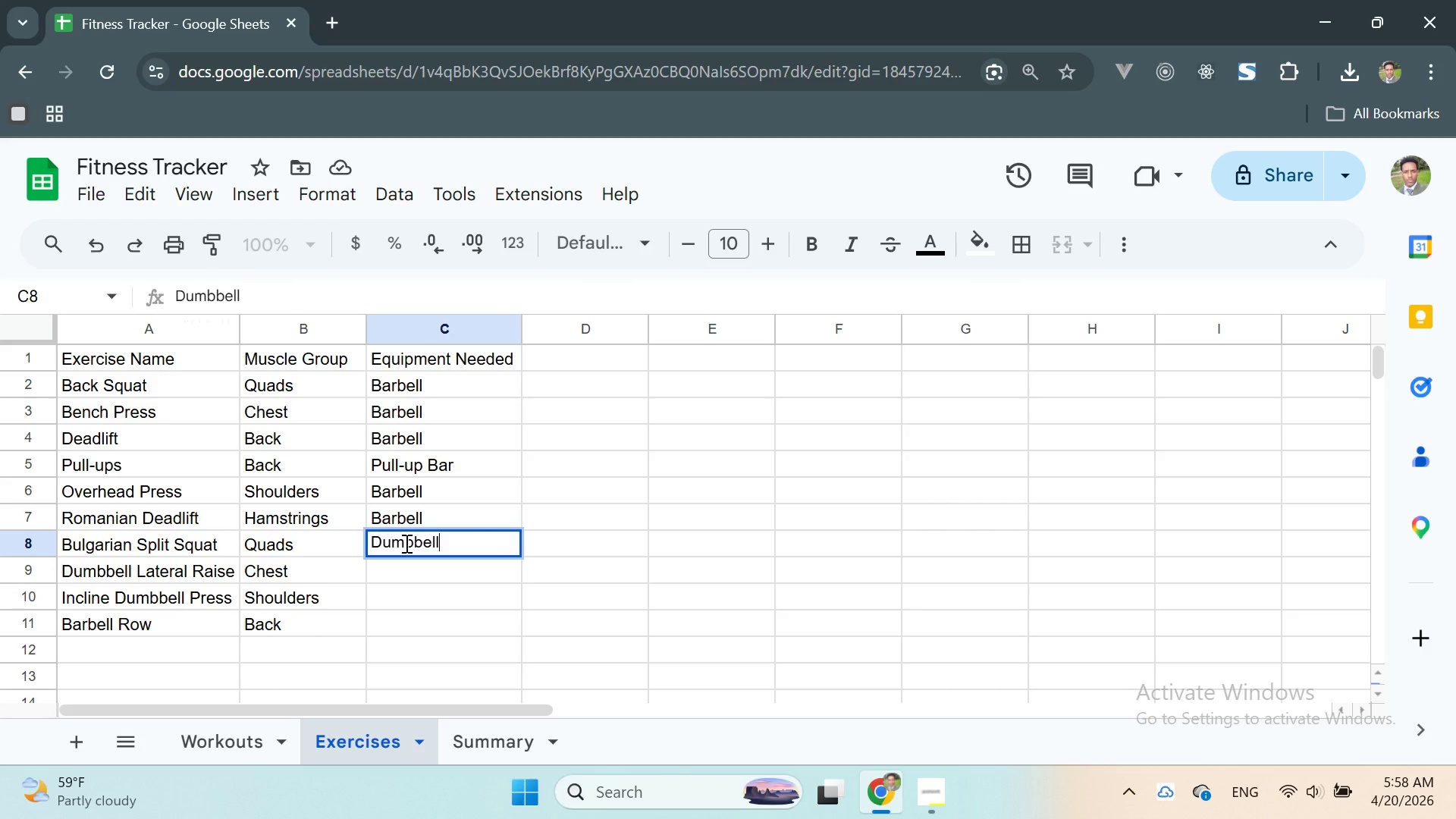 
key(S)
 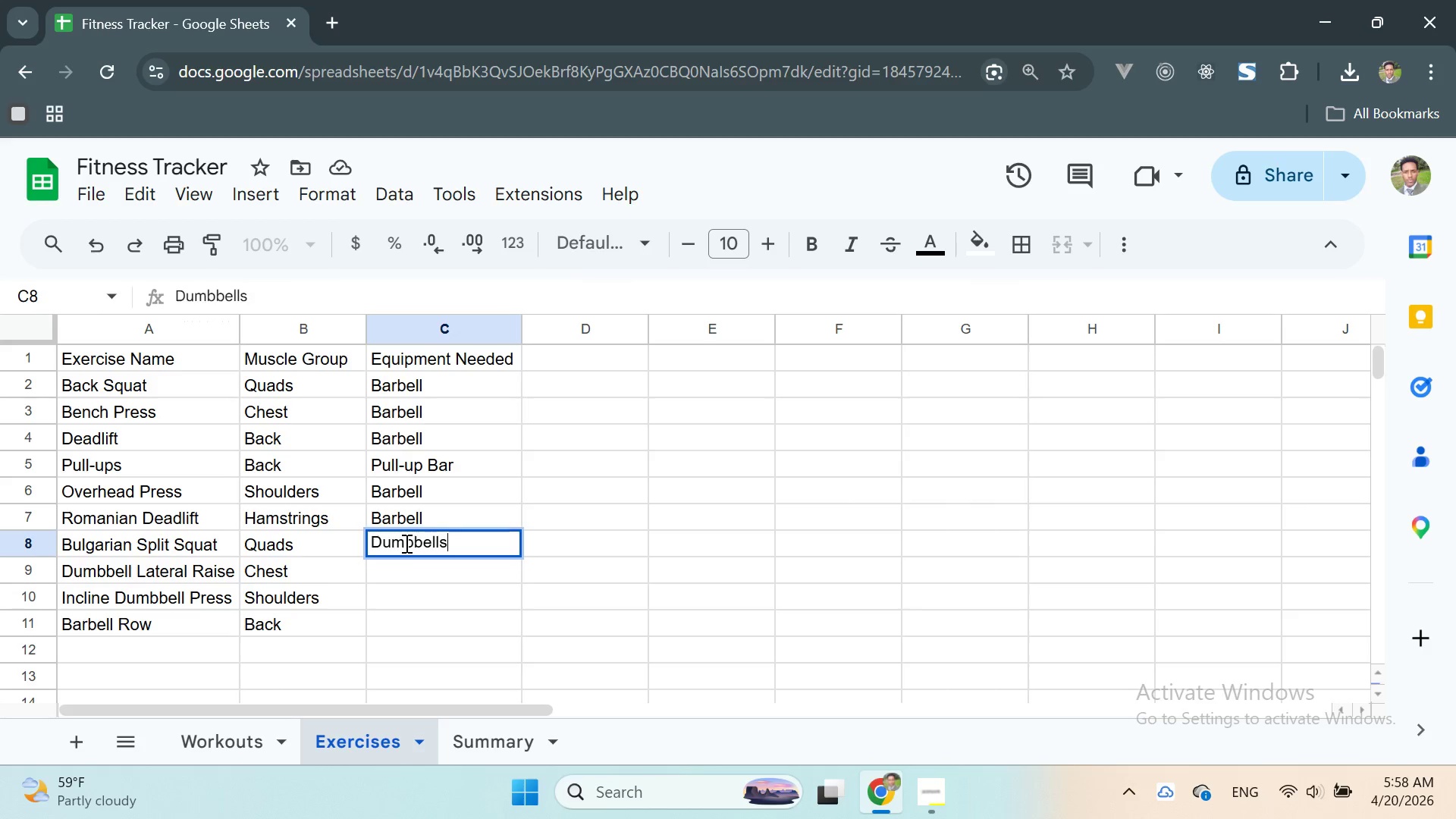 
key(Enter)
 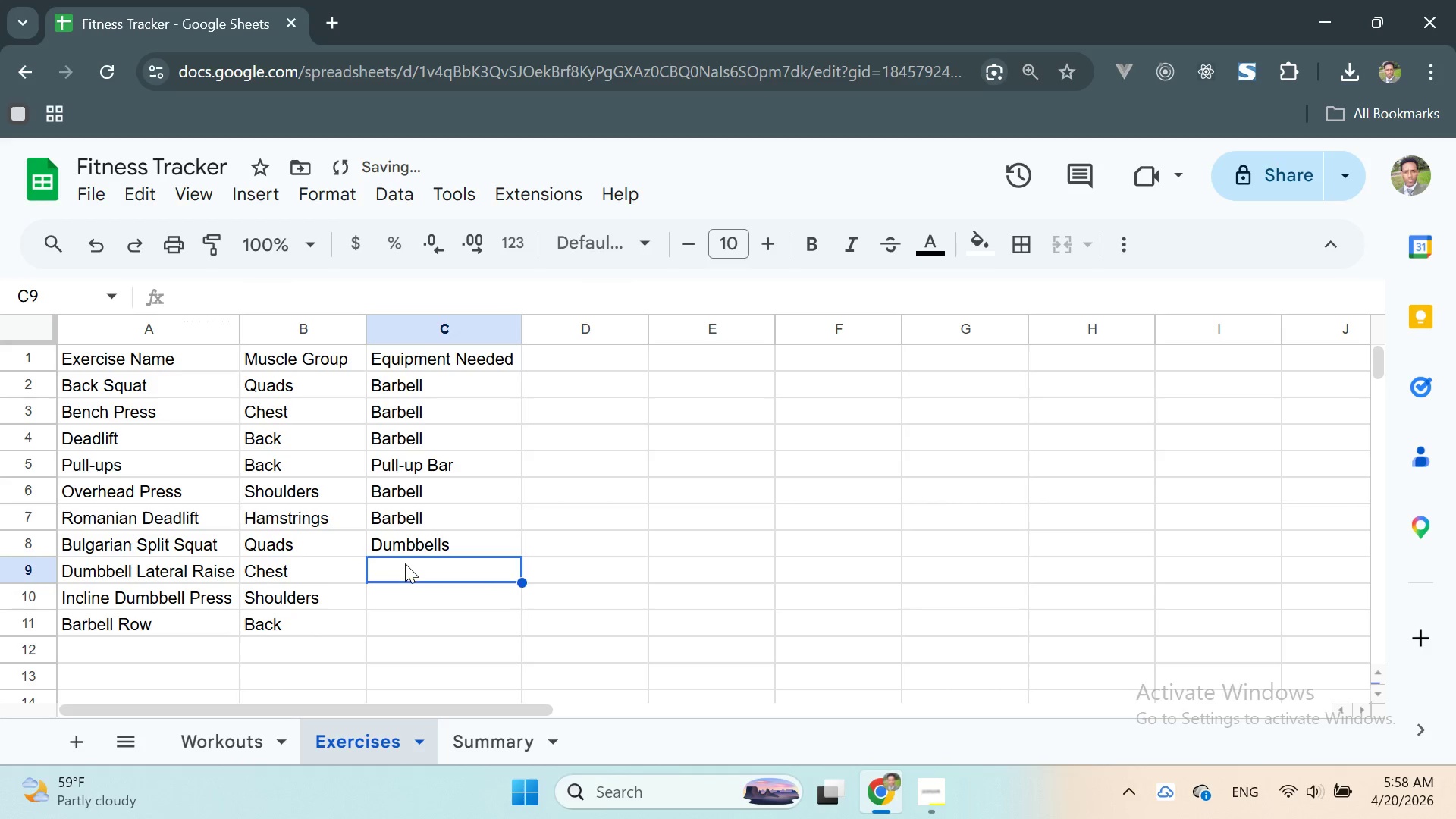 
double_click([405, 563])
 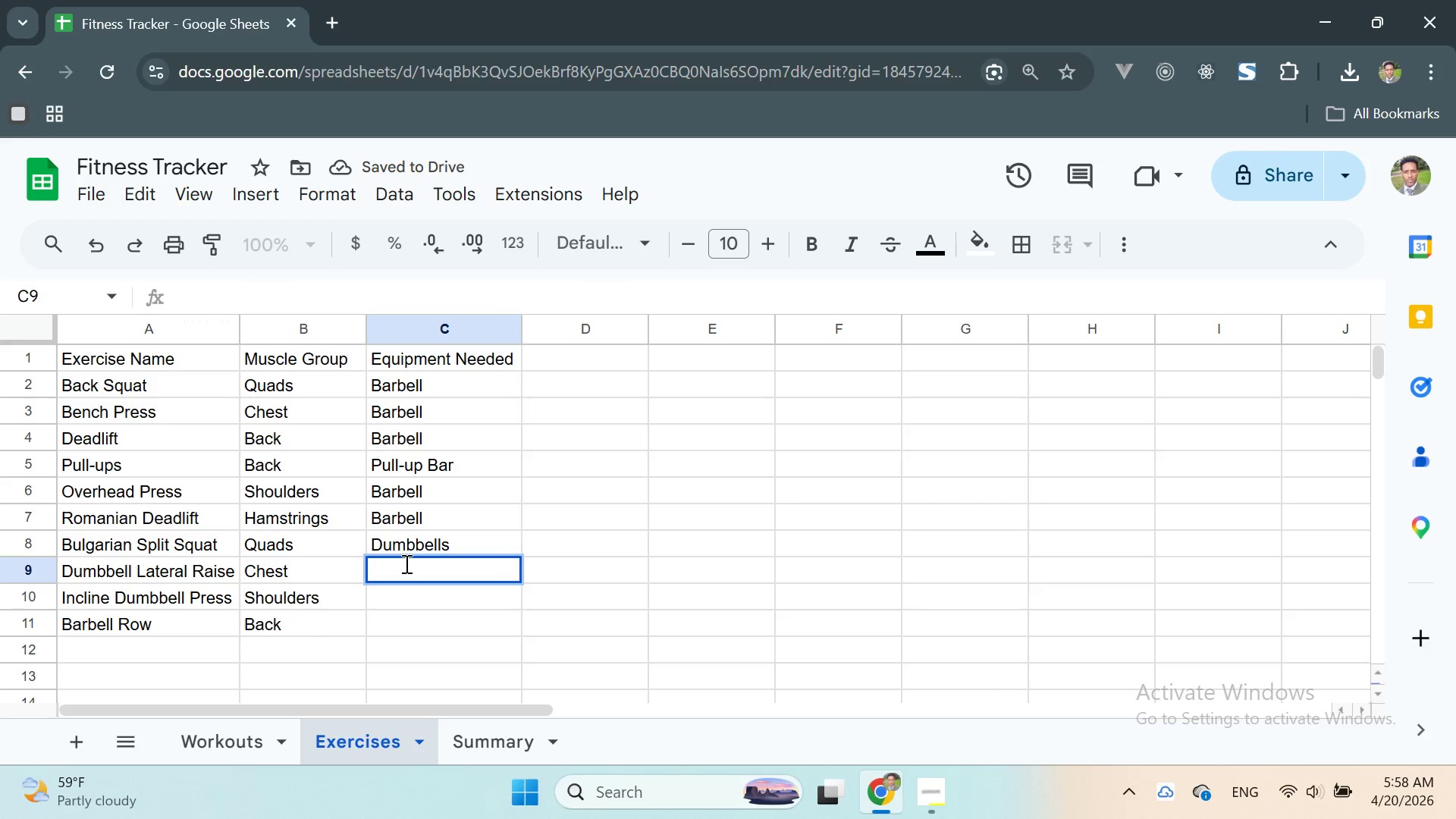 
type(Dum)
 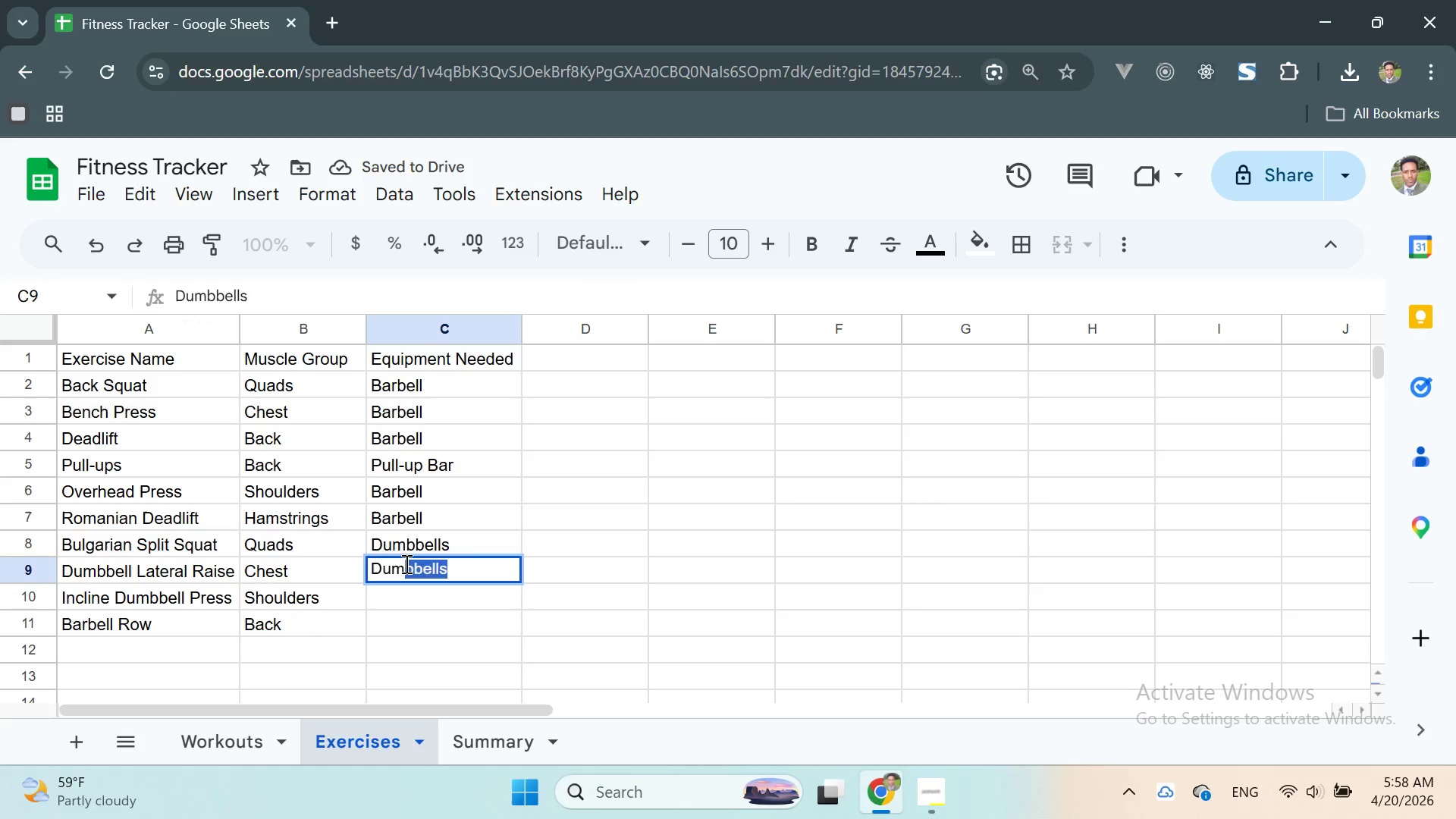 
key(ArrowRight)
 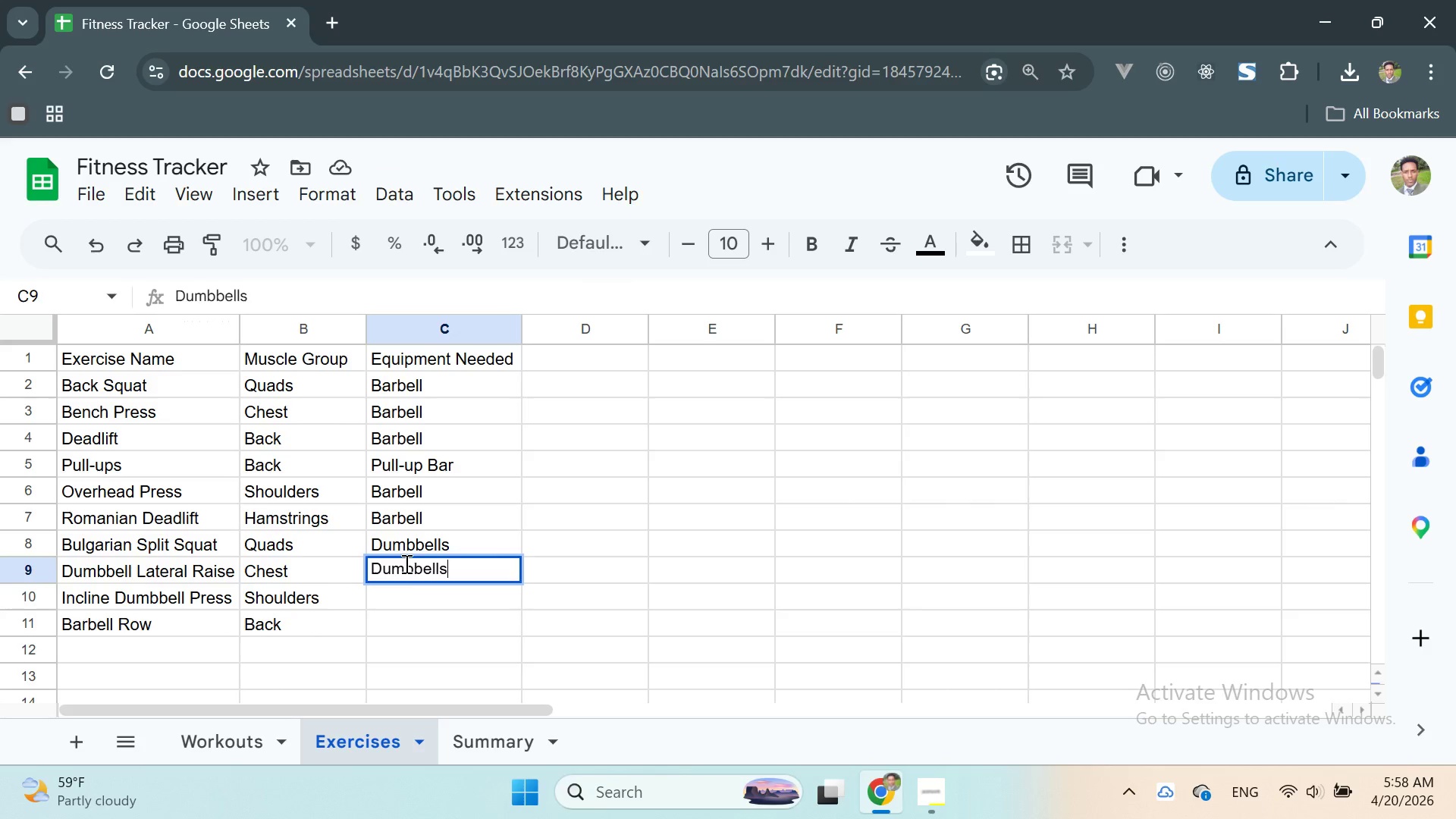 
key(Enter)
 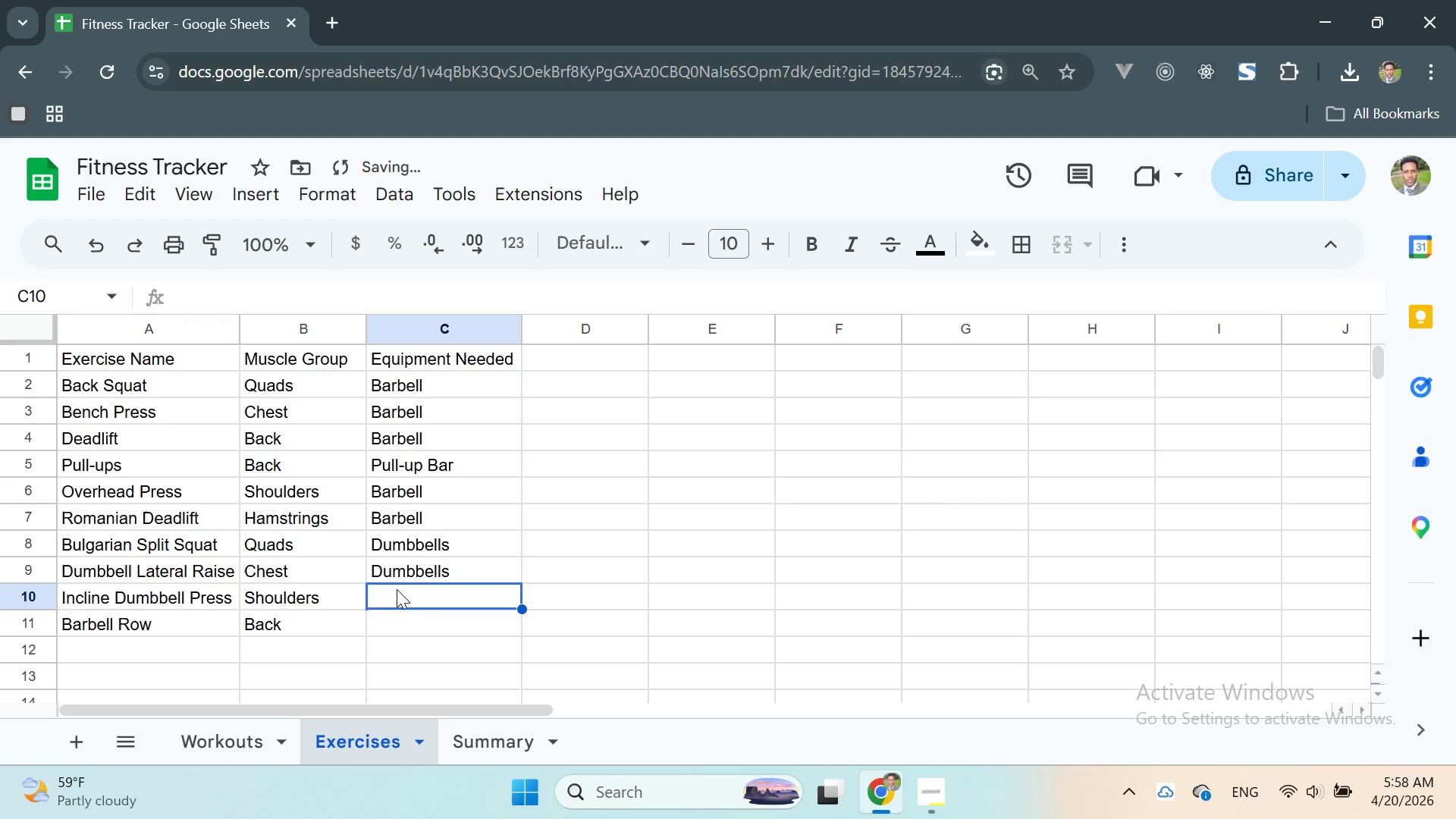 
double_click([392, 592])
 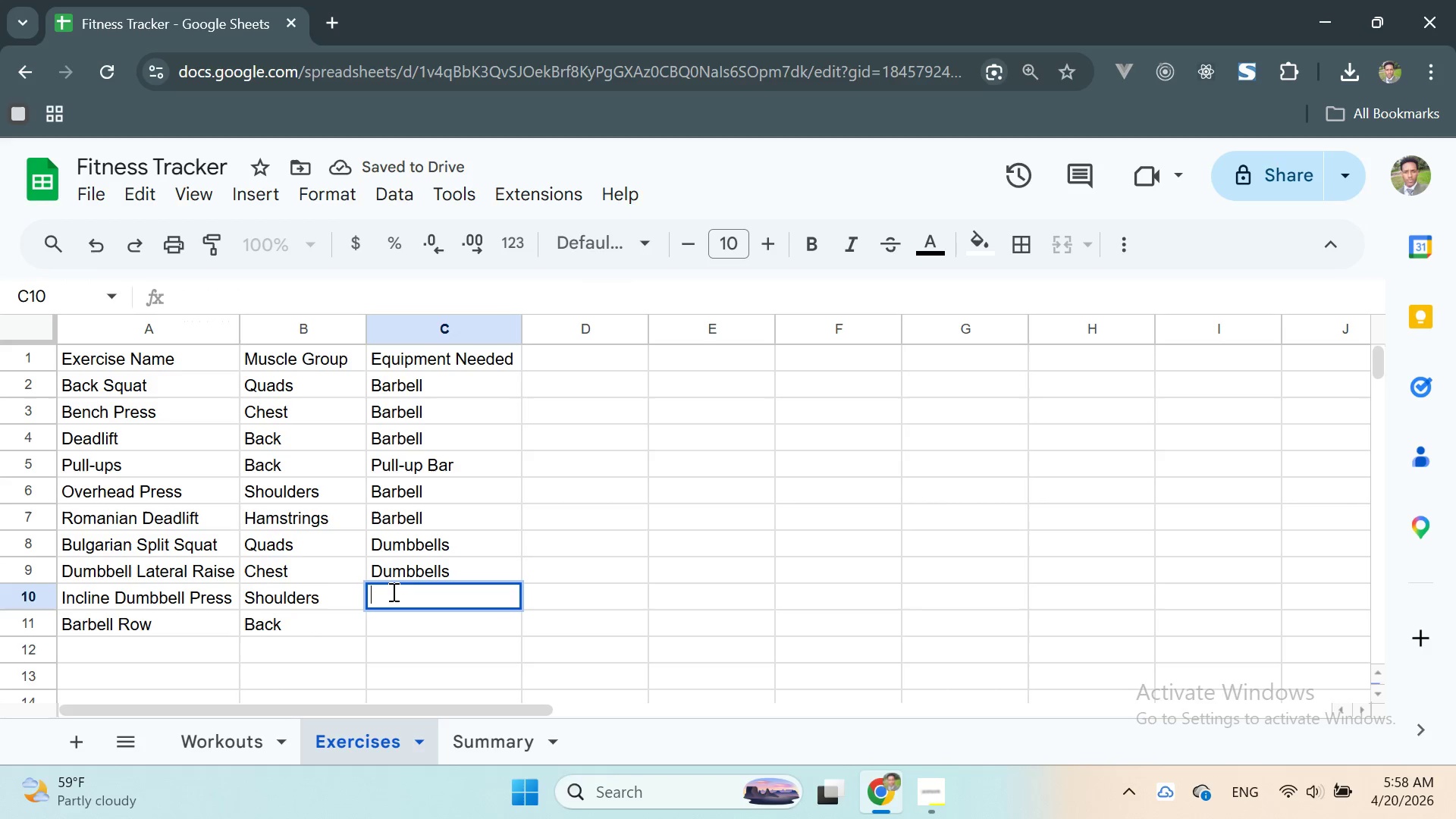 
type(Dum)
 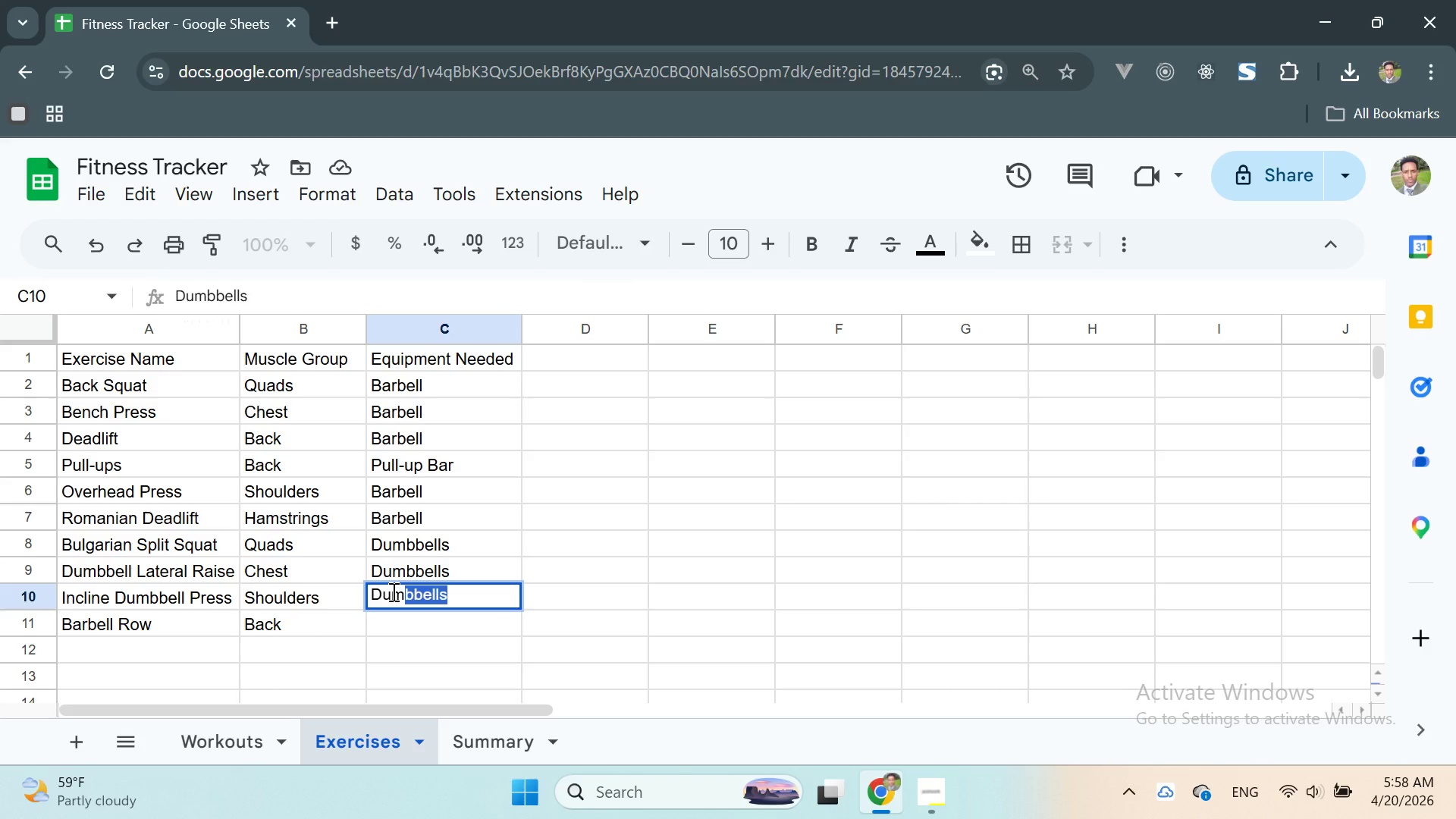 
key(ArrowRight)
 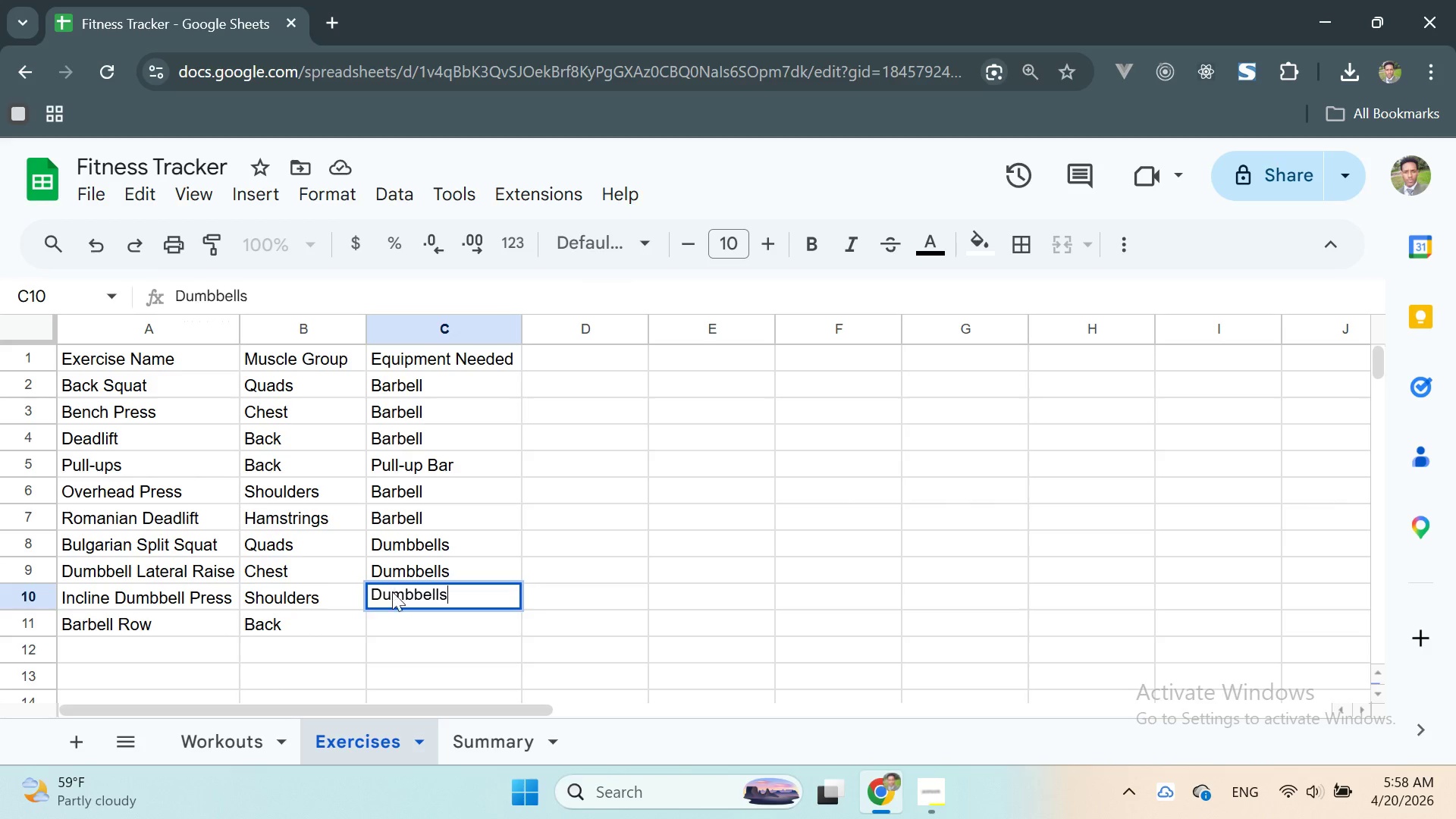 
key(Enter)
 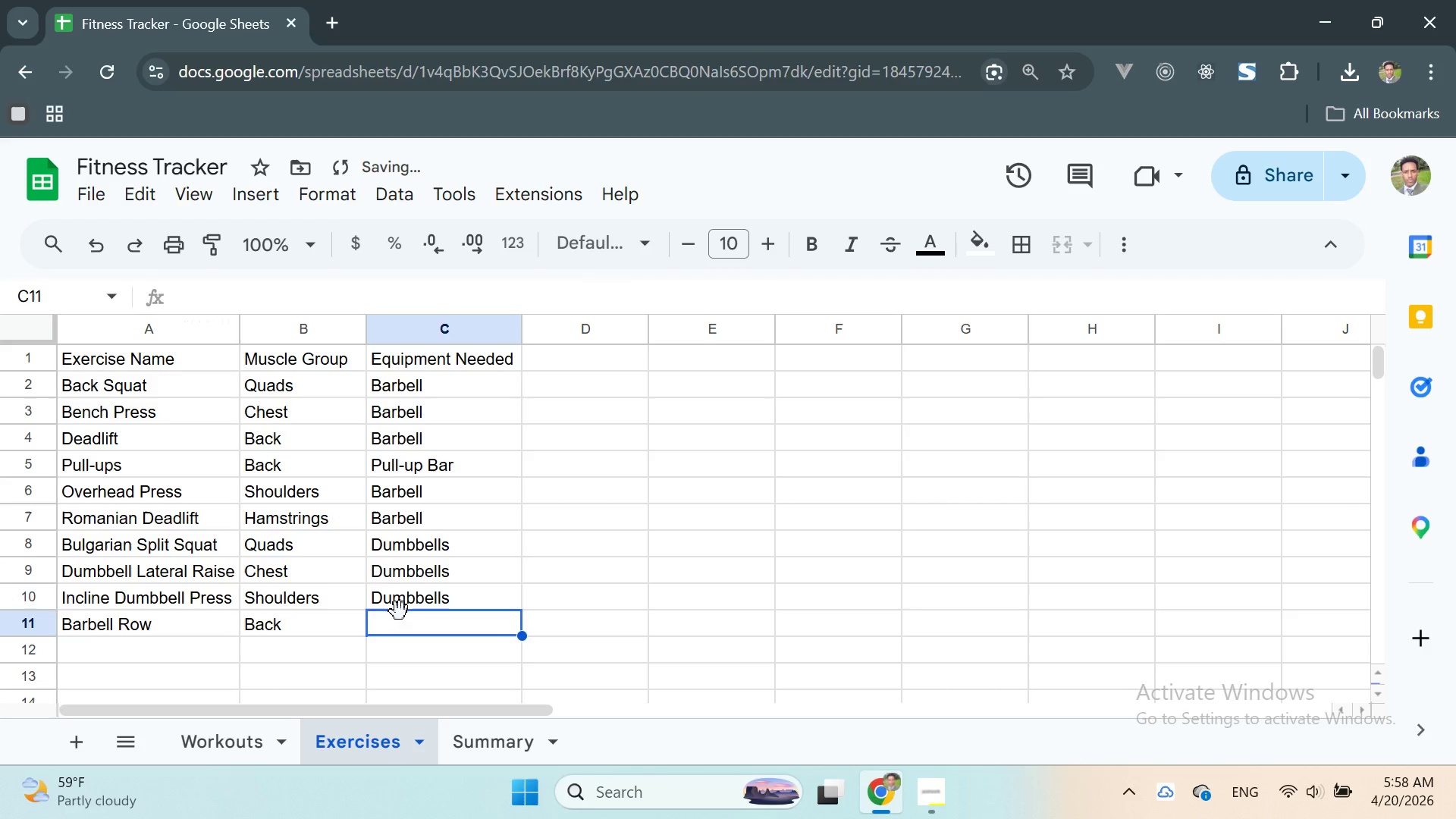 
double_click([400, 611])
 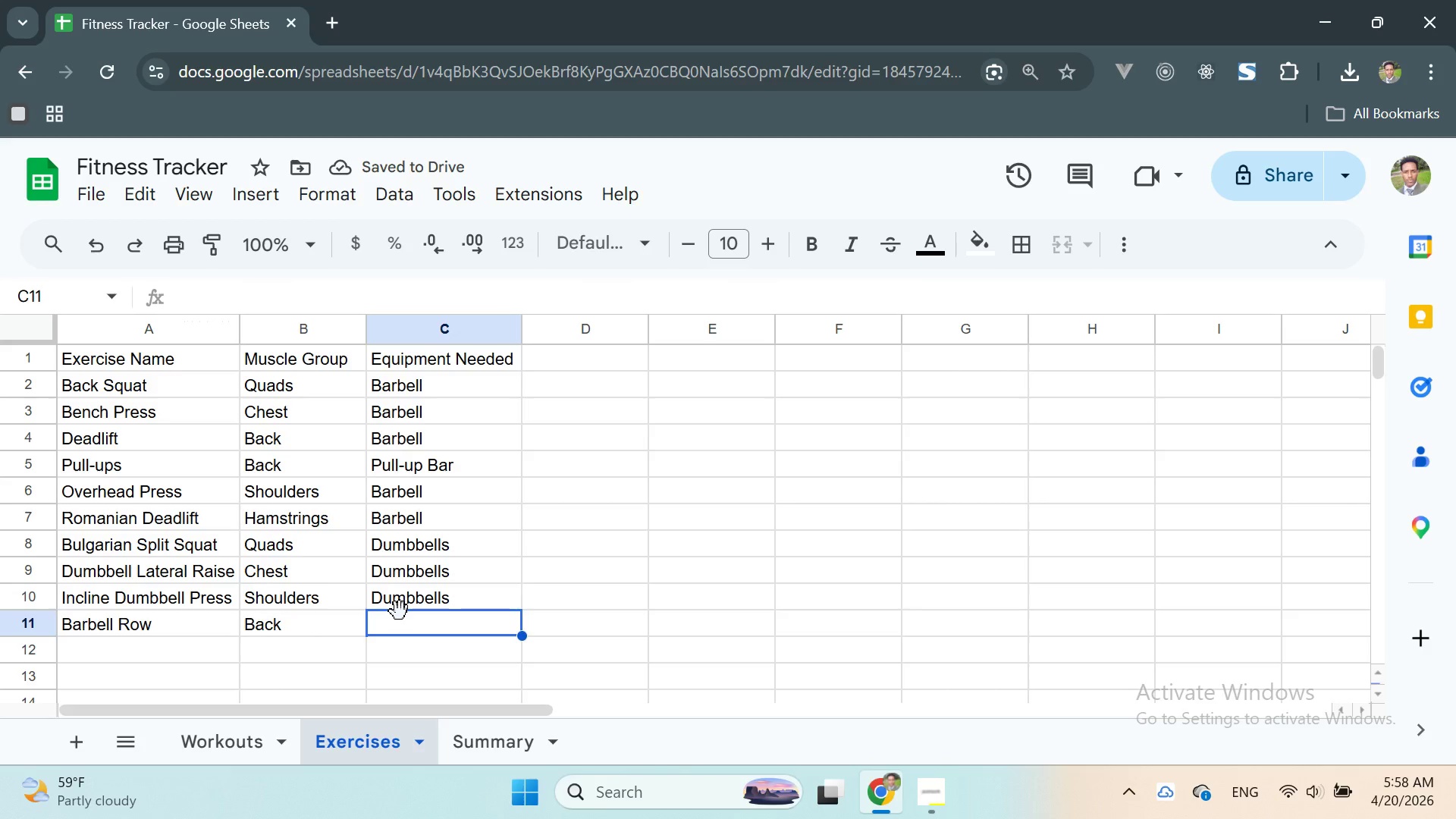 
type(Bar)
 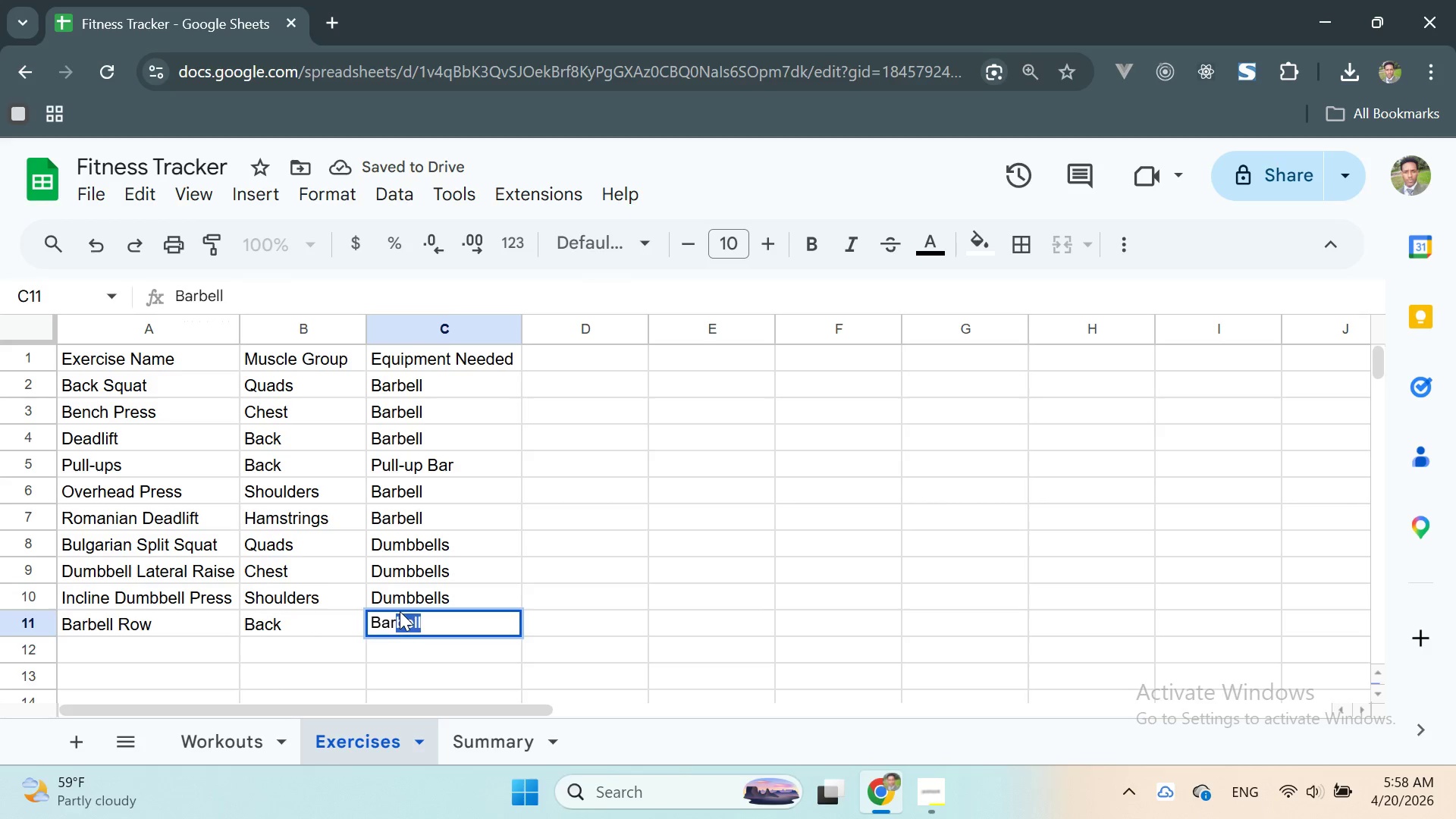 
key(ArrowRight)
 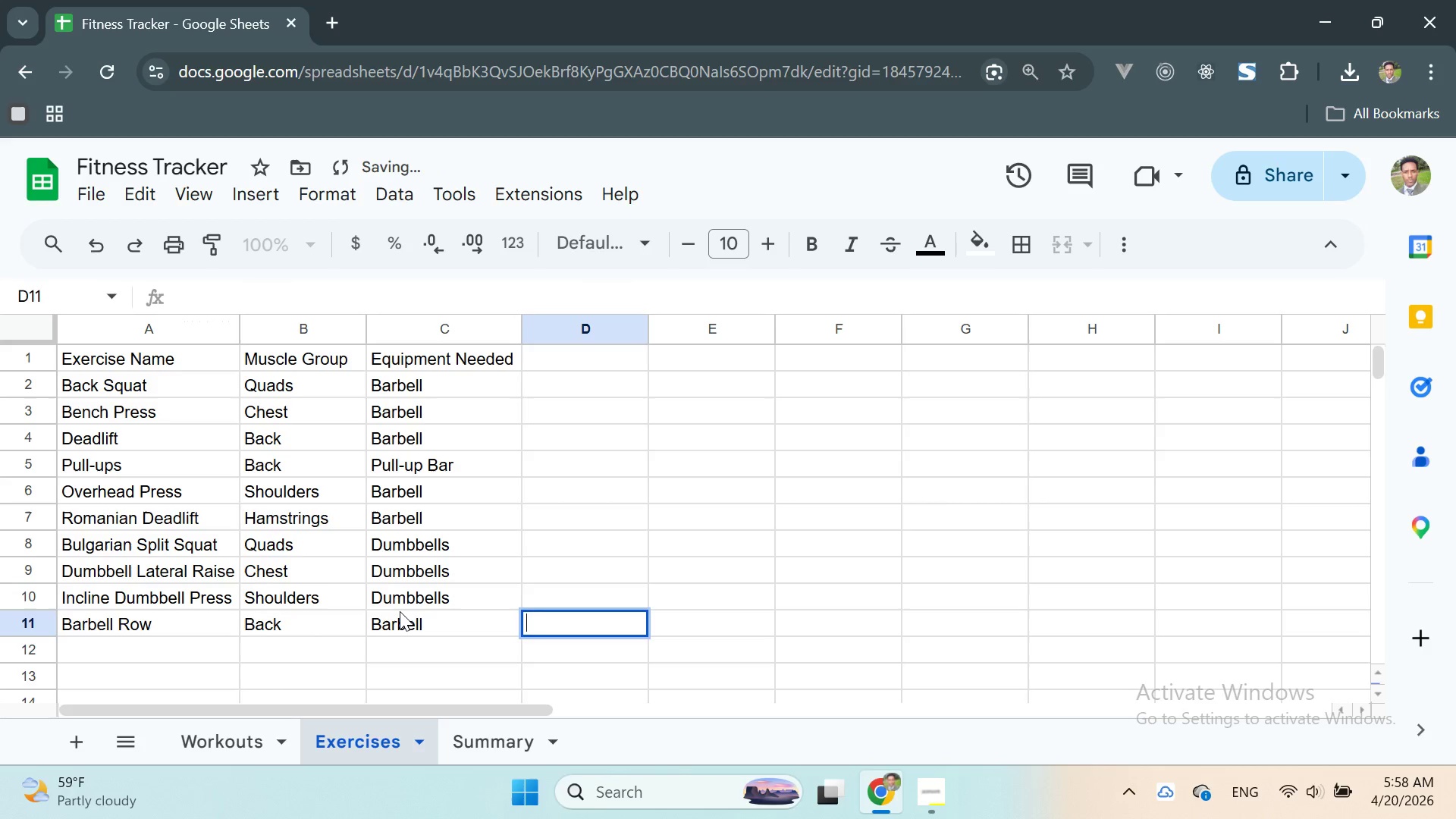 
key(Enter)
 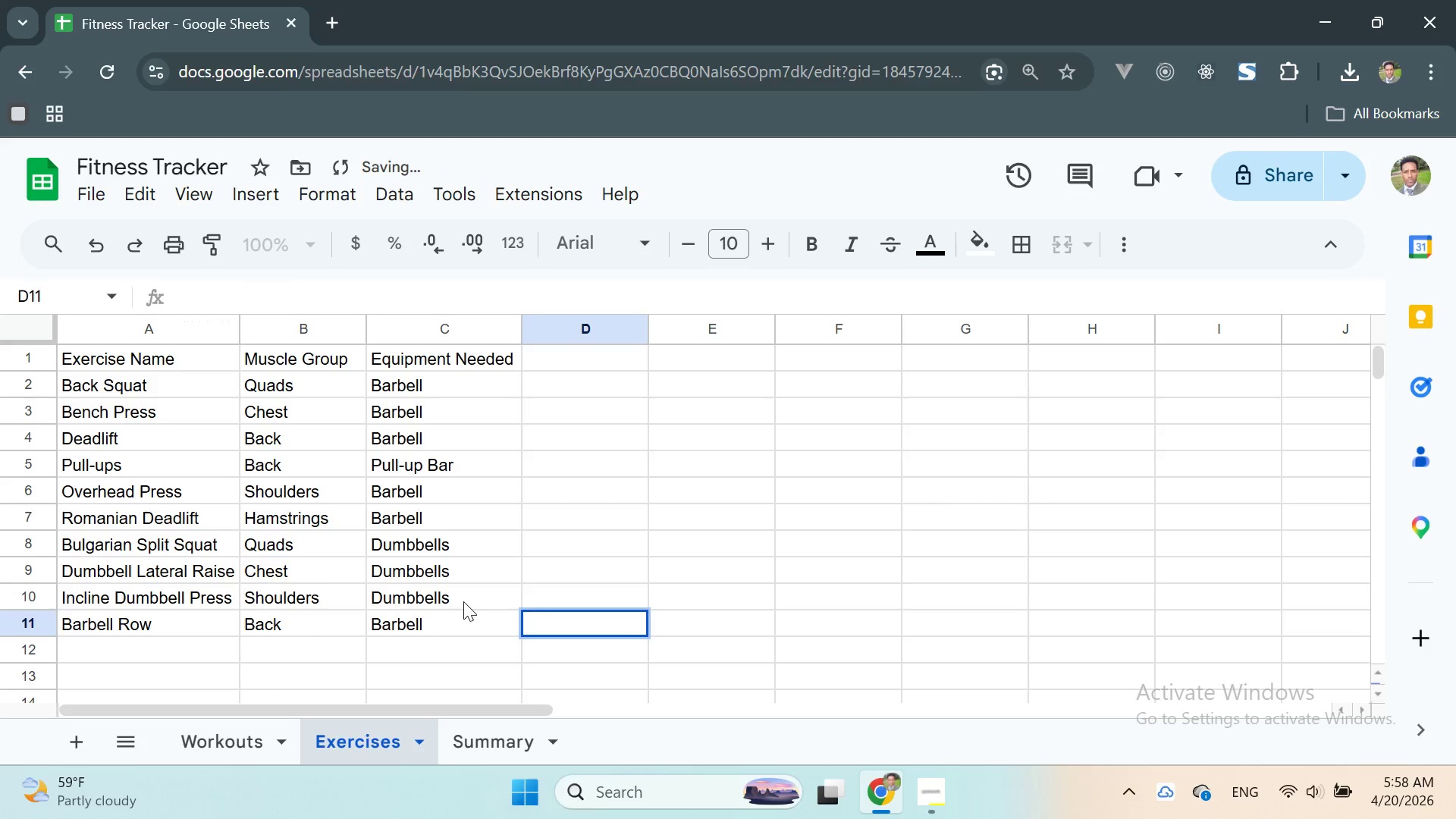 
left_click([463, 601])
 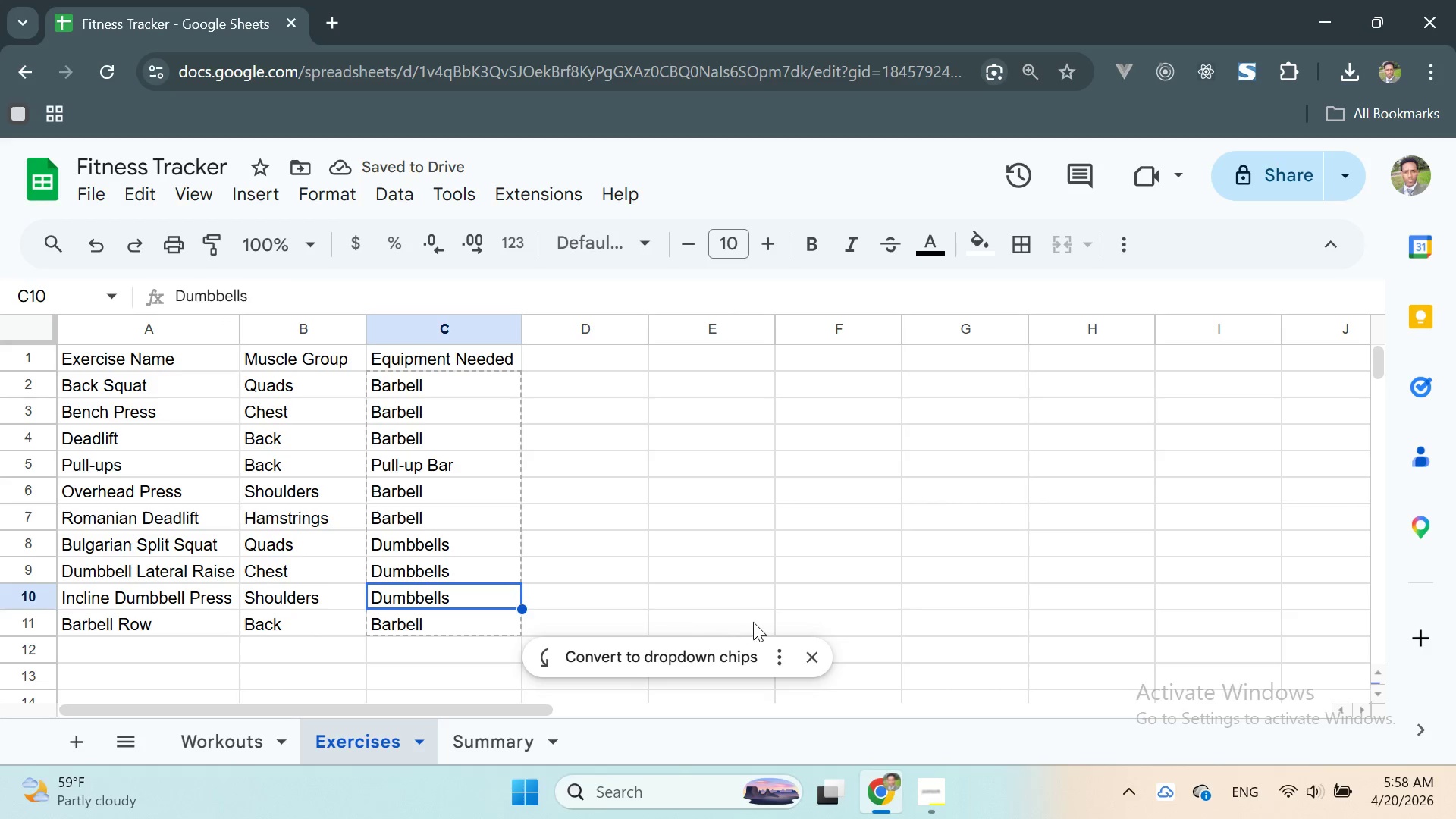 
left_click([802, 650])
 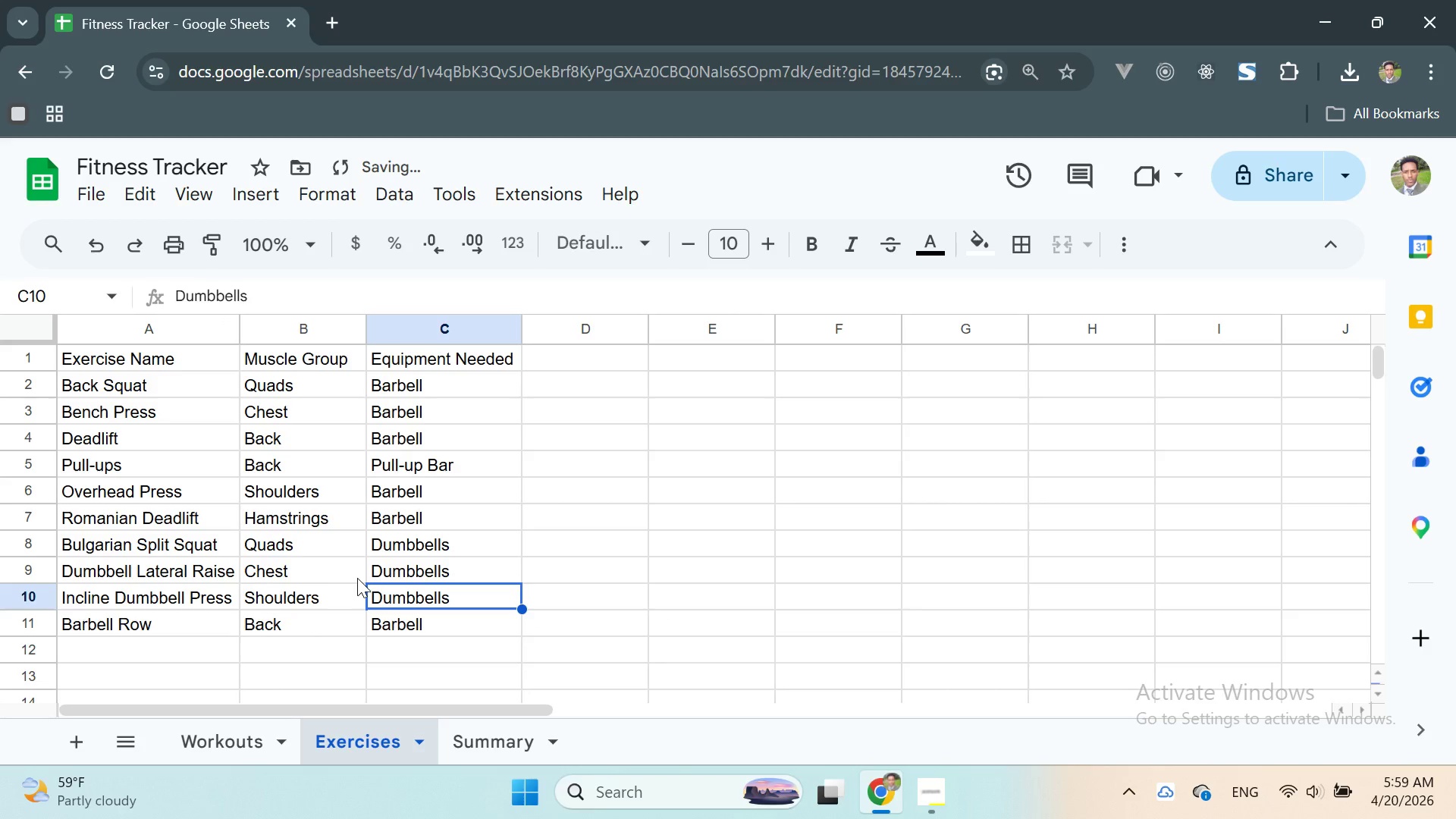 
scroll: coordinate [175, 515], scroll_direction: up, amount: 7.0
 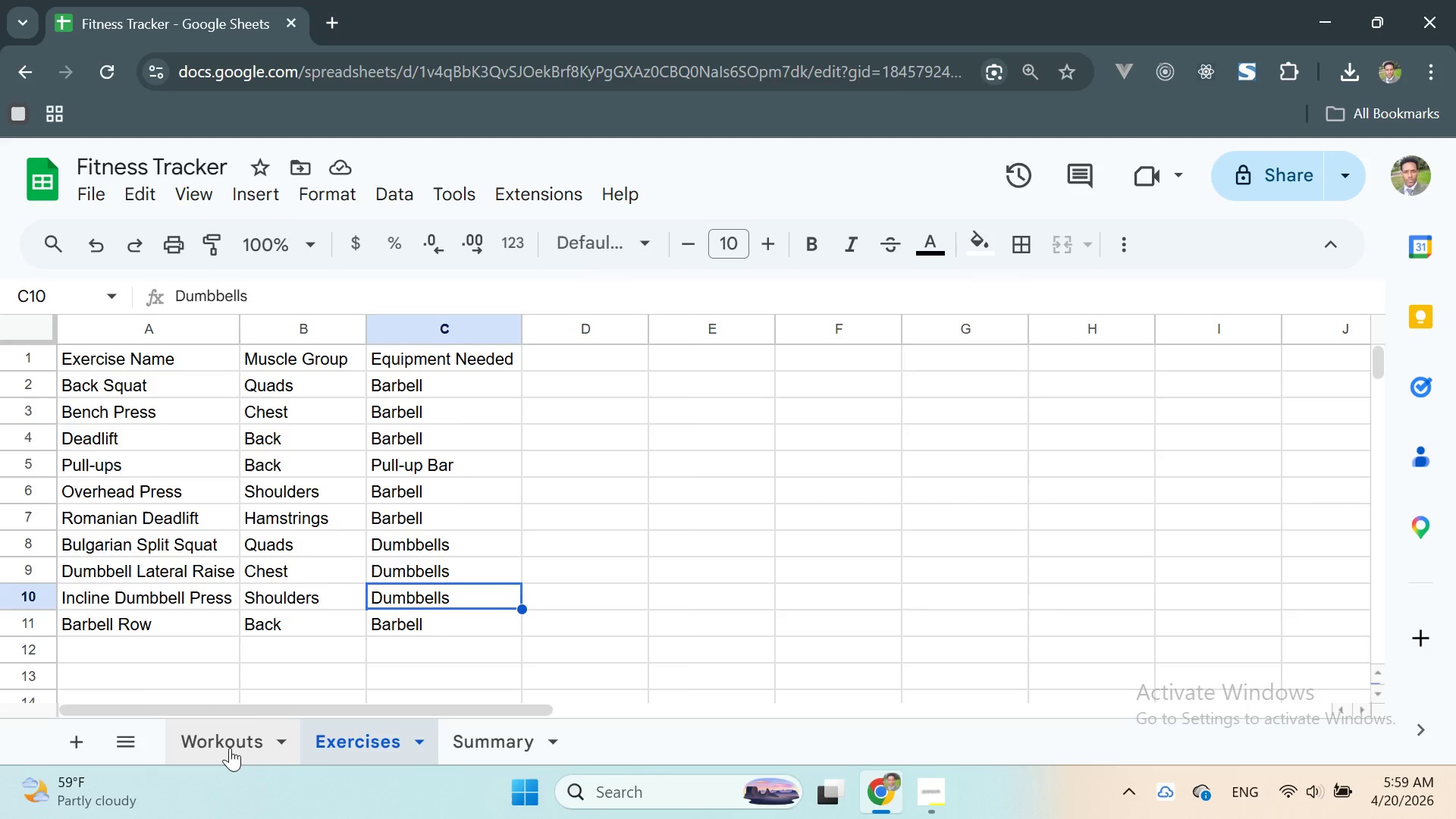 
wait(27.2)
 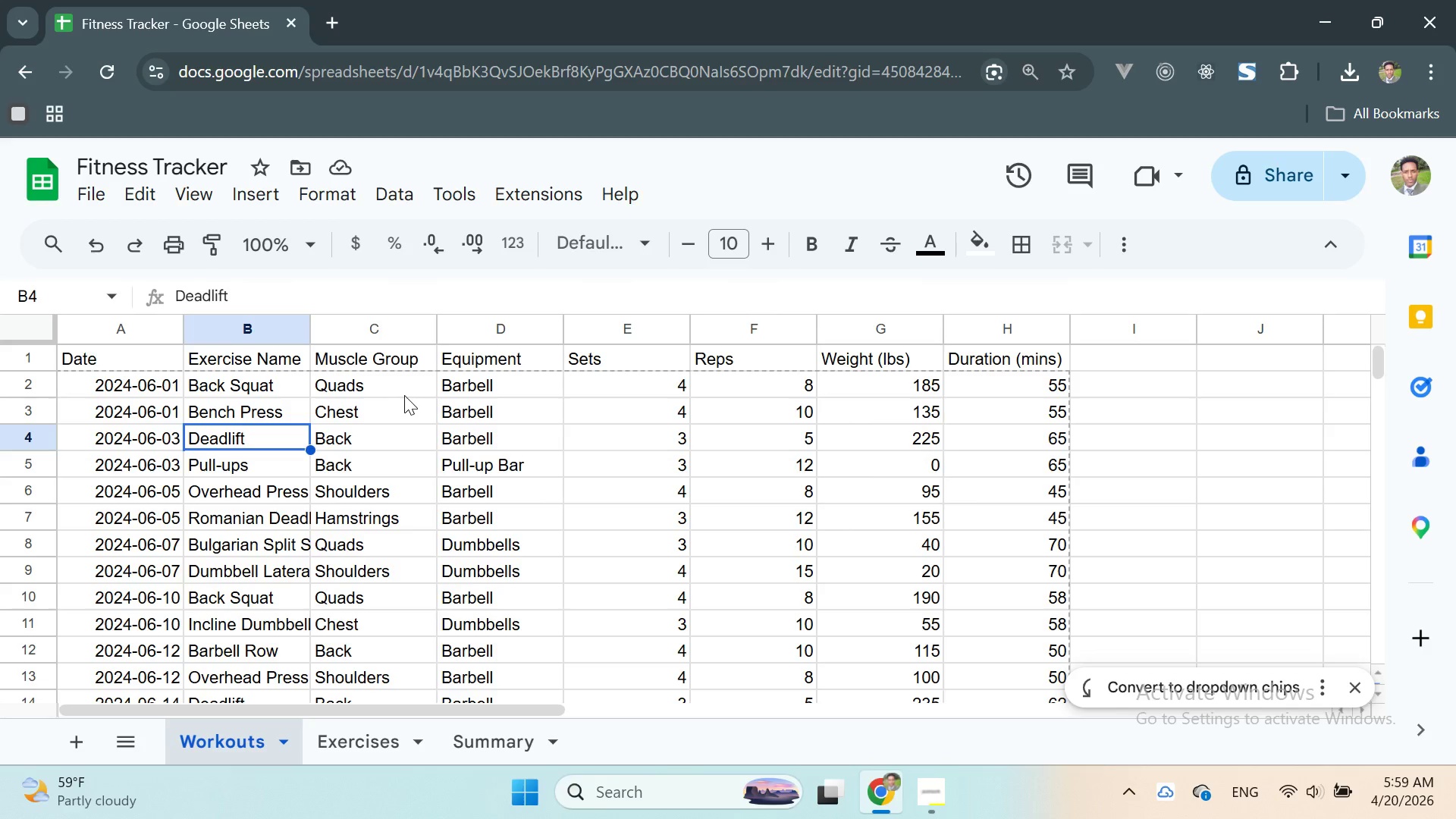 
right_click([499, 447])
 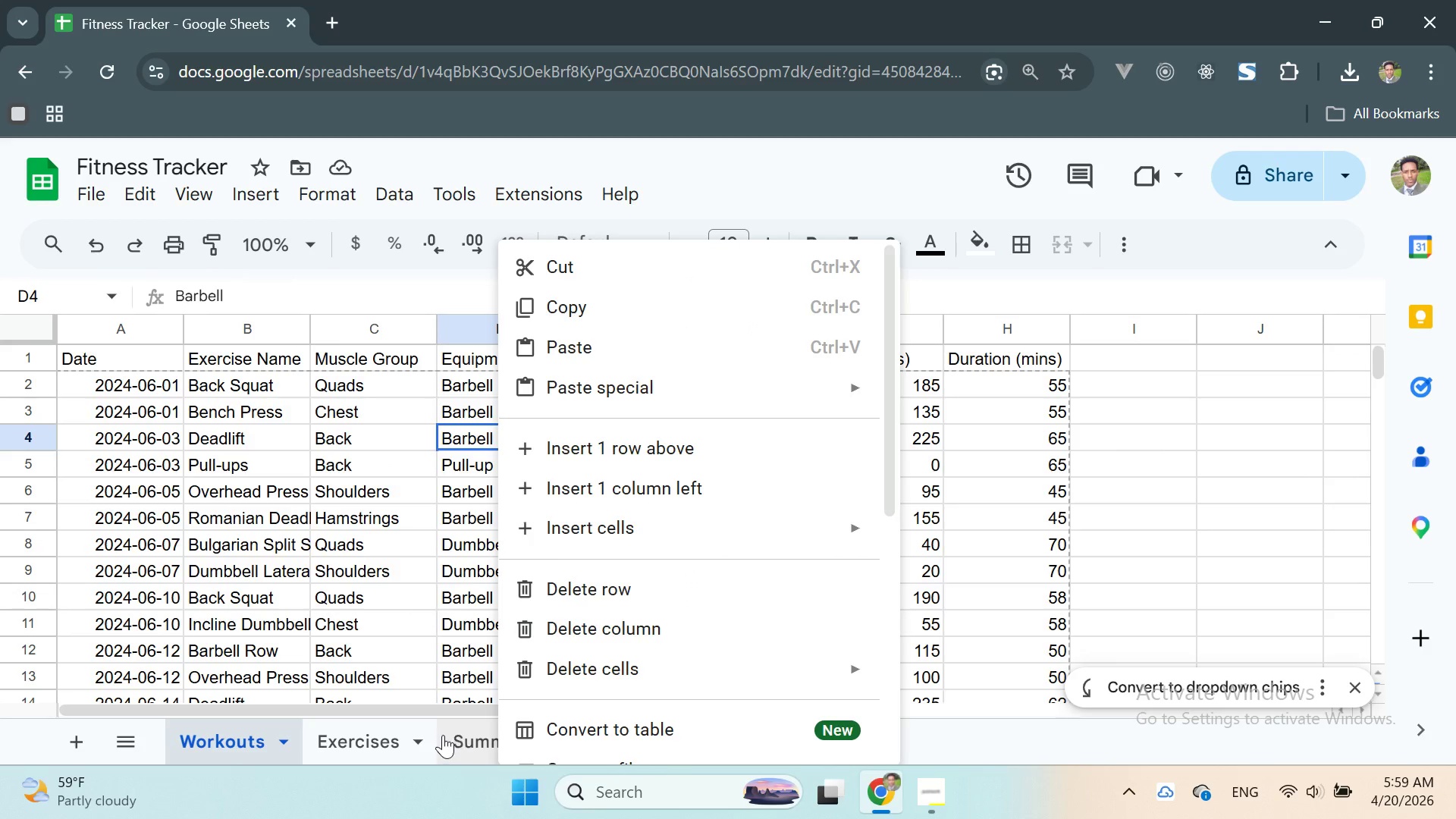 
scroll: coordinate [499, 447], scroll_direction: up, amount: 12.0
 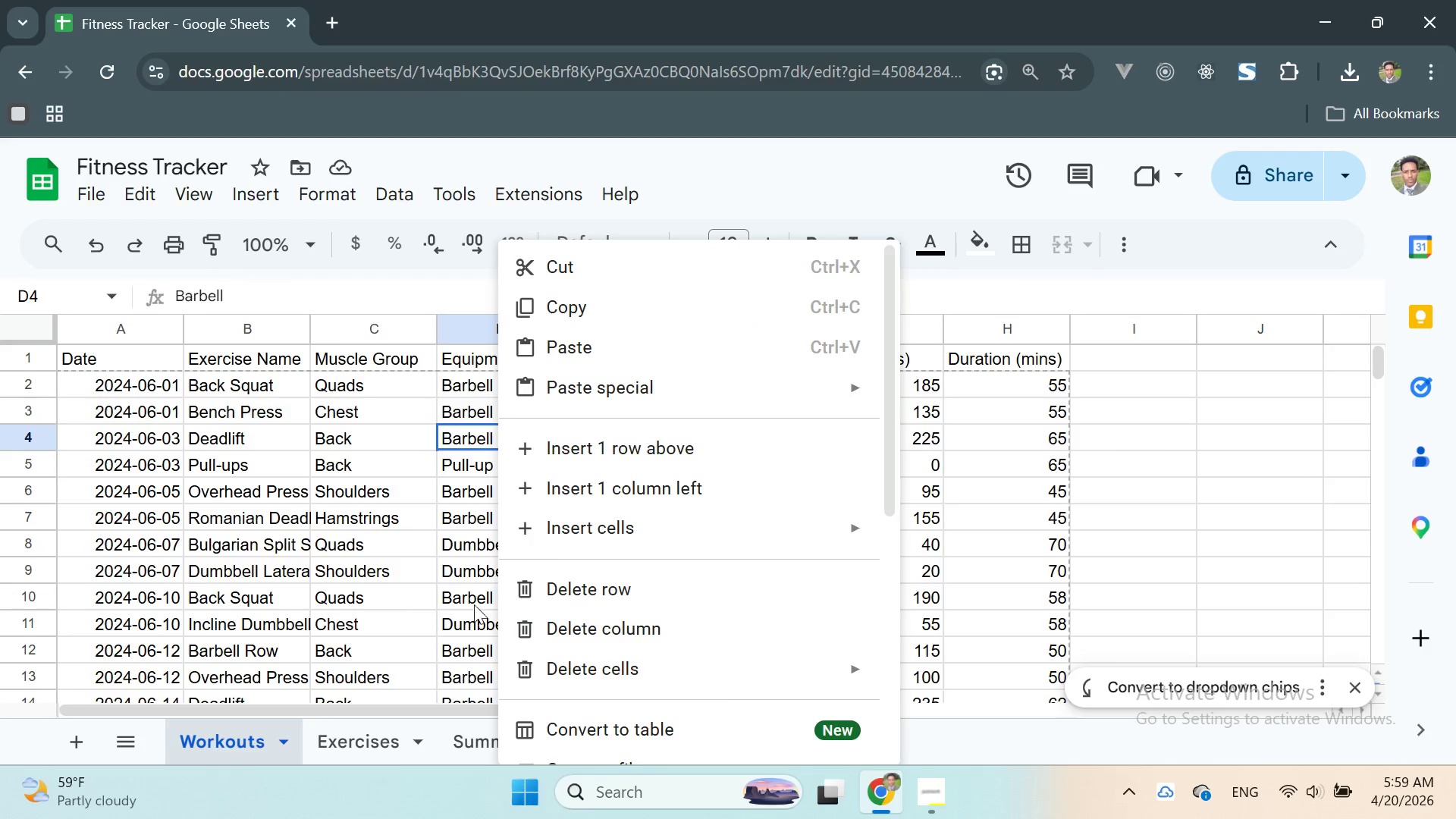 
left_click([371, 730])
 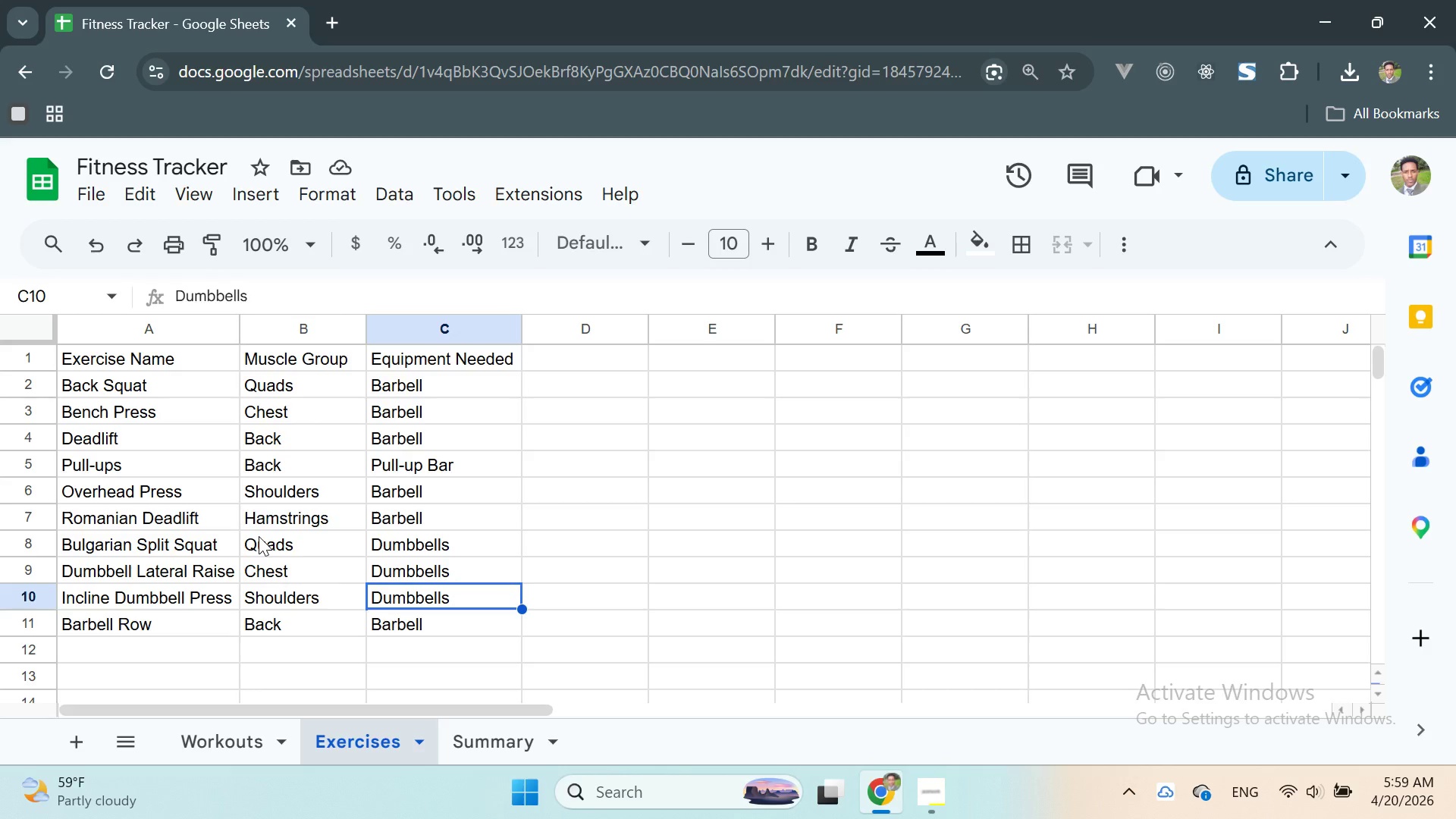 
wait(13.64)
 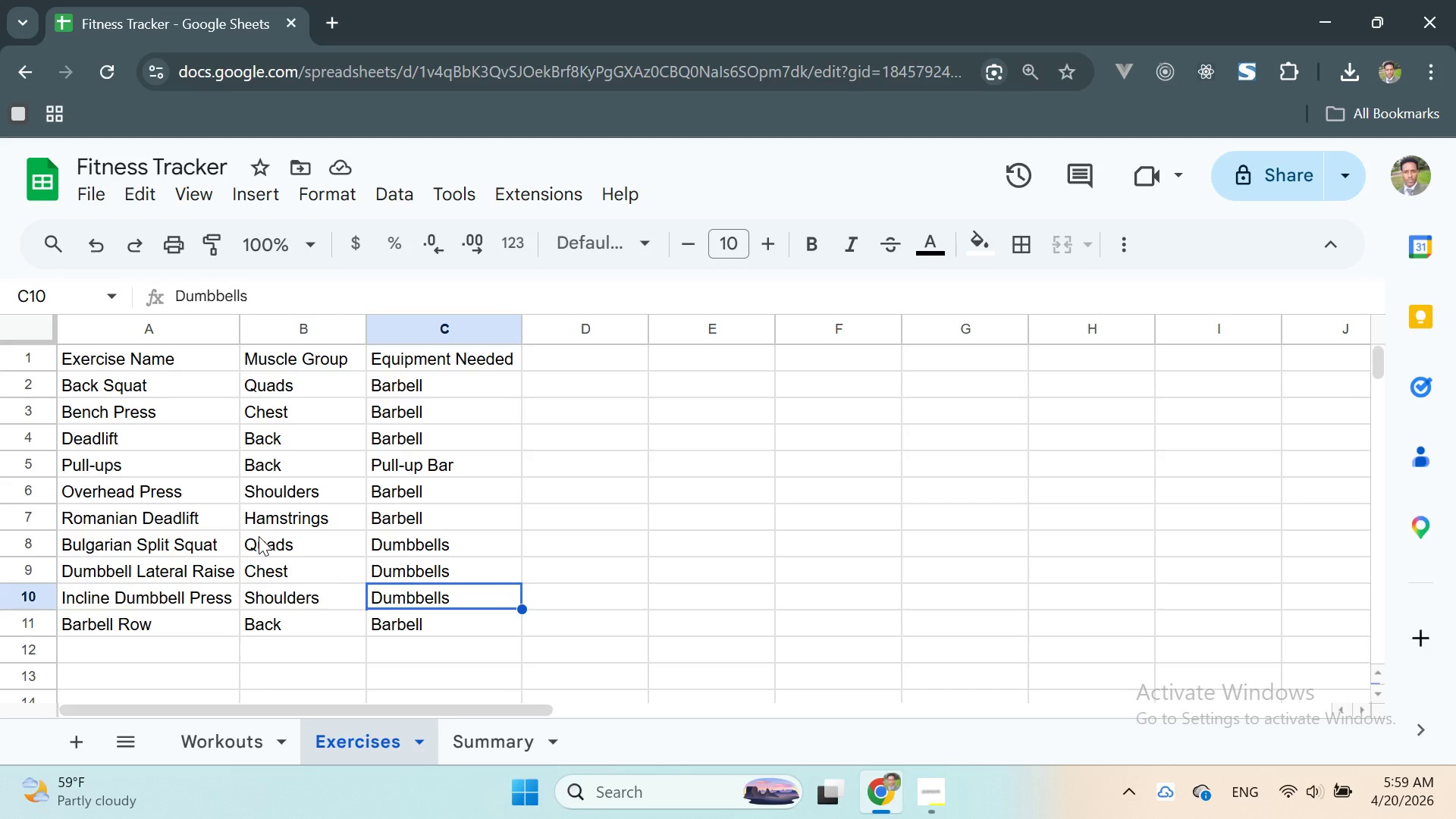 
scroll: coordinate [123, 370], scroll_direction: up, amount: 2.0
 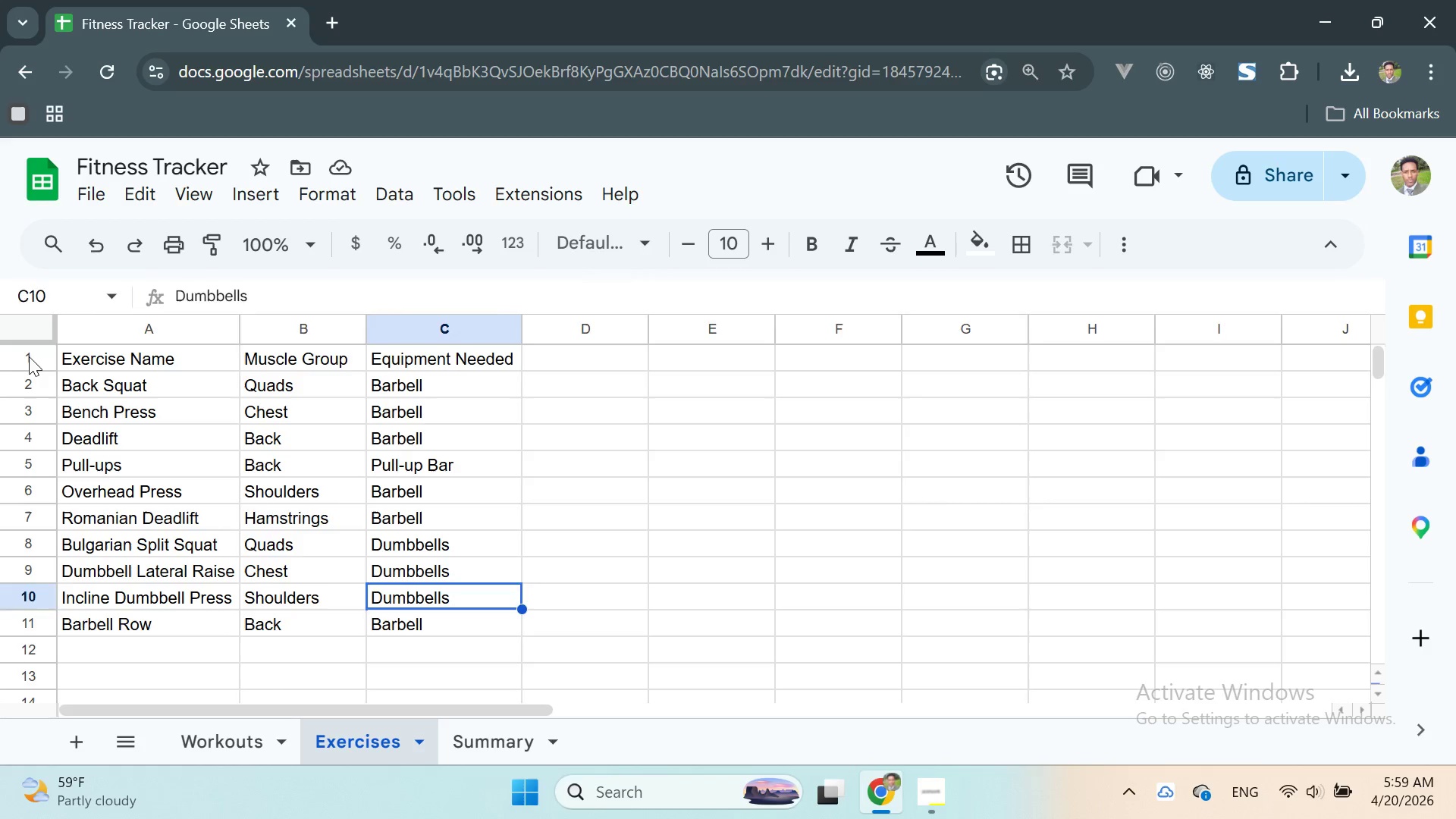 
double_click([29, 356])
 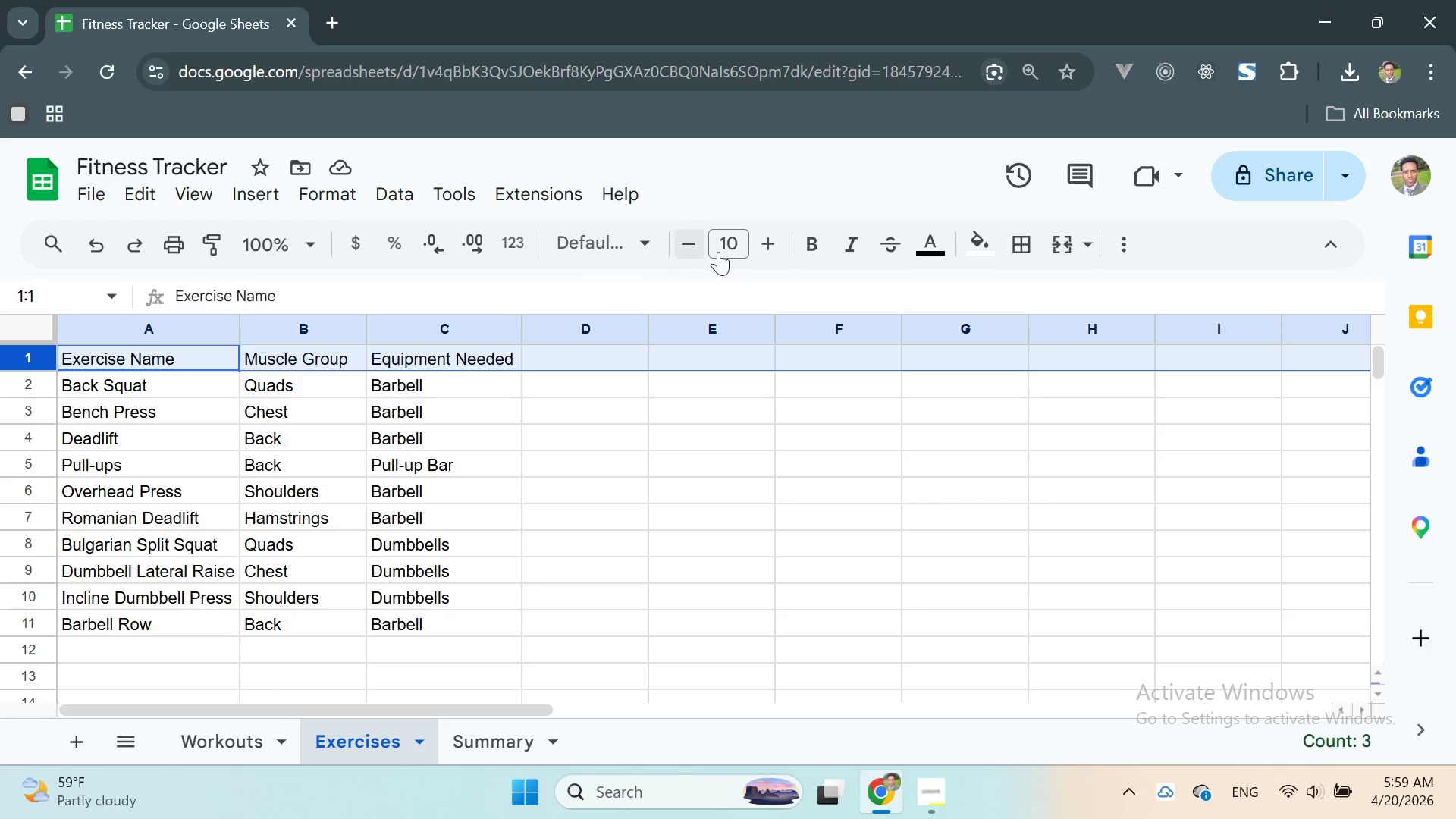 
left_click([816, 238])
 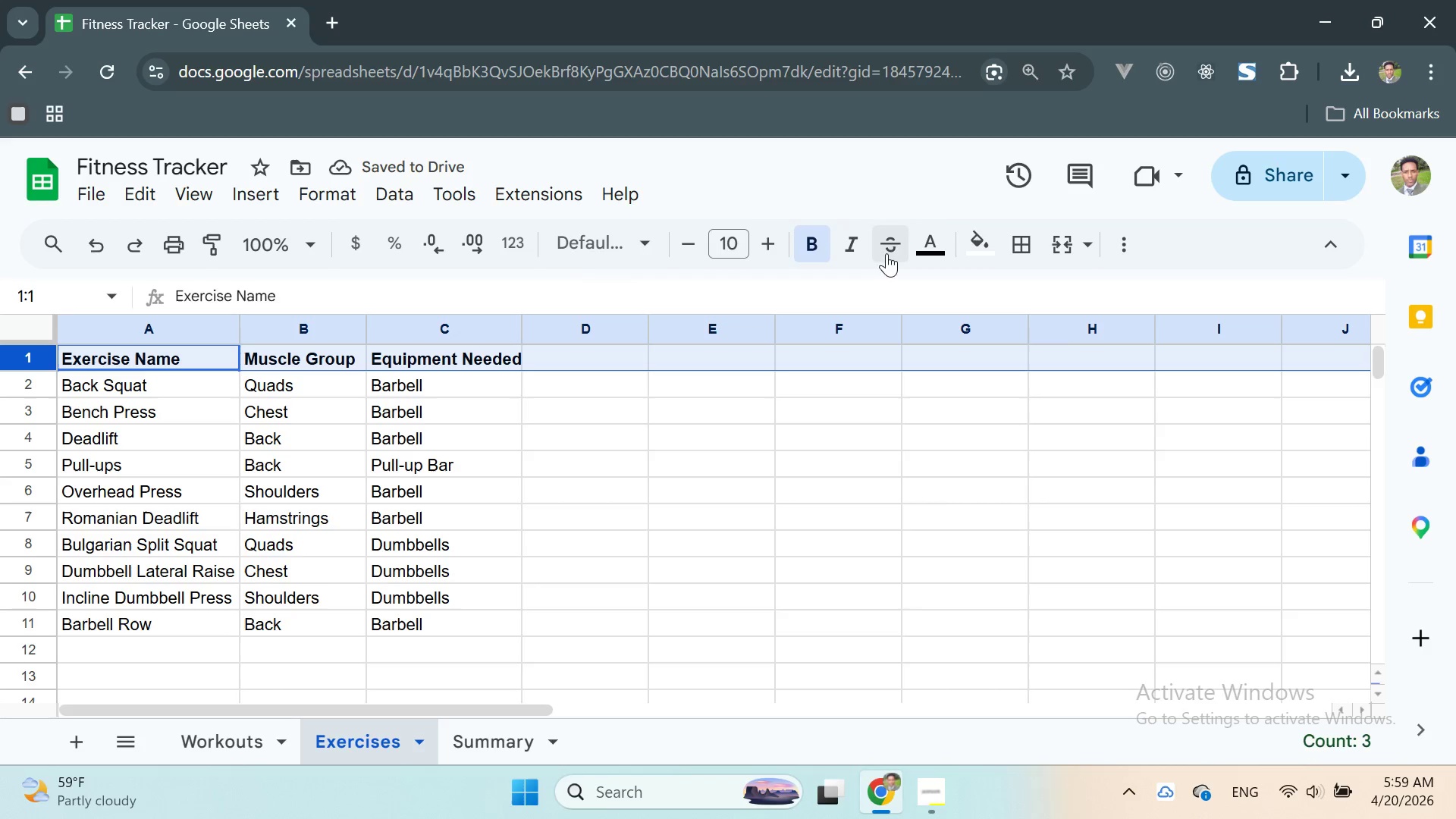 
left_click([991, 253])
 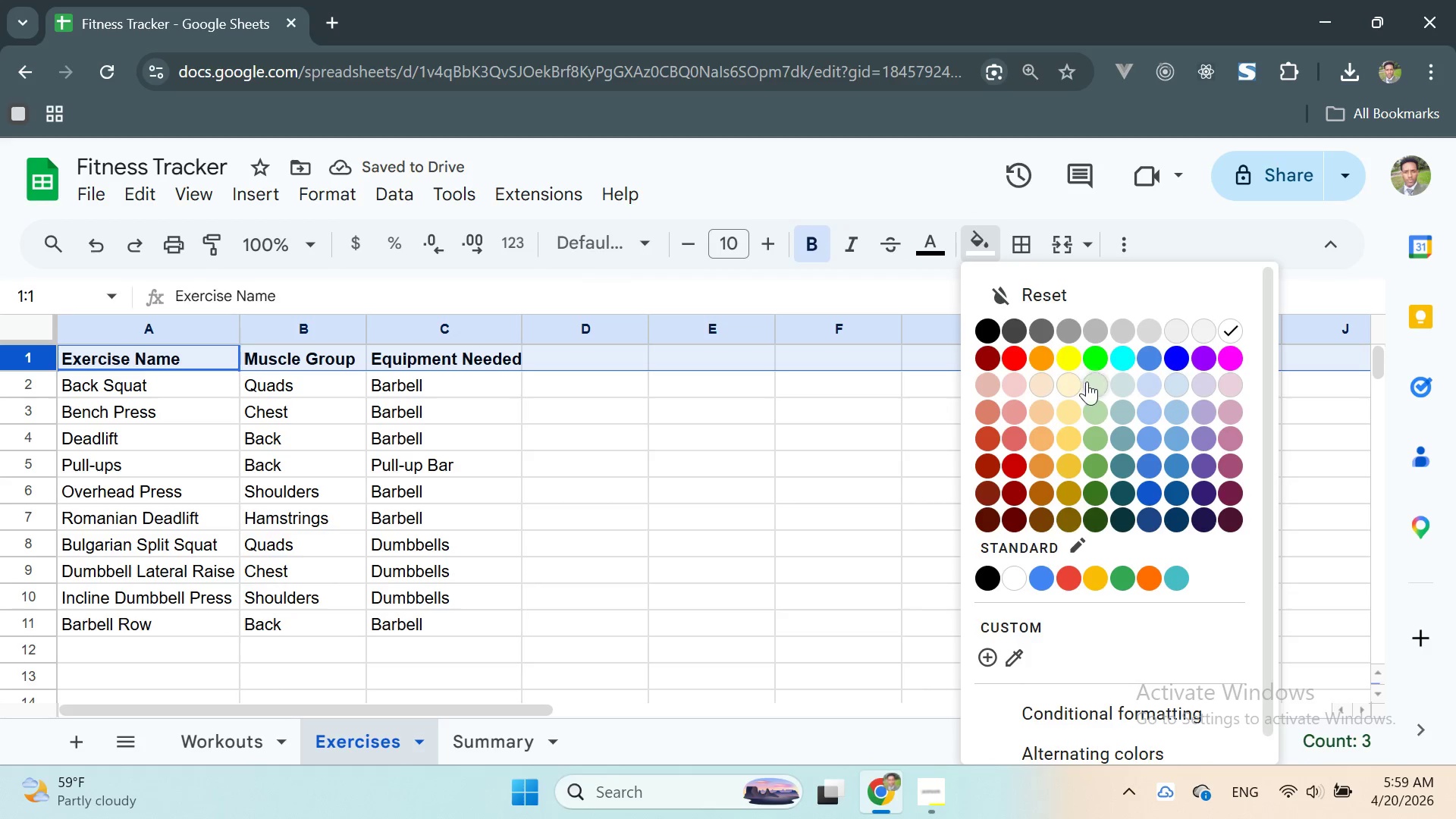 
left_click([1090, 381])
 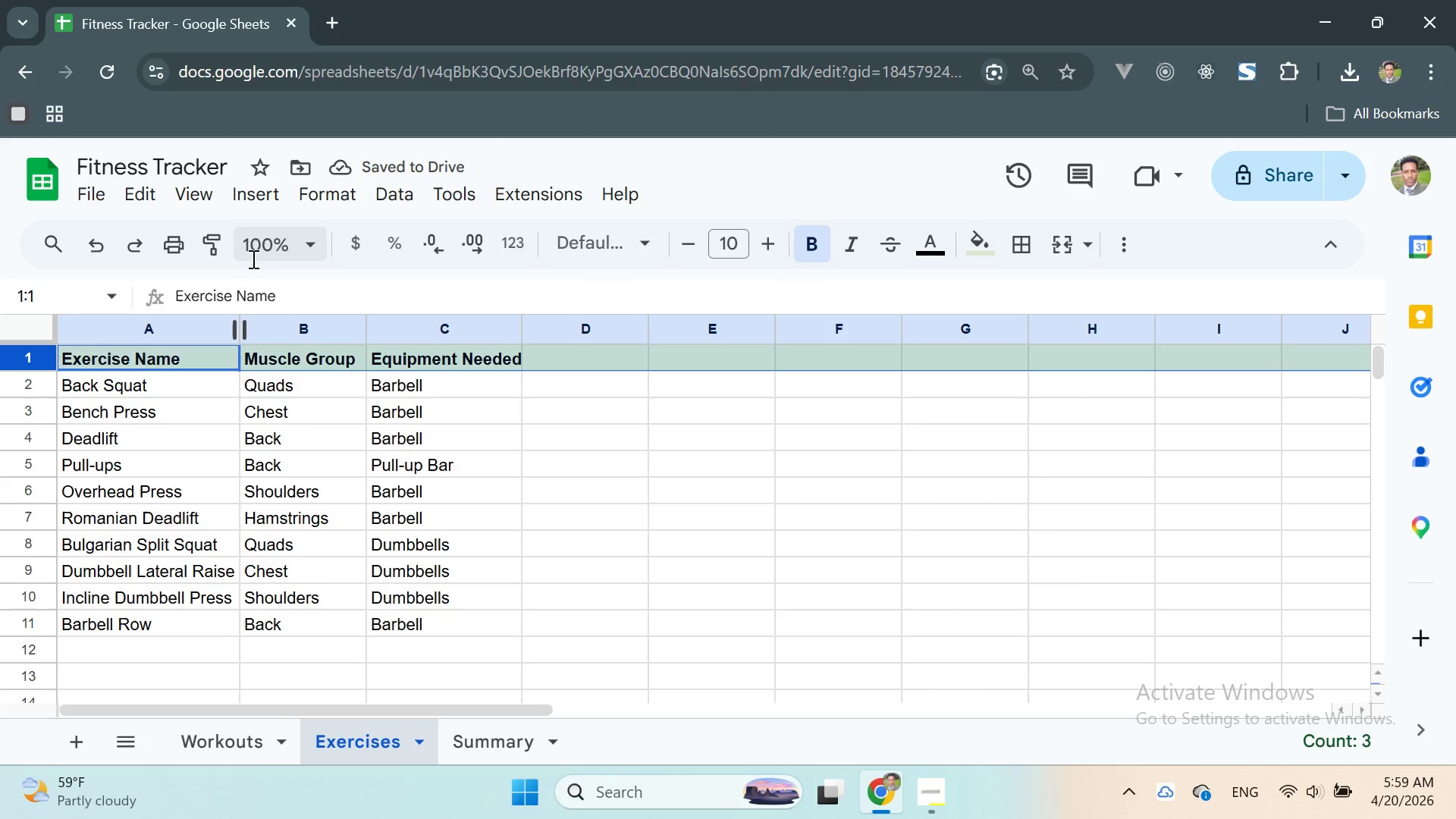 
left_click([193, 188])
 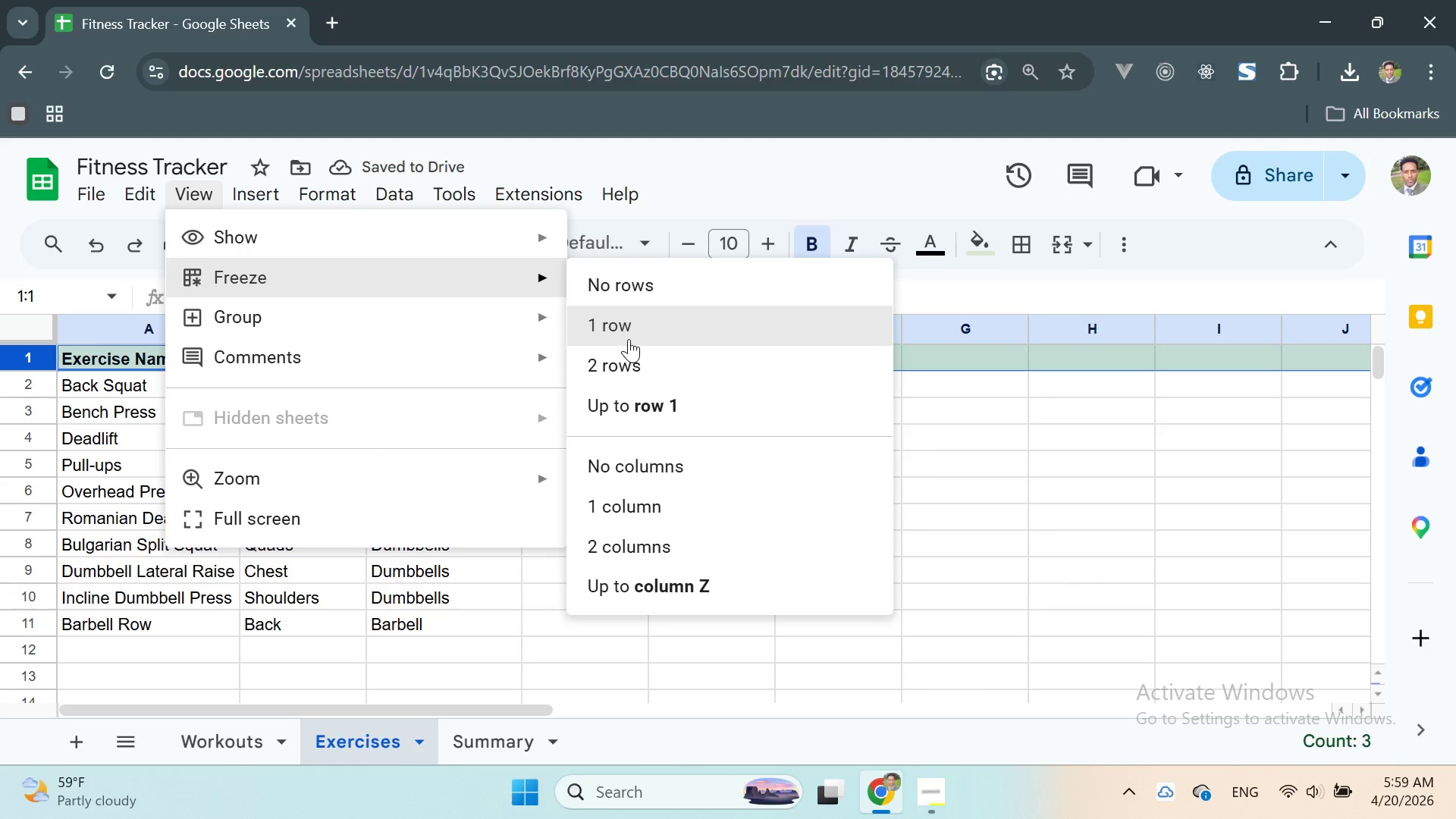 
left_click([621, 337])
 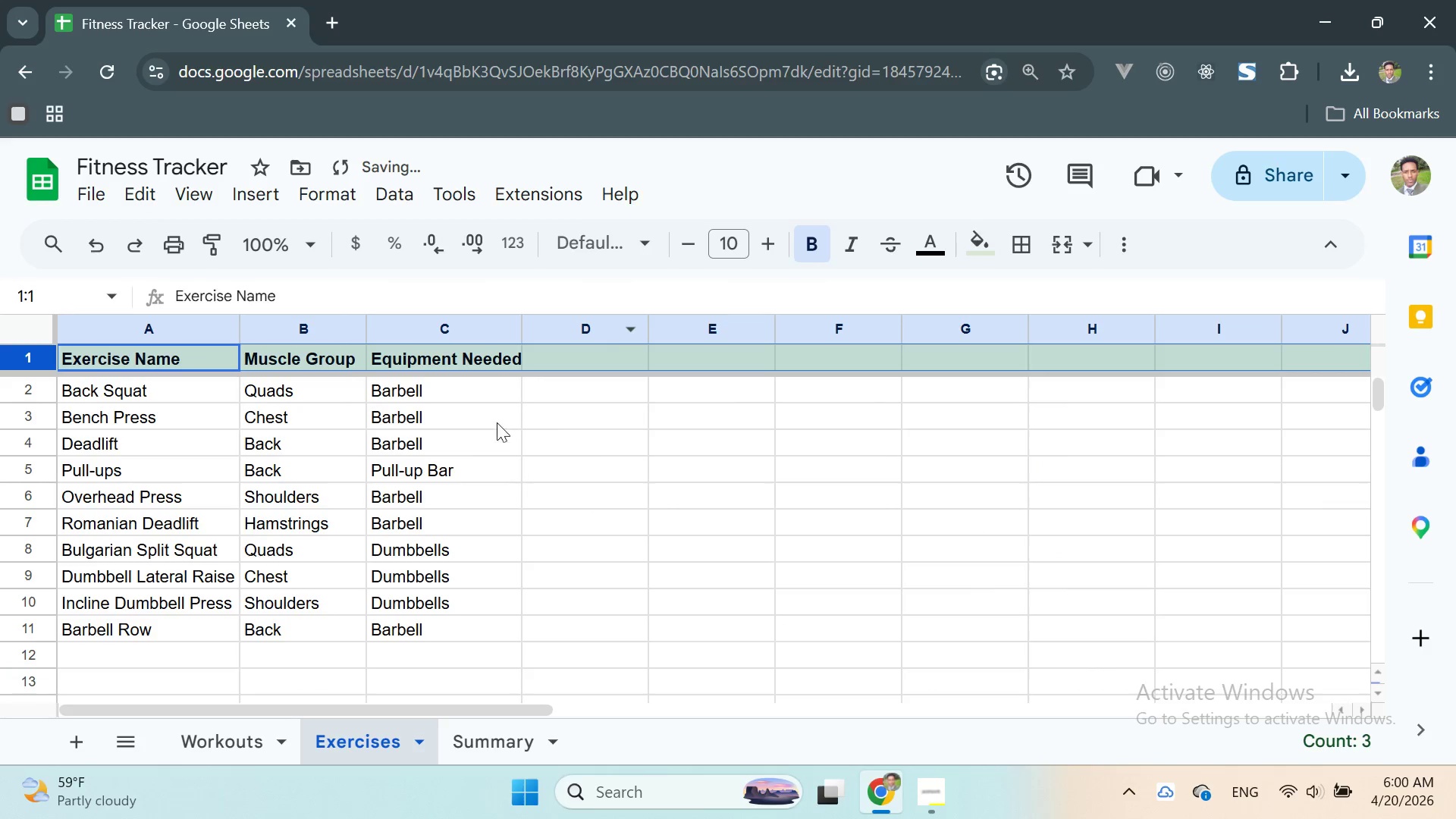 
left_click([466, 416])
 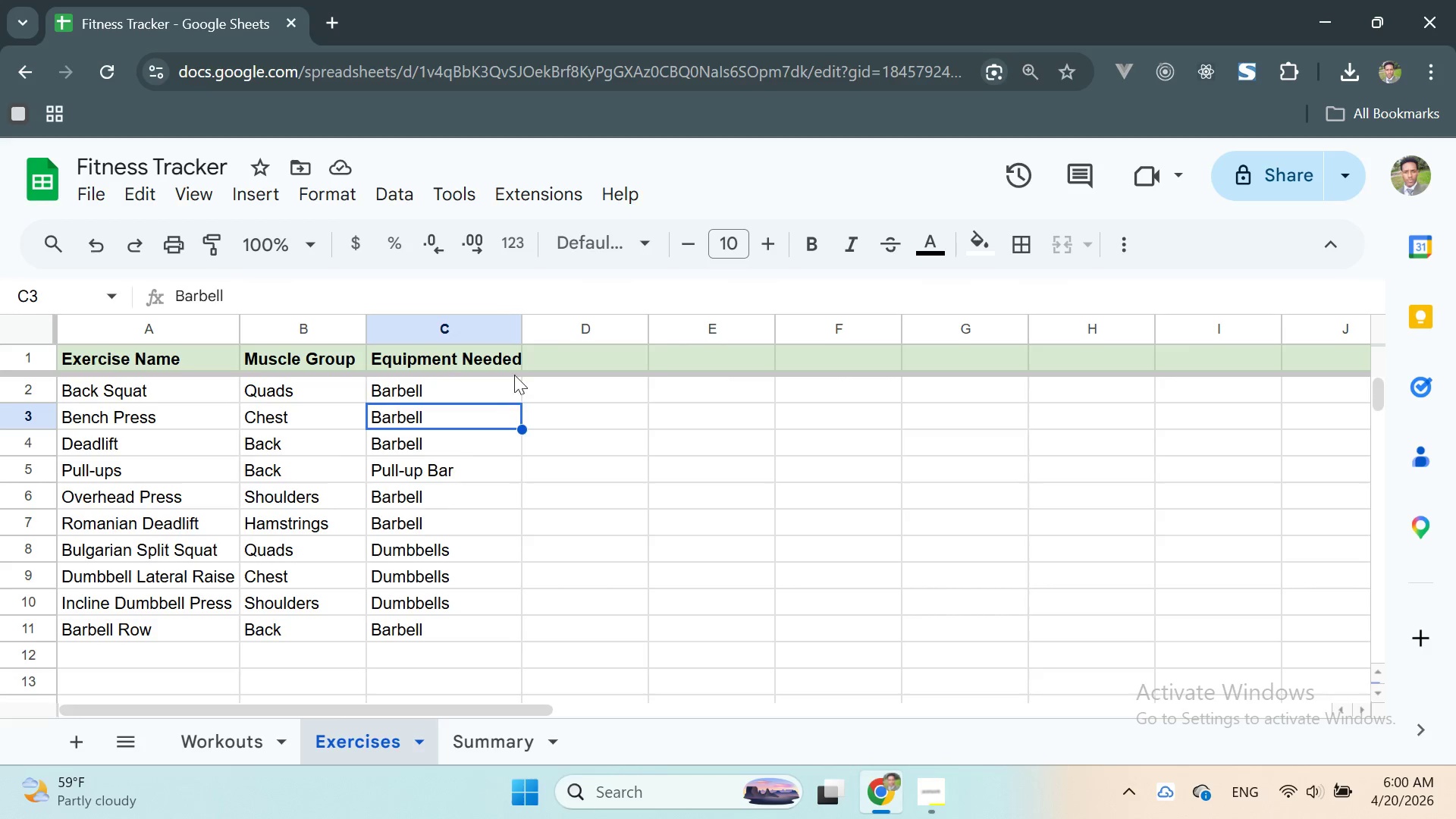 
wait(5.75)
 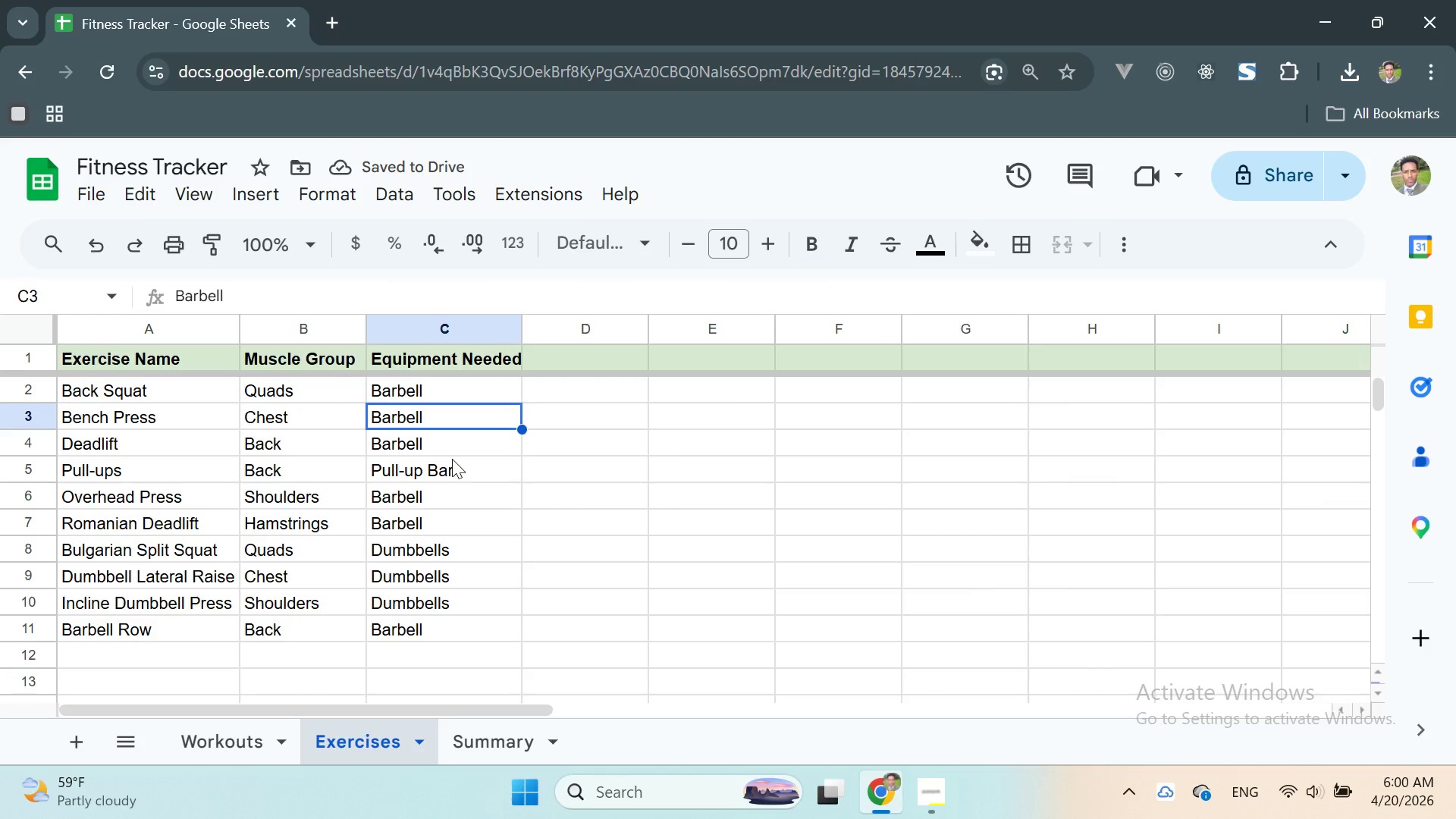 
left_click_drag(start_coordinate=[520, 337], to_coordinate=[533, 334])
 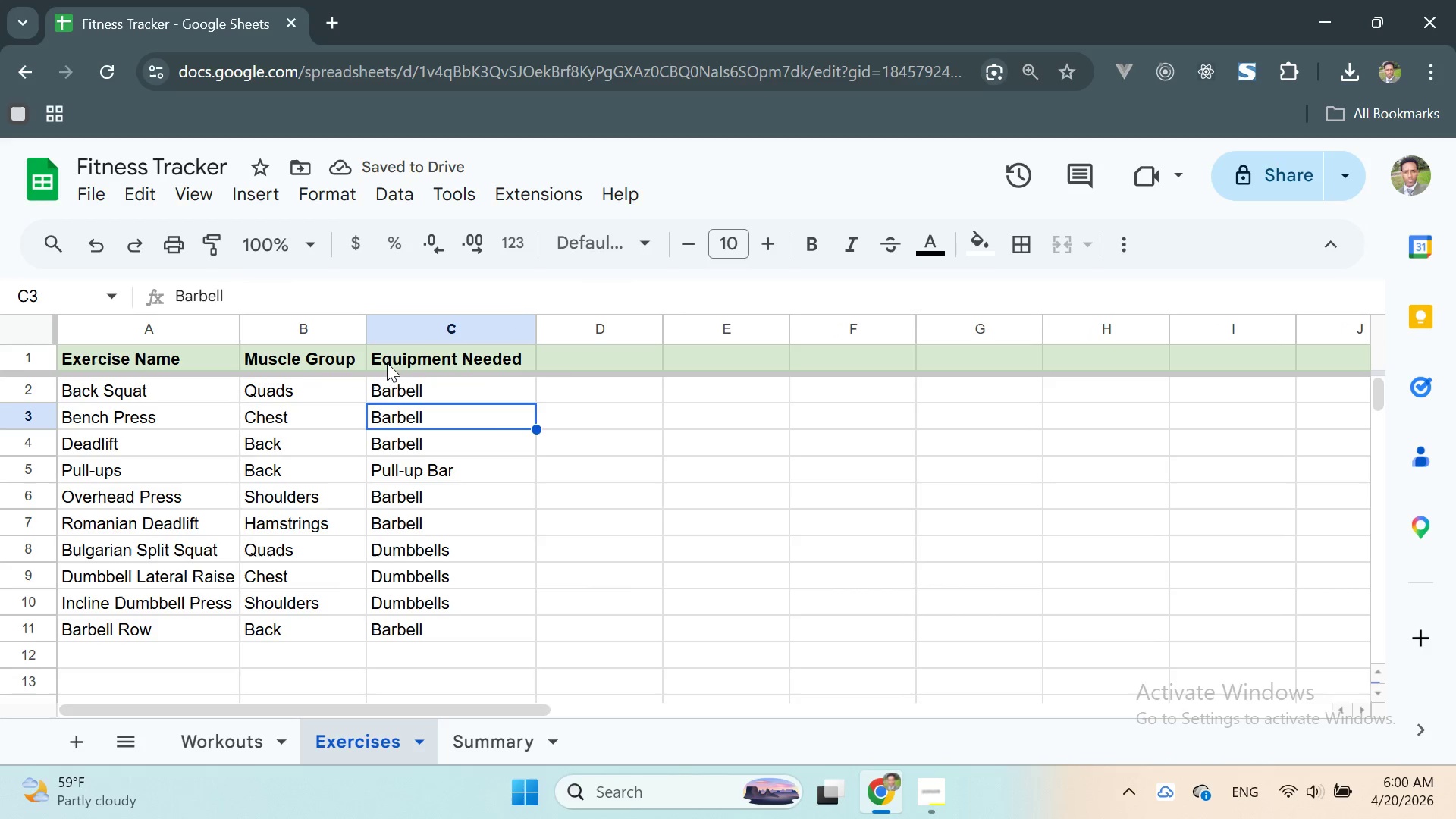 
wait(9.42)
 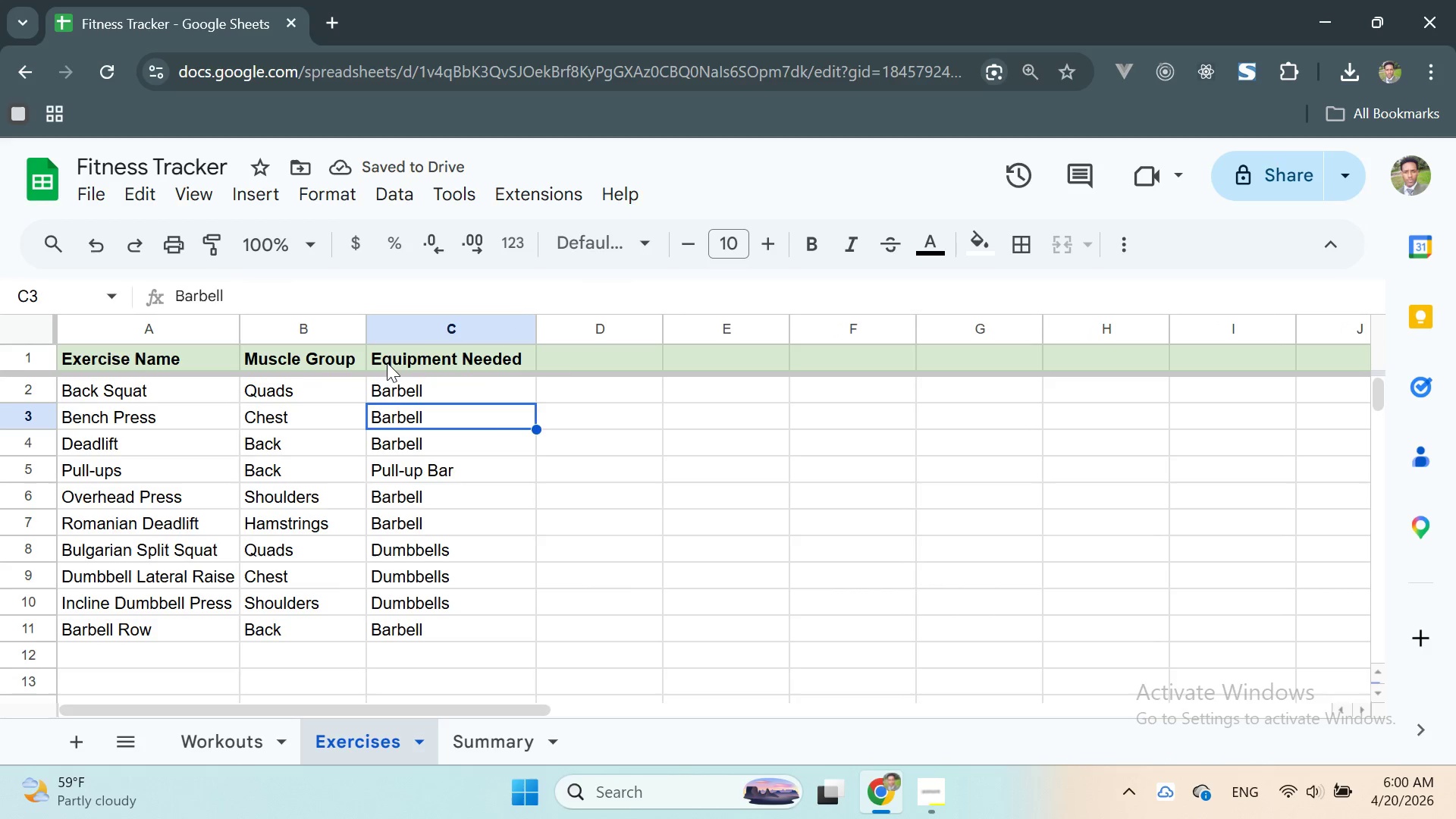 
left_click([1126, 246])
 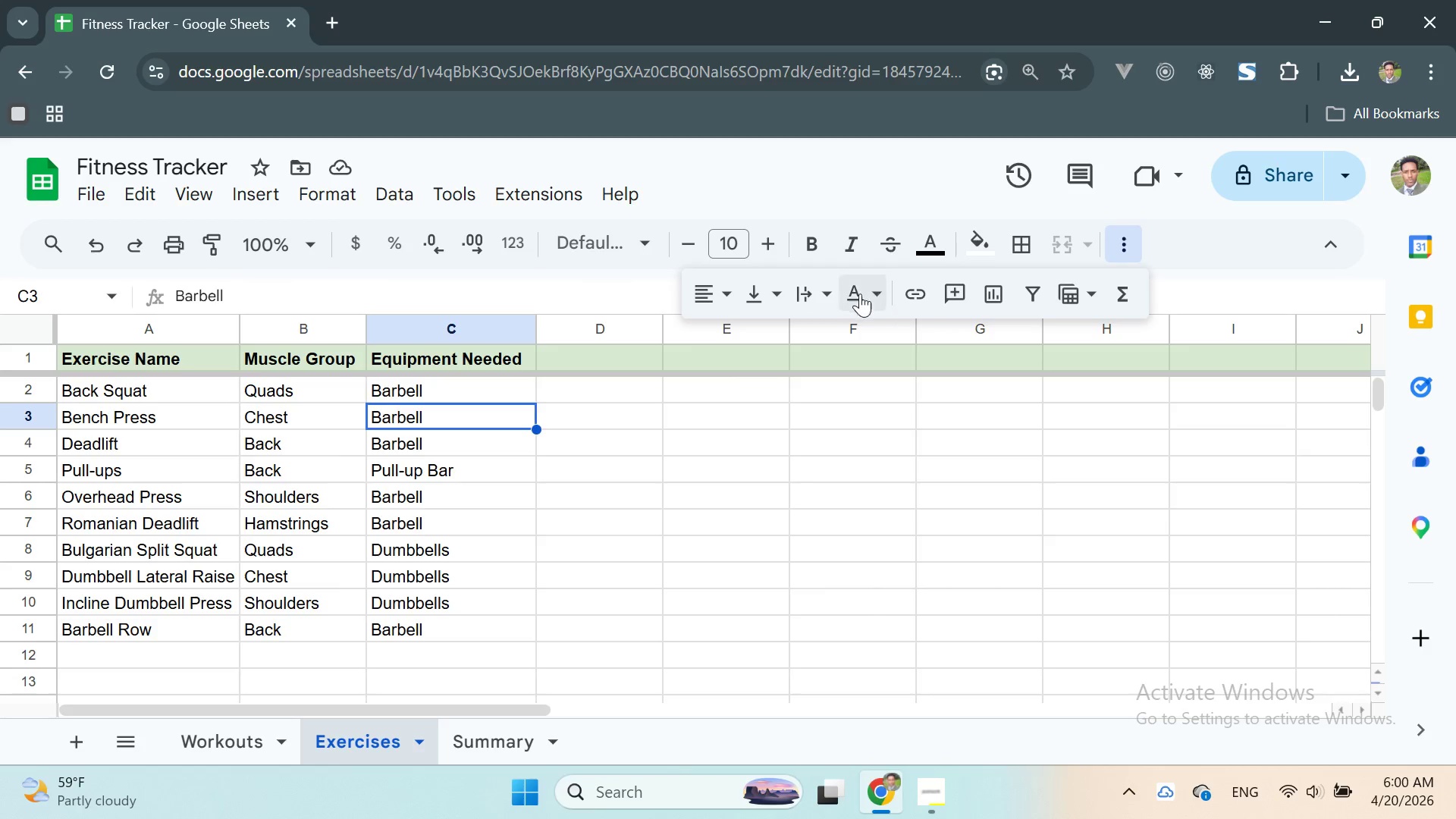 
mouse_move([779, 297])
 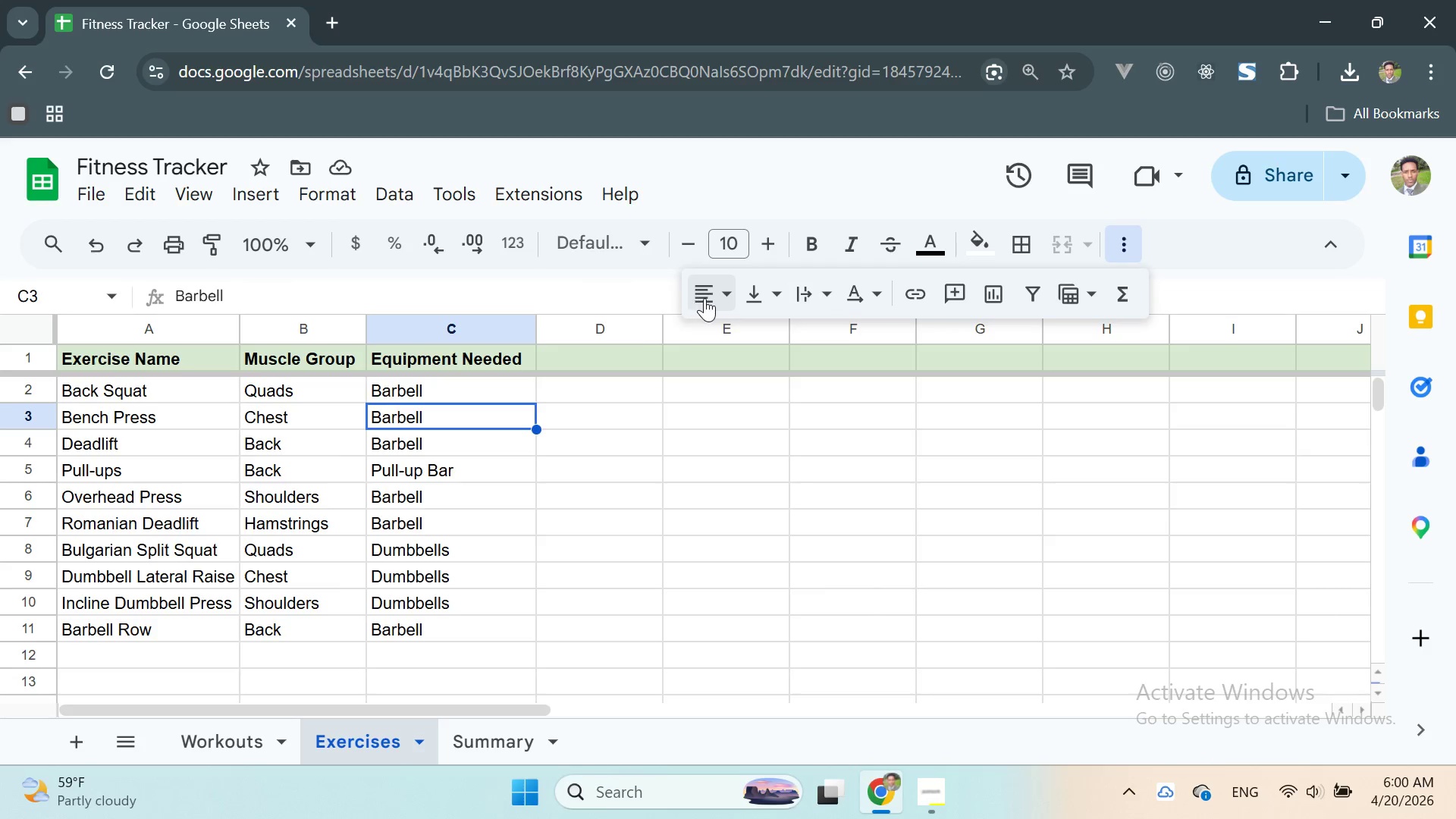 
left_click([704, 298])
 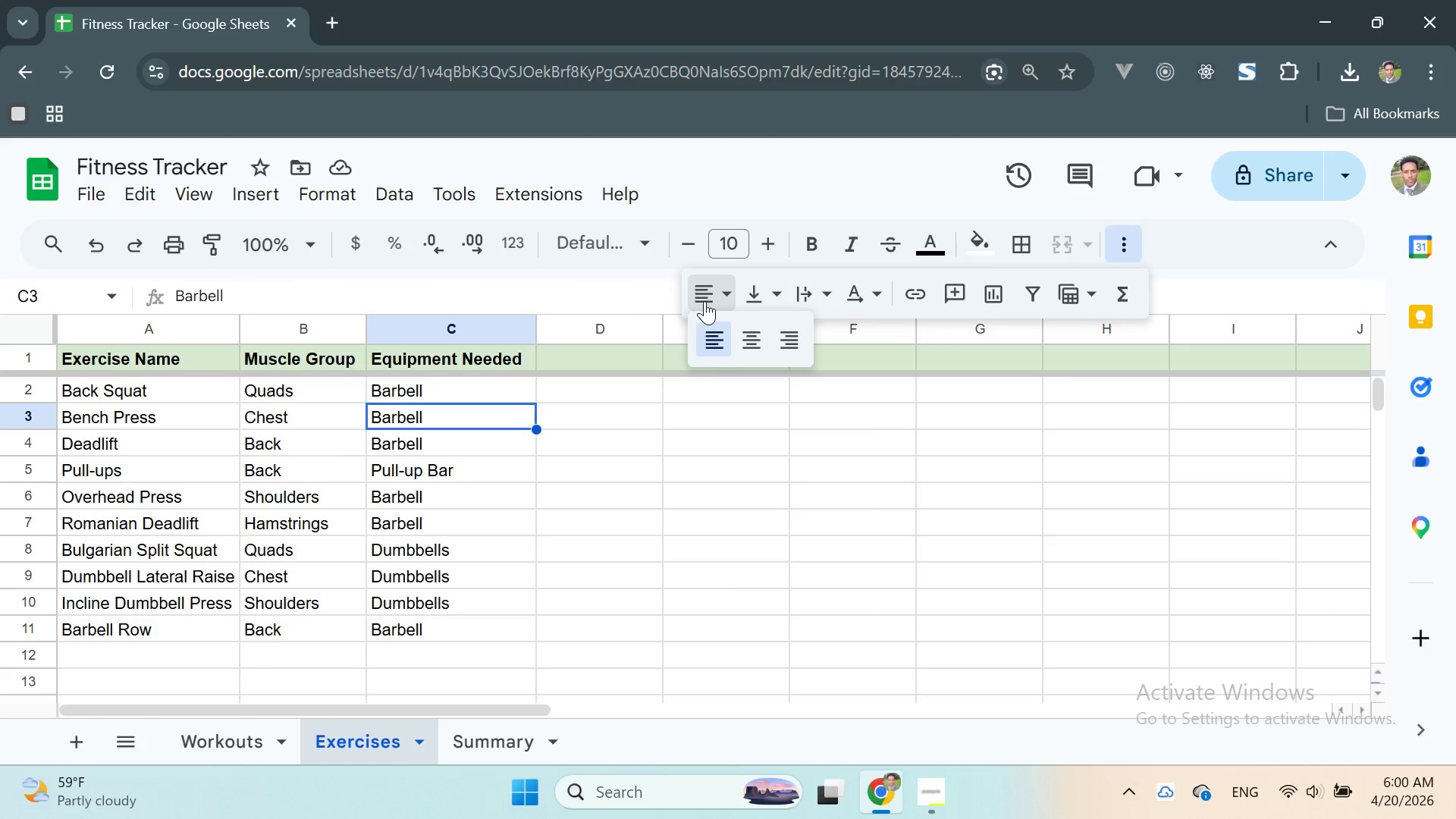 
left_click([756, 328])
 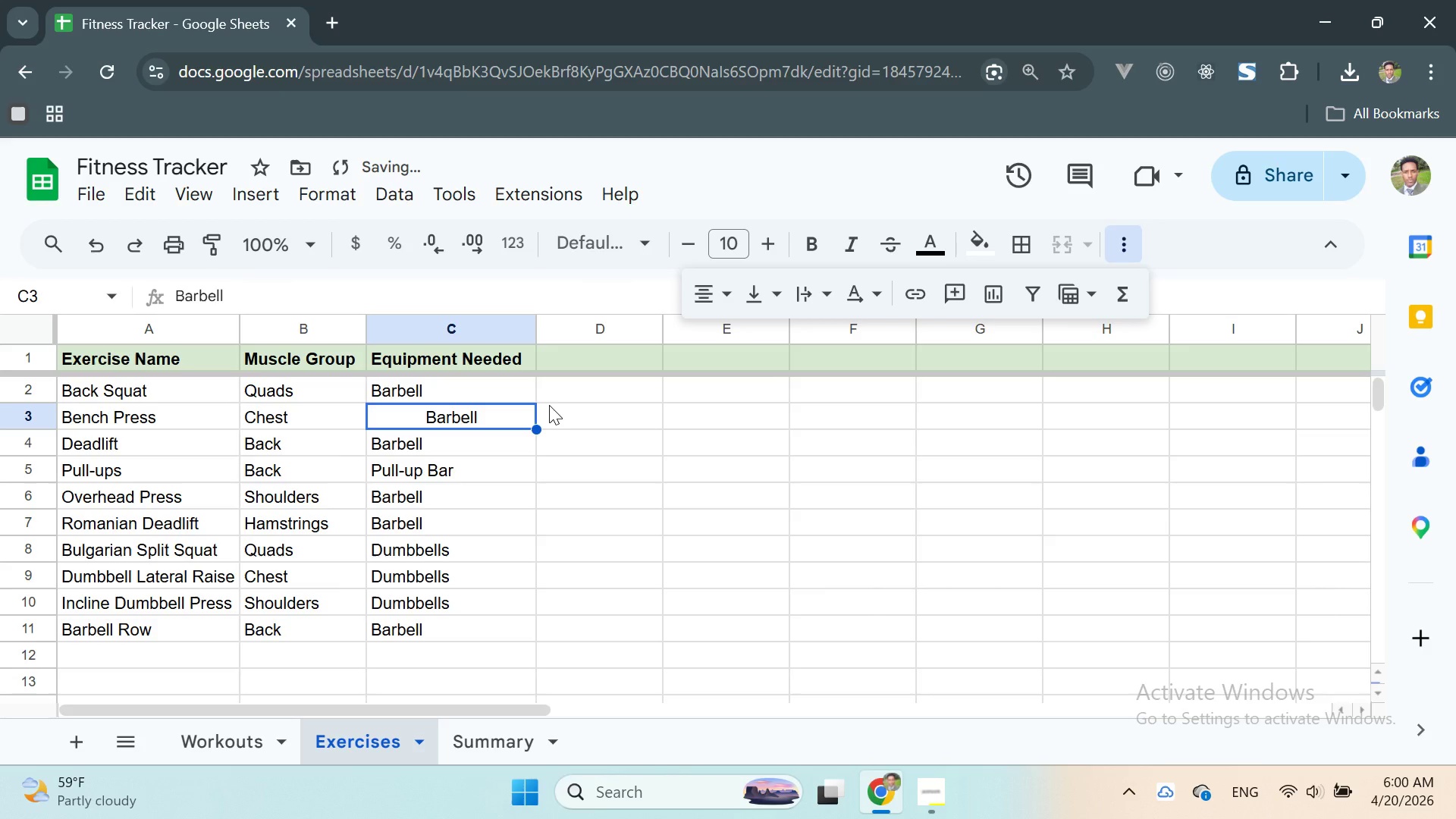 
key(Control+Z)
 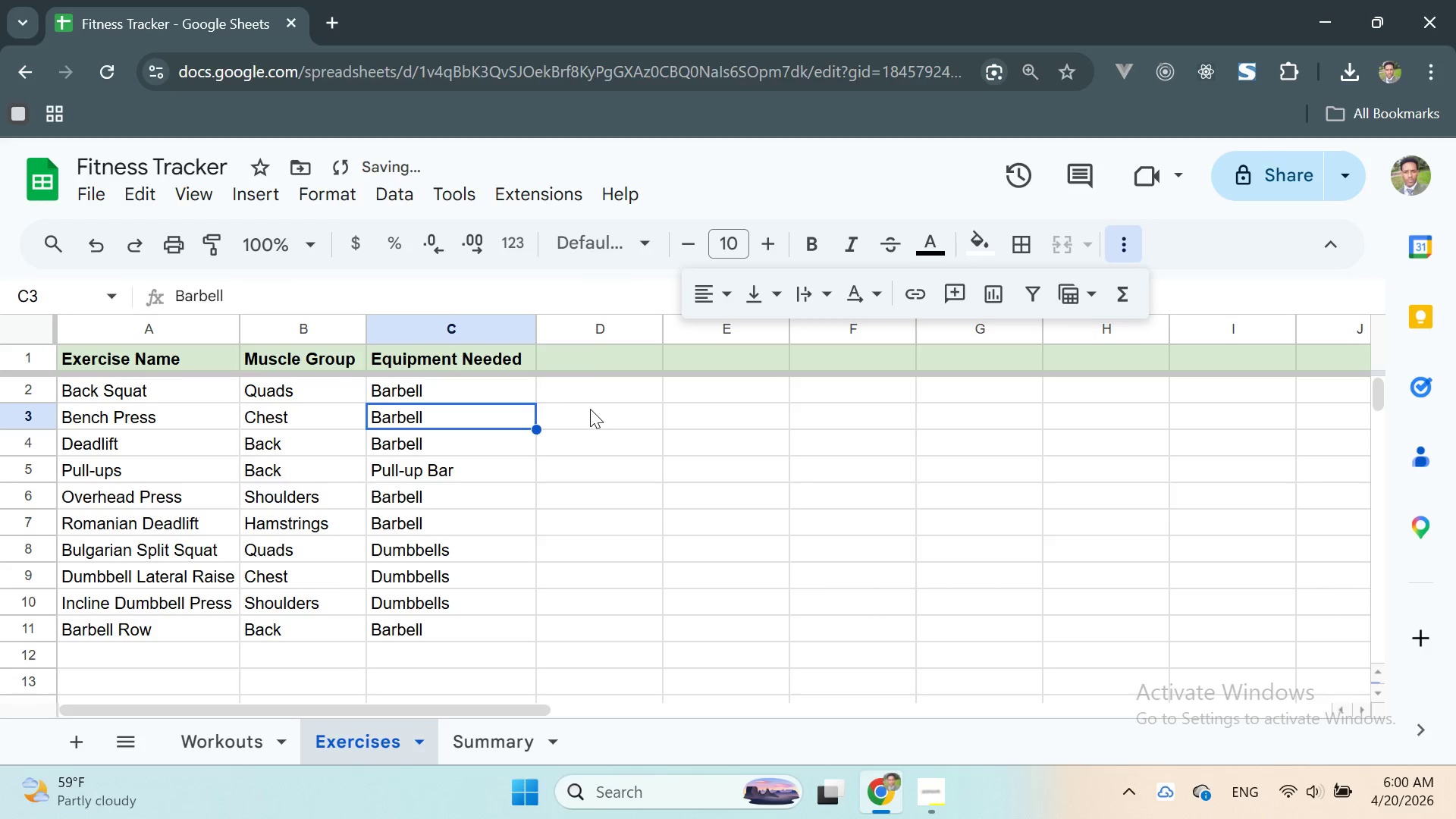 
left_click([590, 409])
 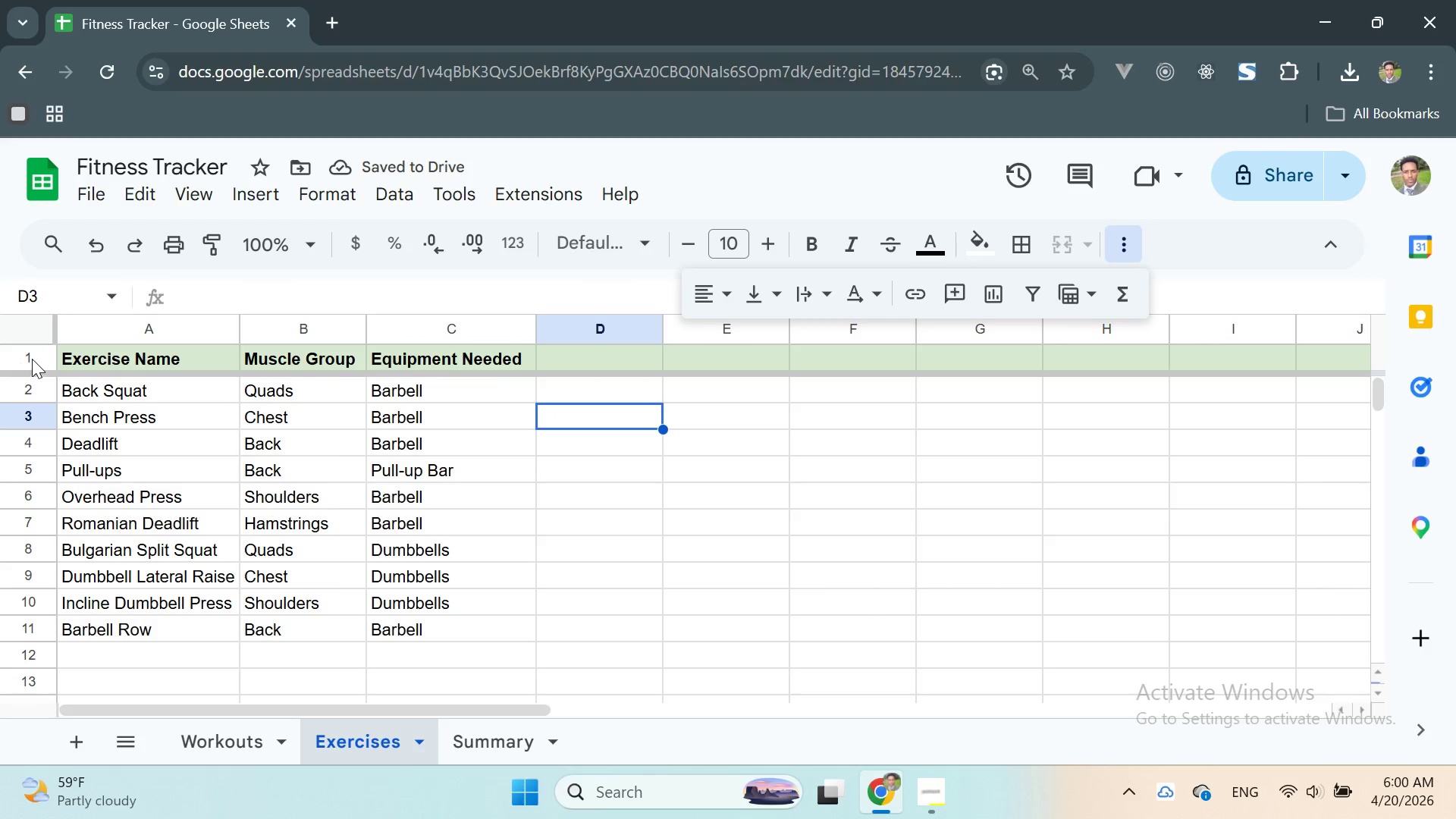 
double_click([30, 357])
 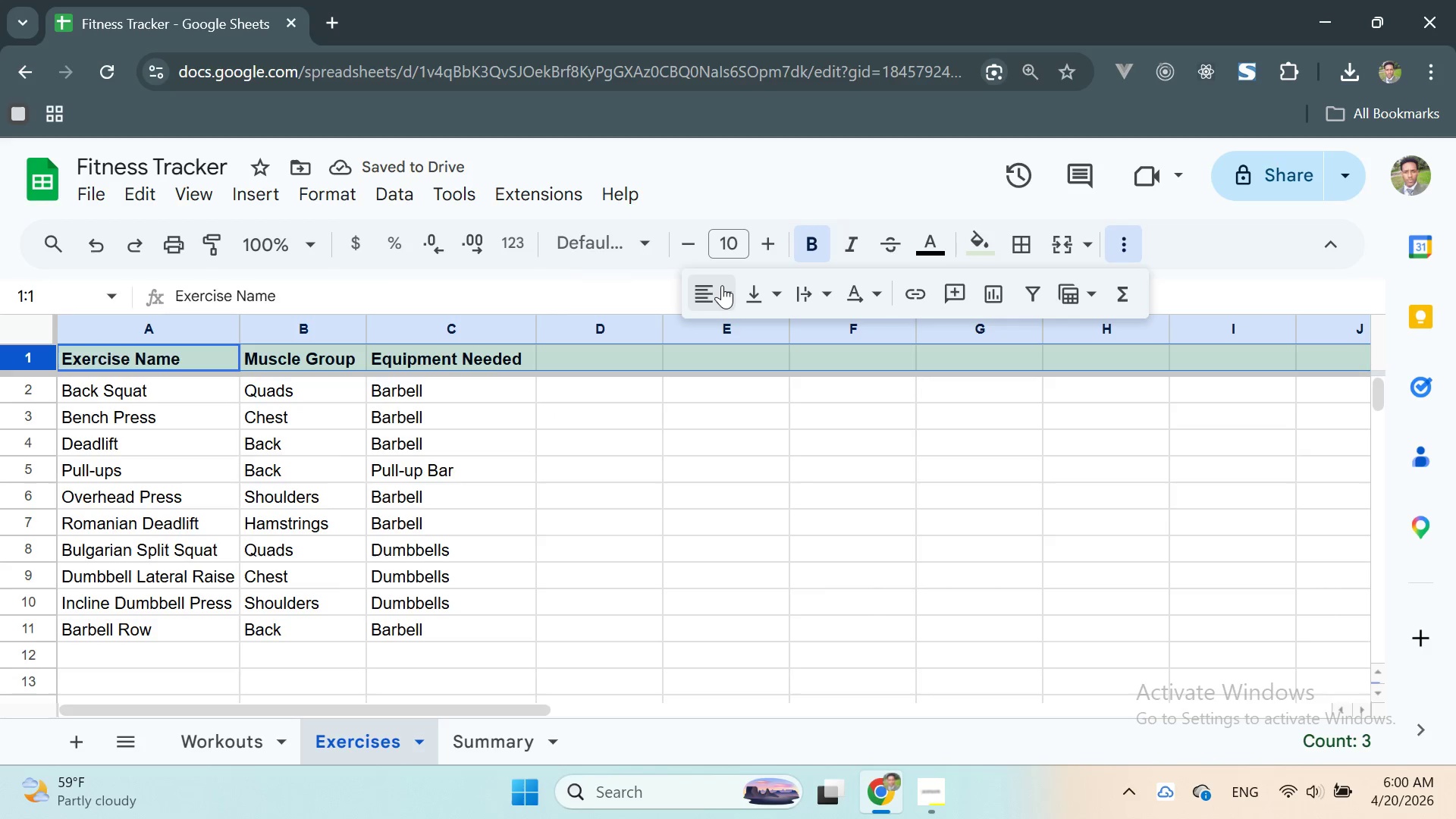 
left_click([710, 286])
 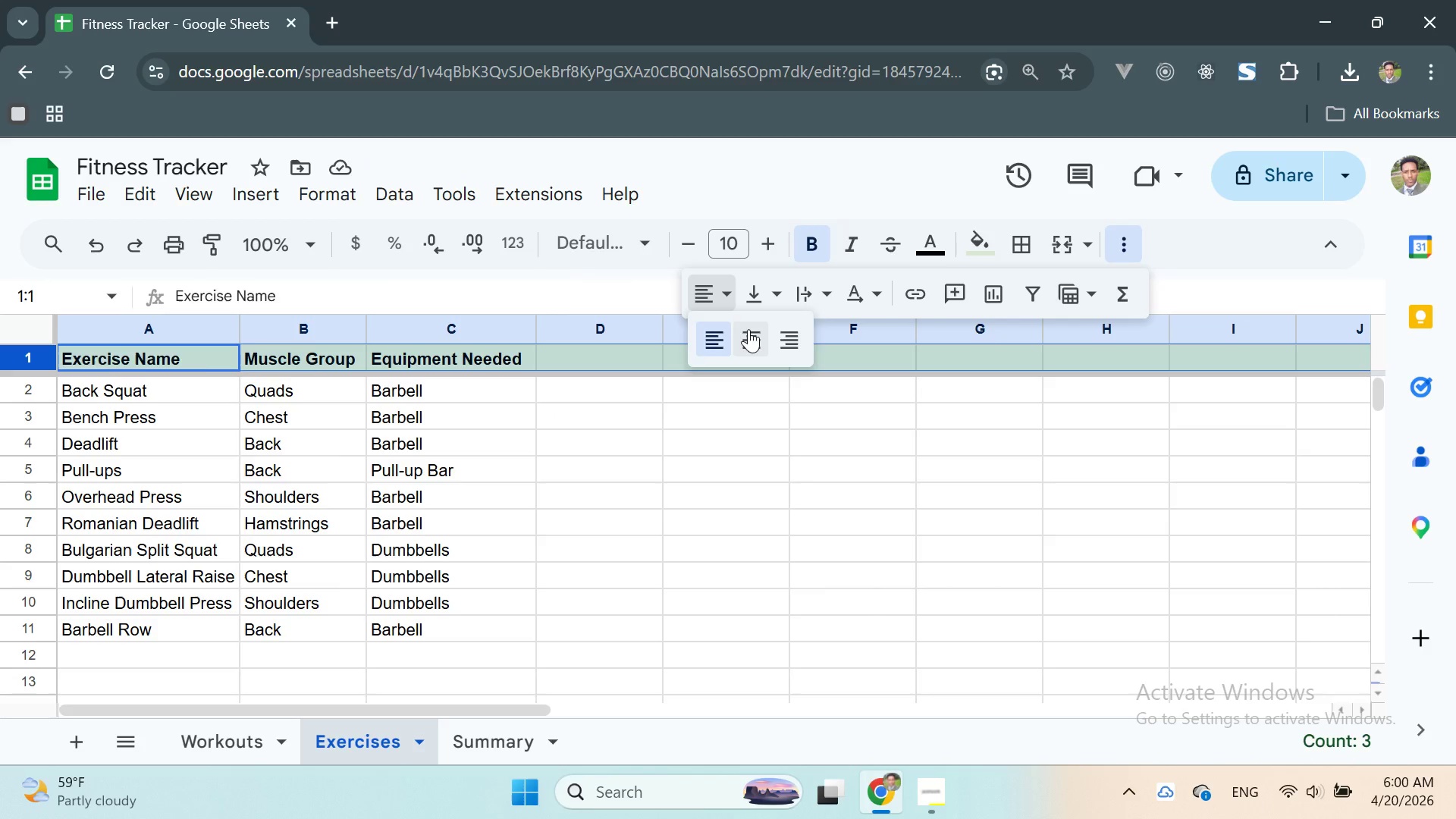 
left_click([748, 329])
 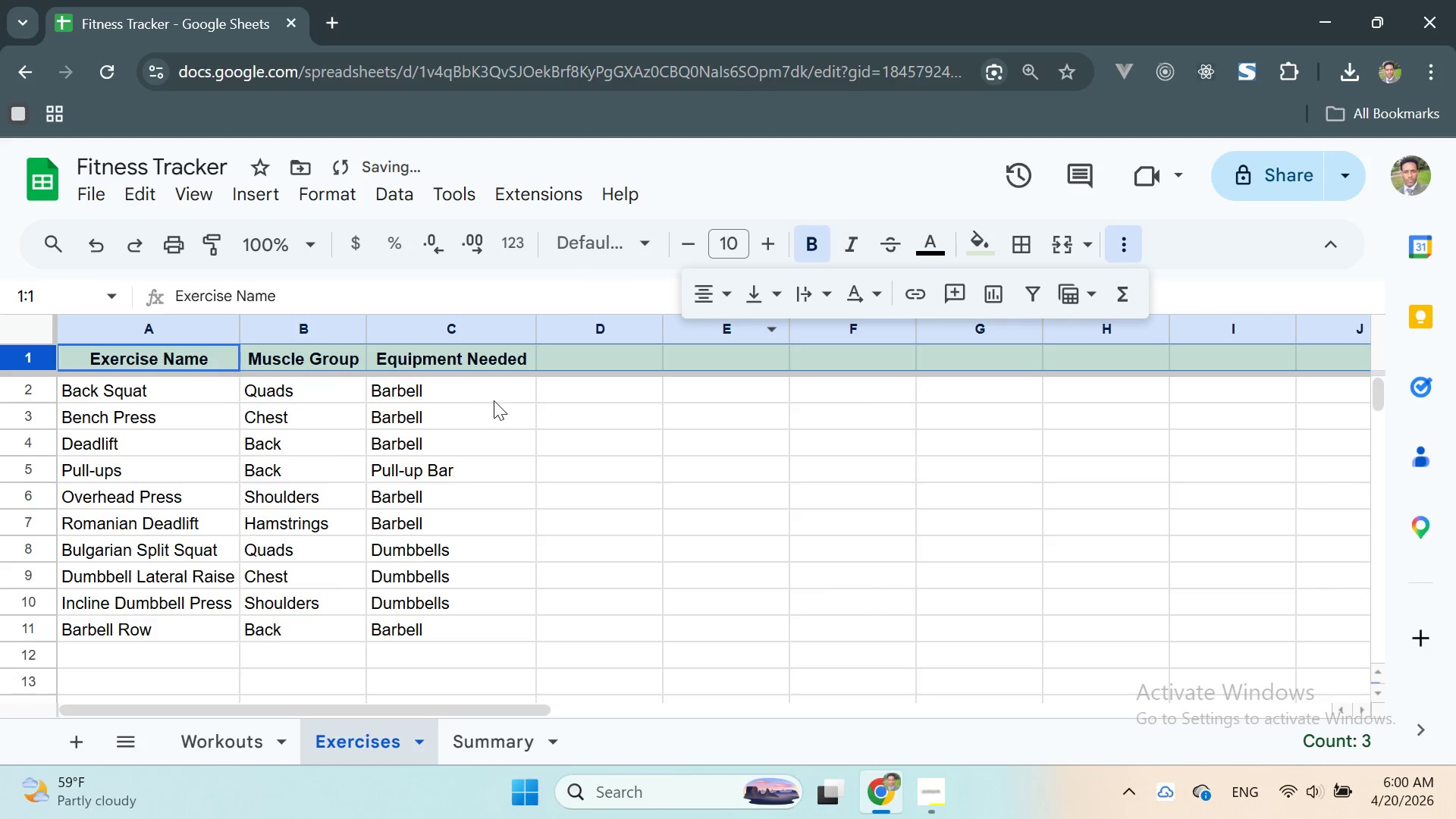 
left_click([496, 401])
 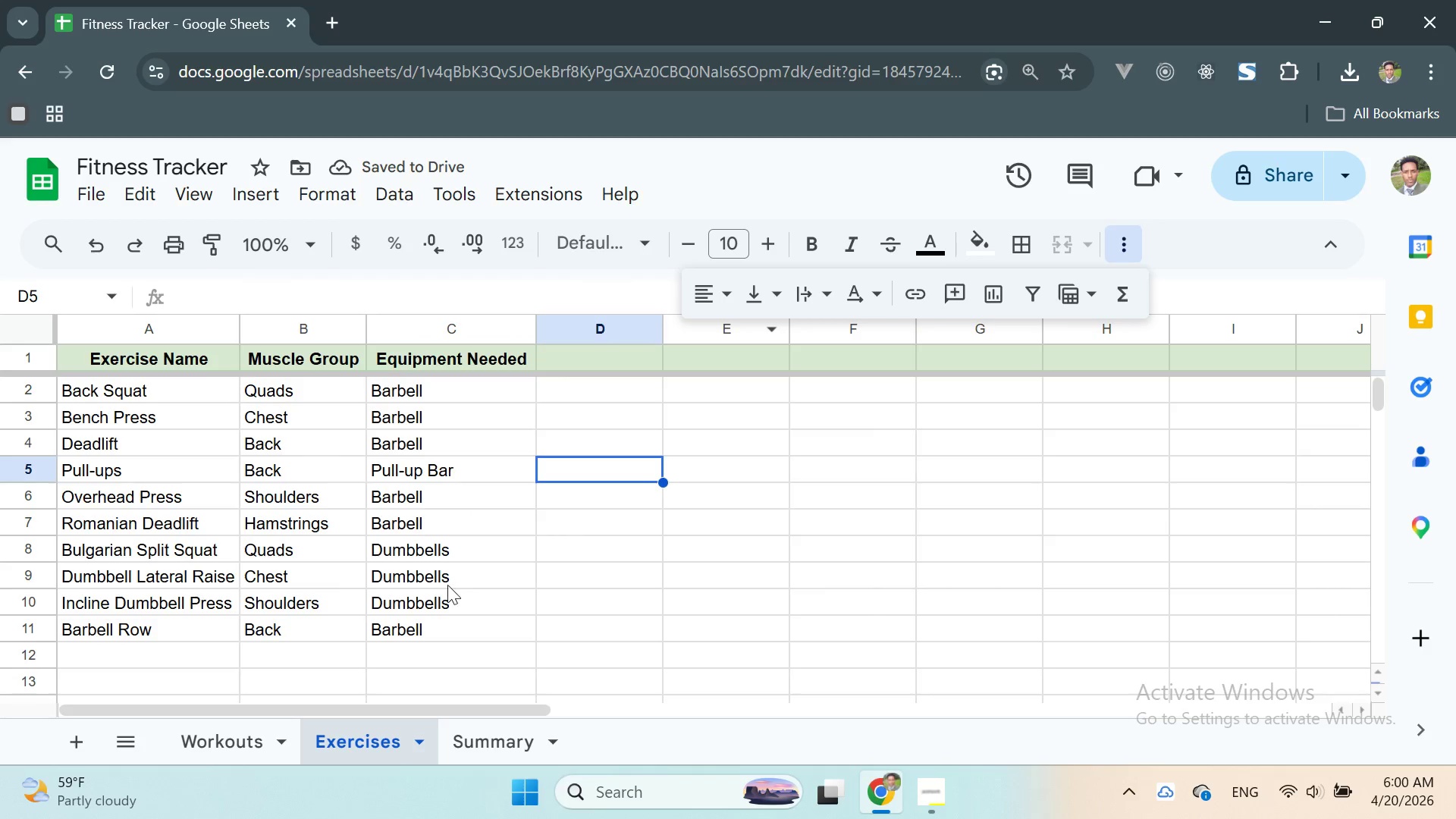 
wait(8.34)
 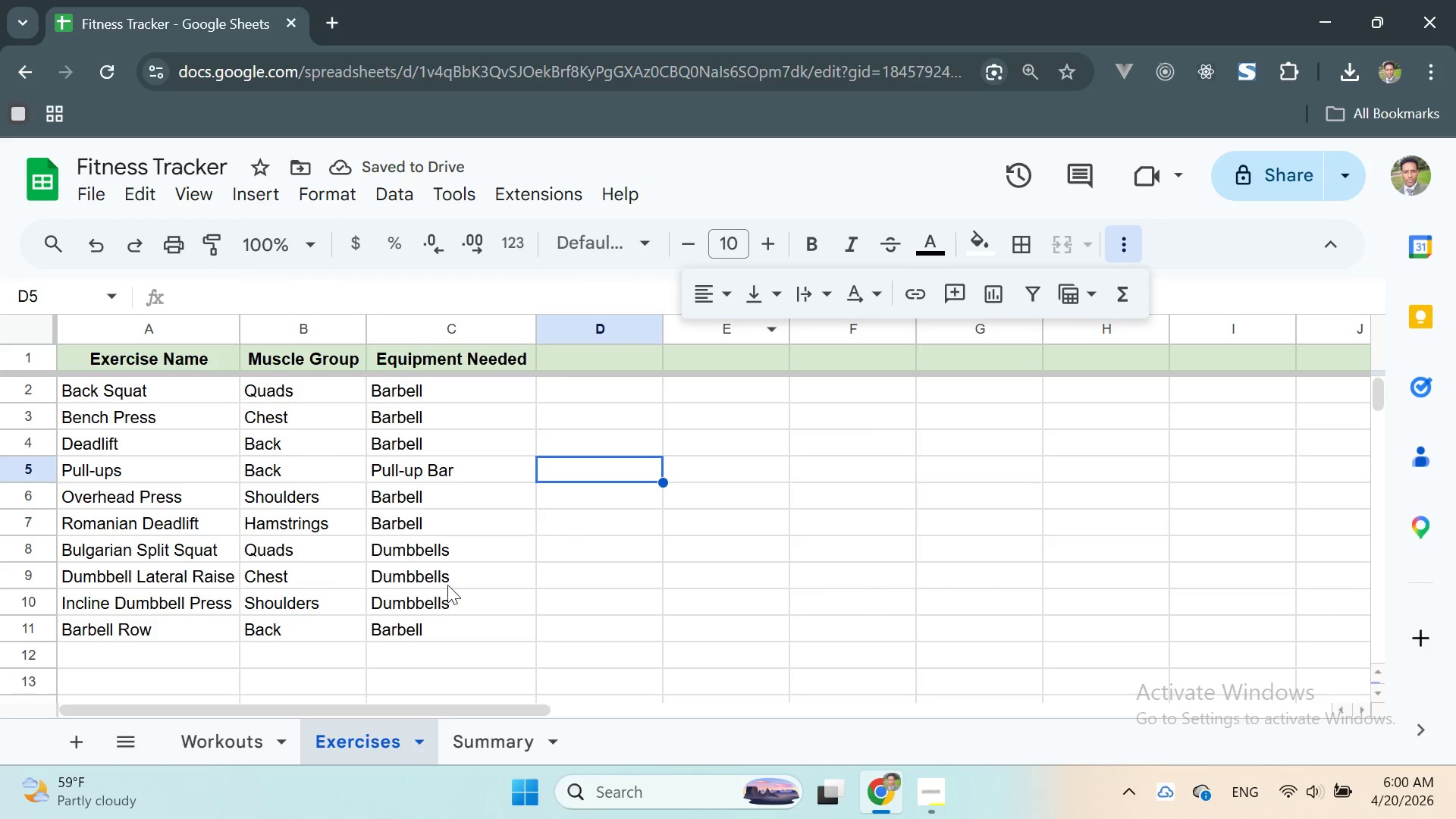 
left_click_drag(start_coordinate=[362, 337], to_coordinate=[369, 334])
 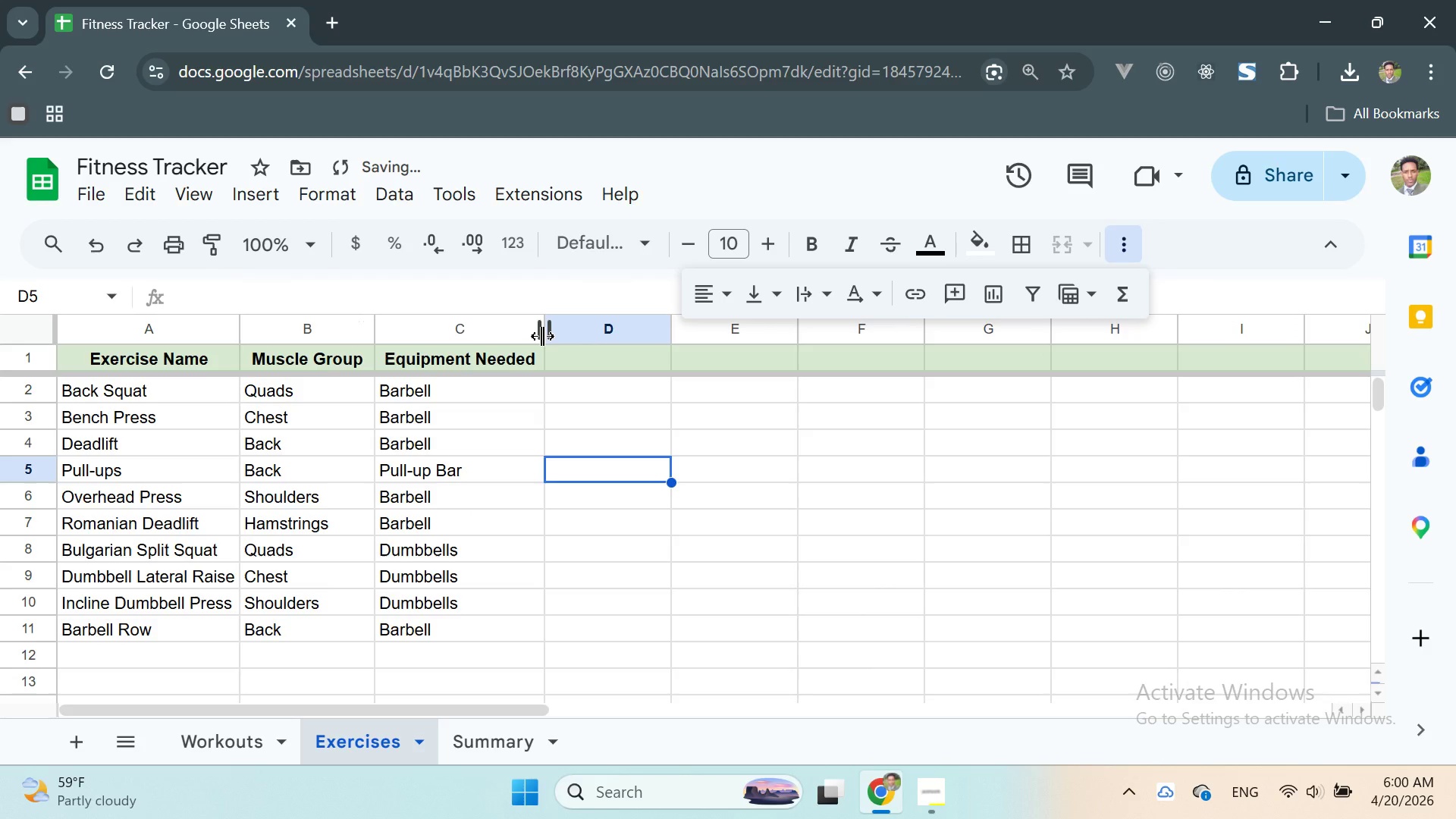 
left_click_drag(start_coordinate=[542, 336], to_coordinate=[550, 334])
 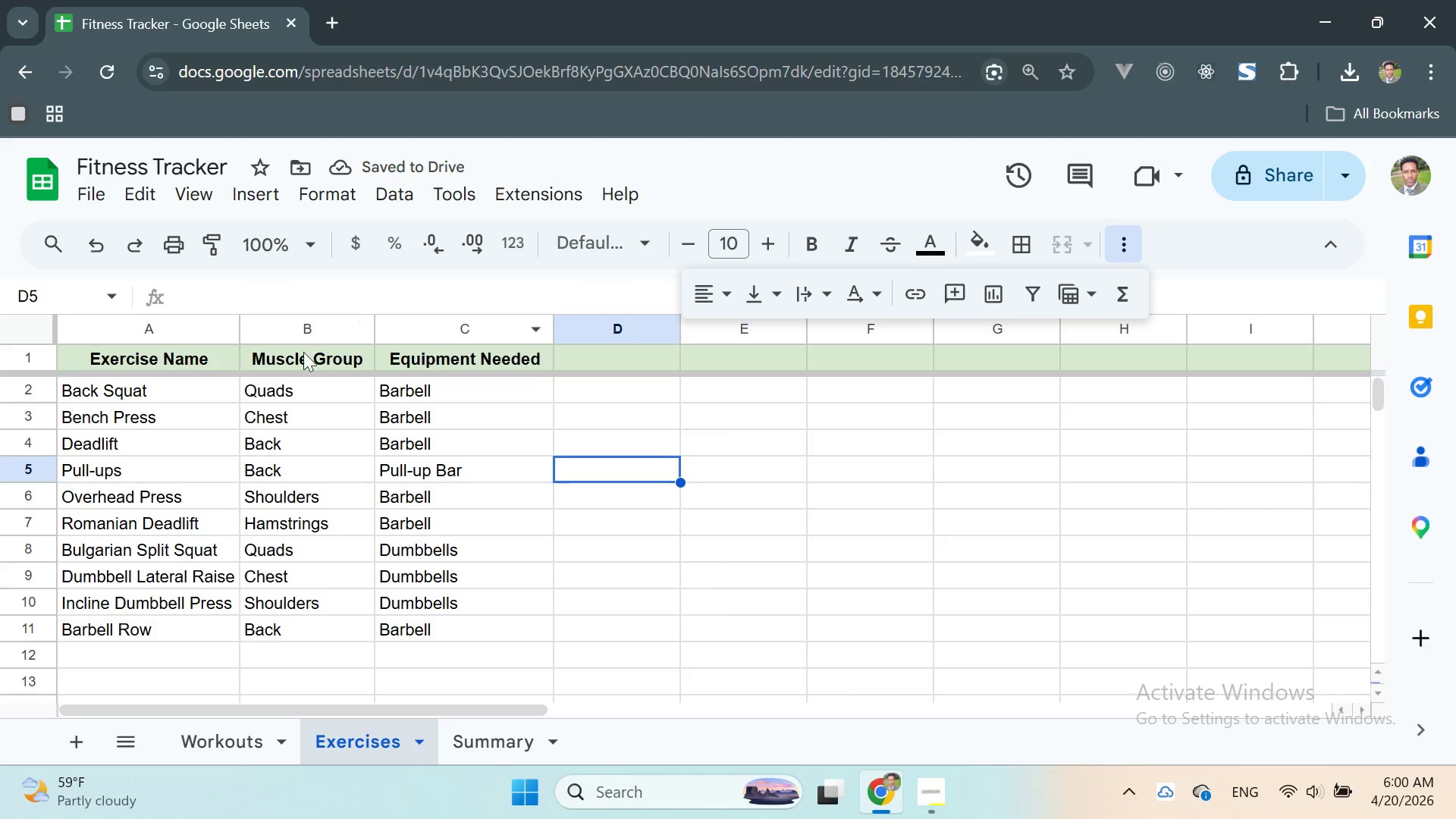 
wait(8.14)
 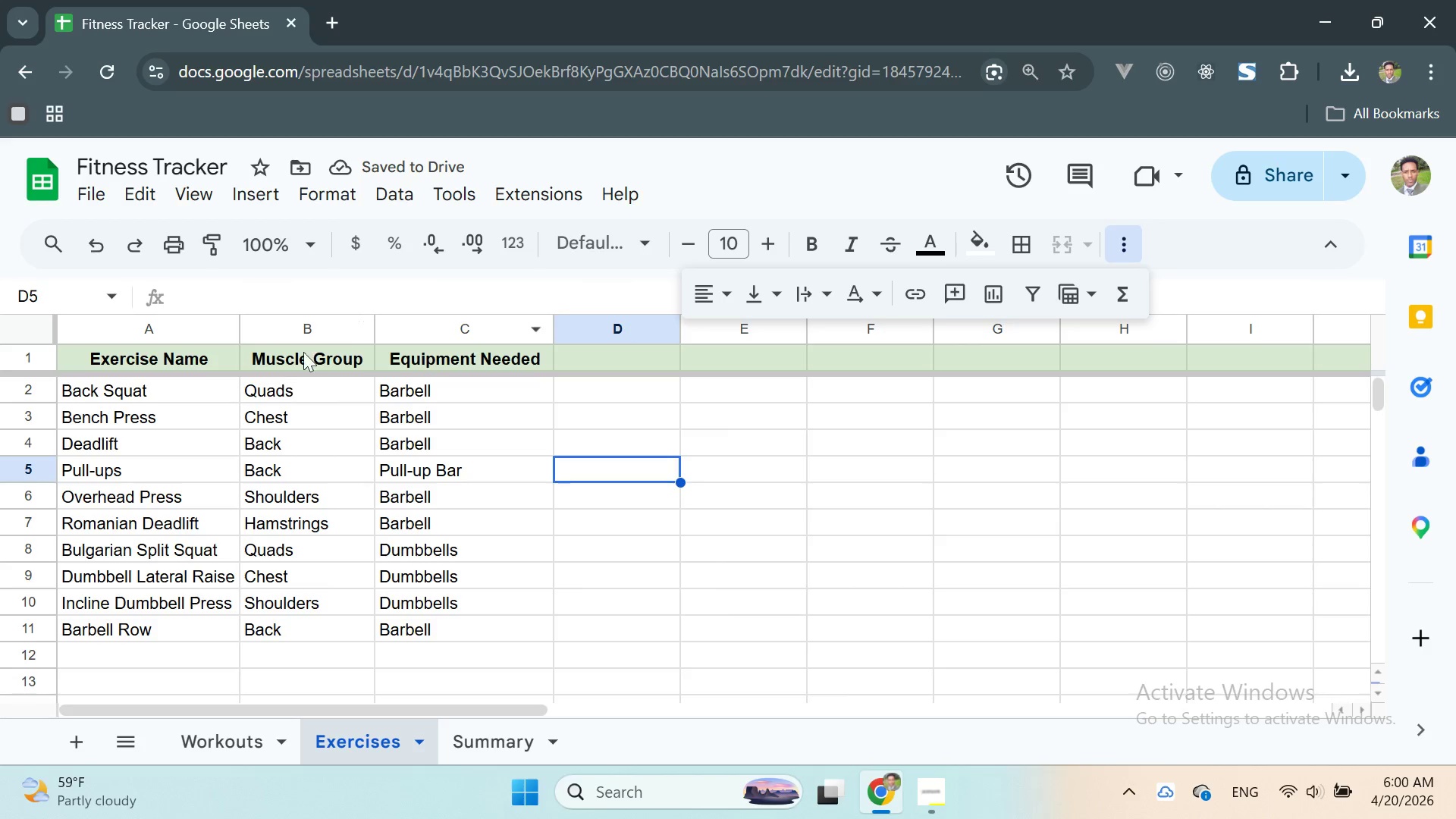 
left_click_drag(start_coordinate=[378, 337], to_coordinate=[384, 337])
 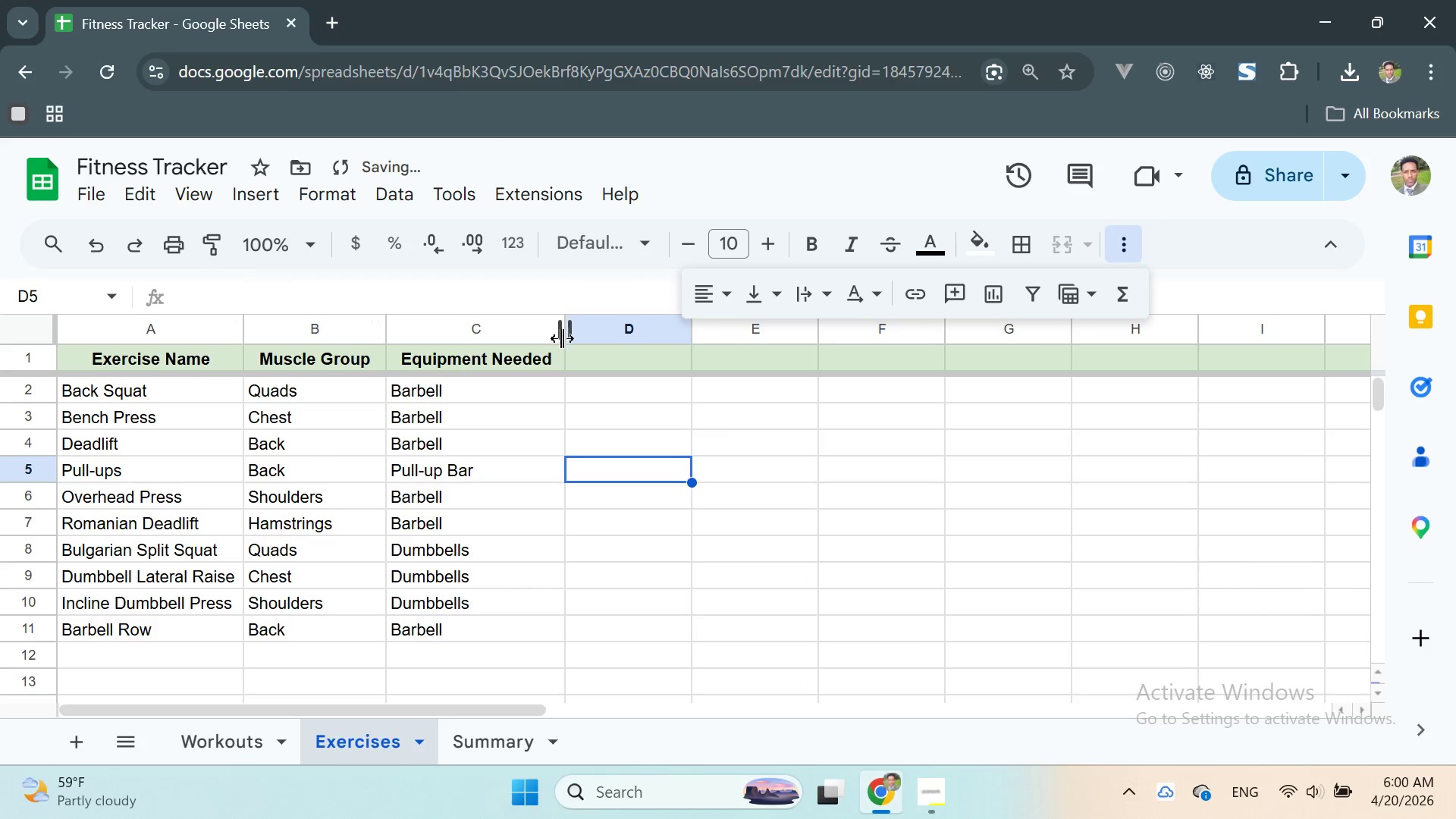 
left_click_drag(start_coordinate=[562, 337], to_coordinate=[571, 334])
 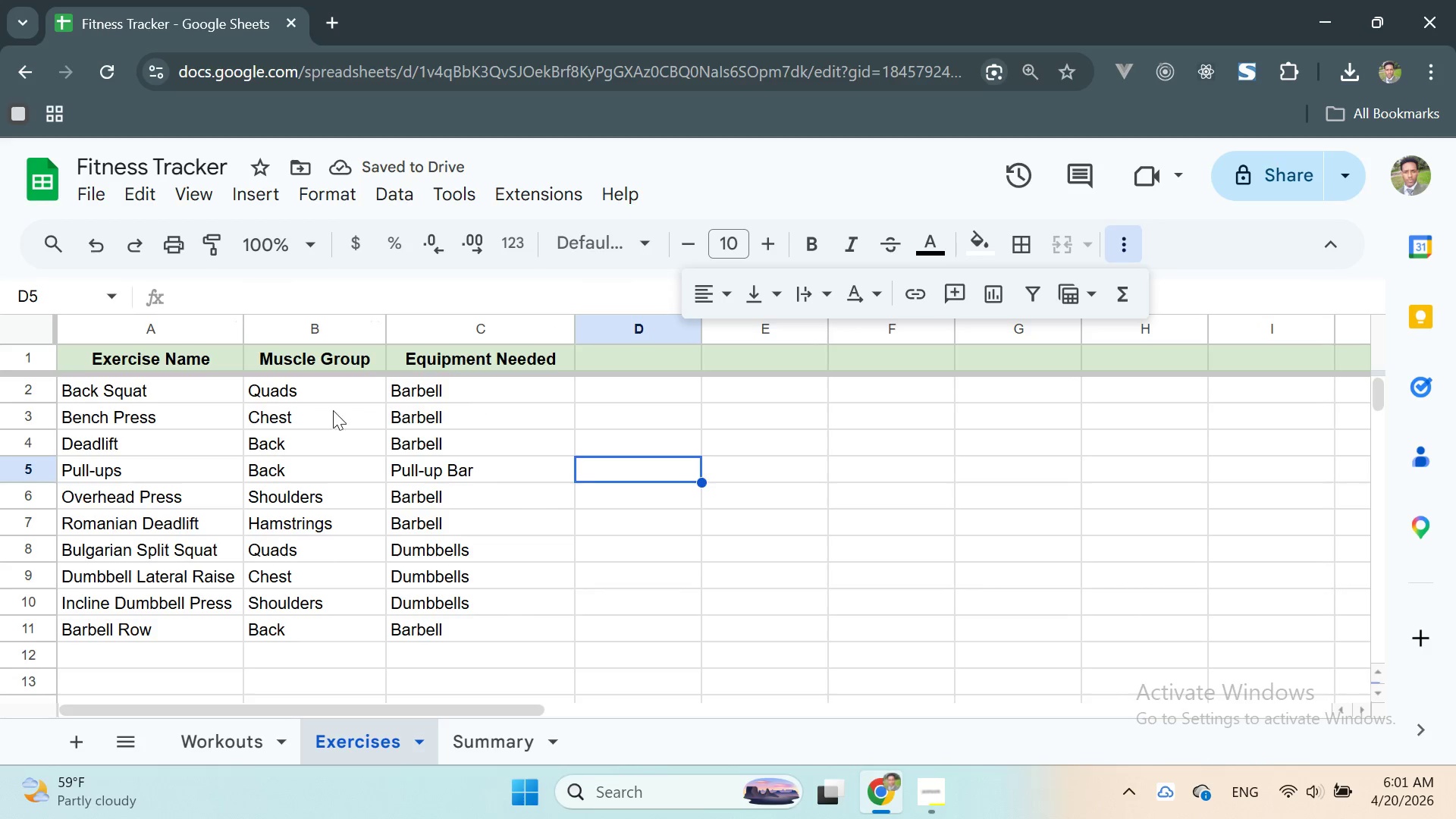 
wait(5.36)
 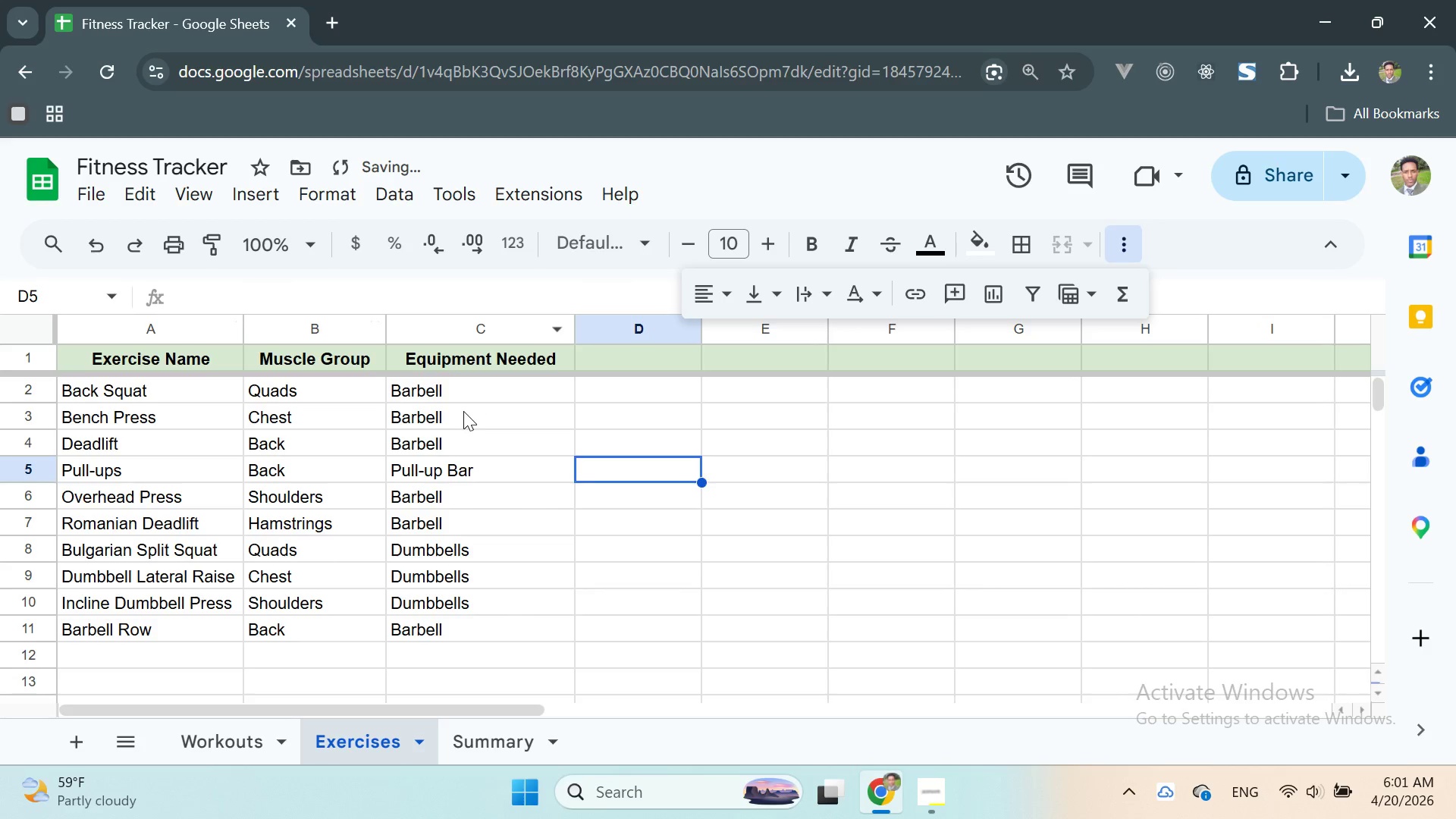 
left_click_drag(start_coordinate=[386, 339], to_coordinate=[397, 335])
 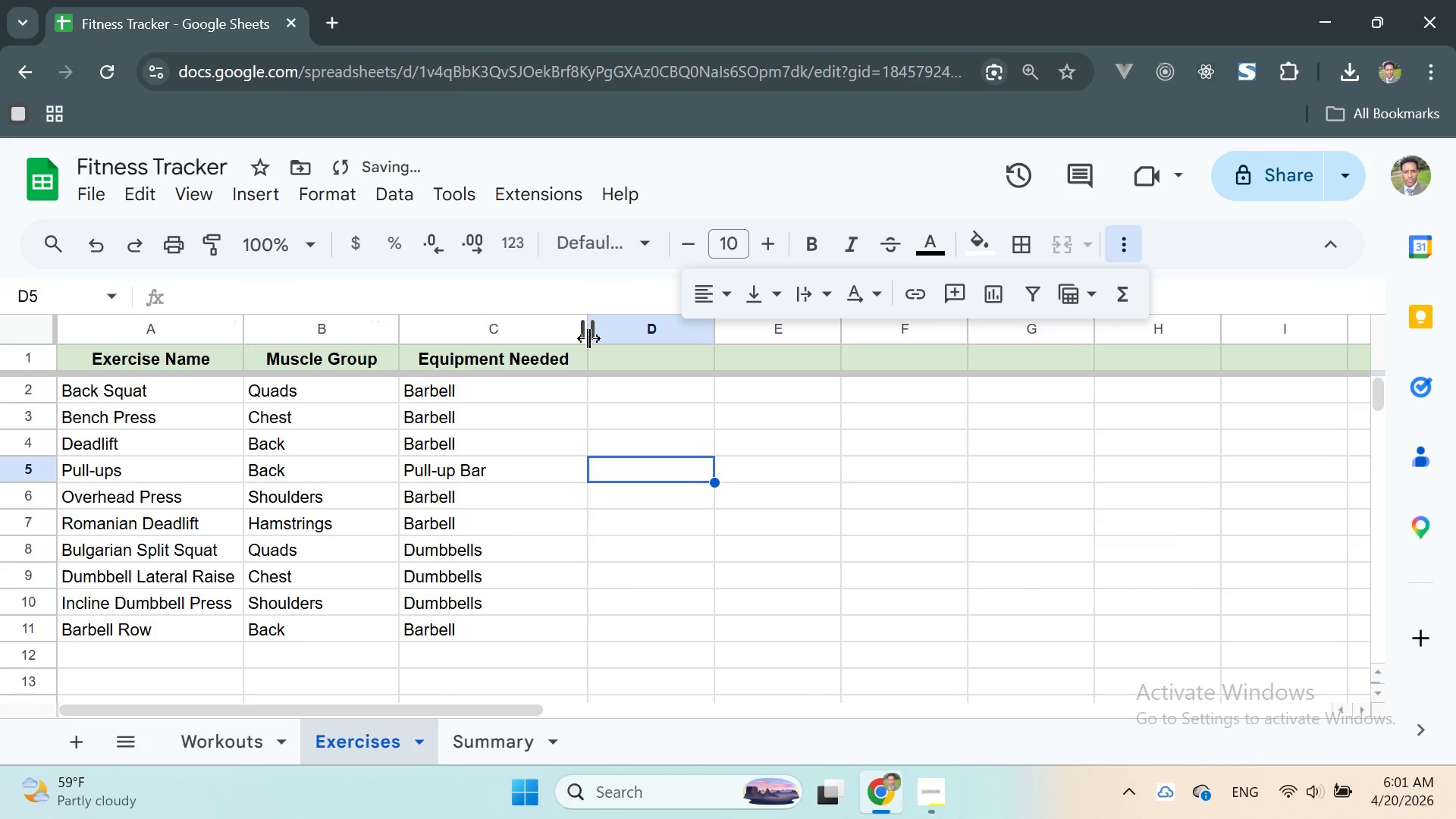 
left_click_drag(start_coordinate=[587, 335], to_coordinate=[595, 331])
 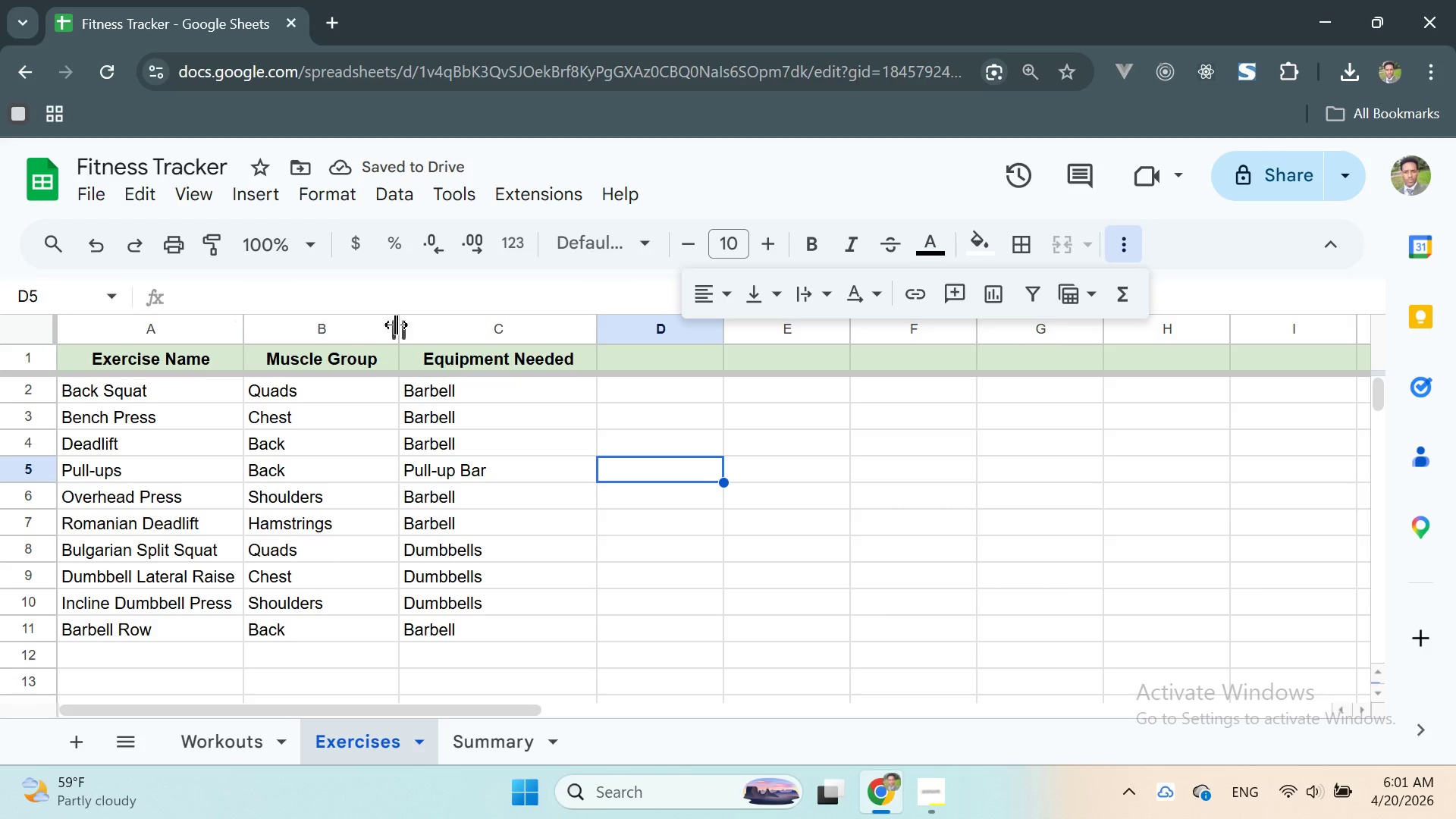 
left_click_drag(start_coordinate=[397, 328], to_coordinate=[413, 326])
 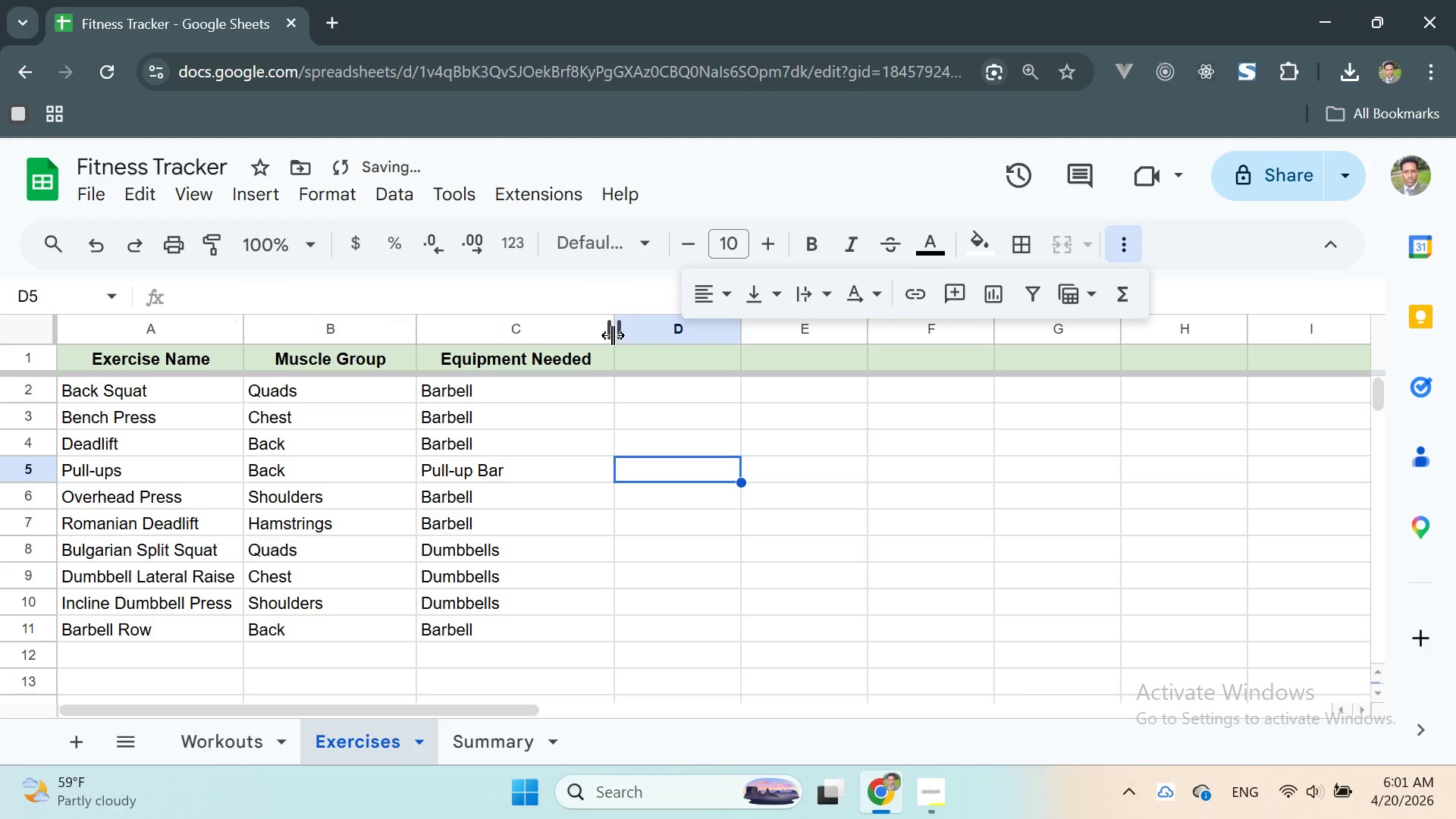 
left_click_drag(start_coordinate=[615, 332], to_coordinate=[632, 328])
 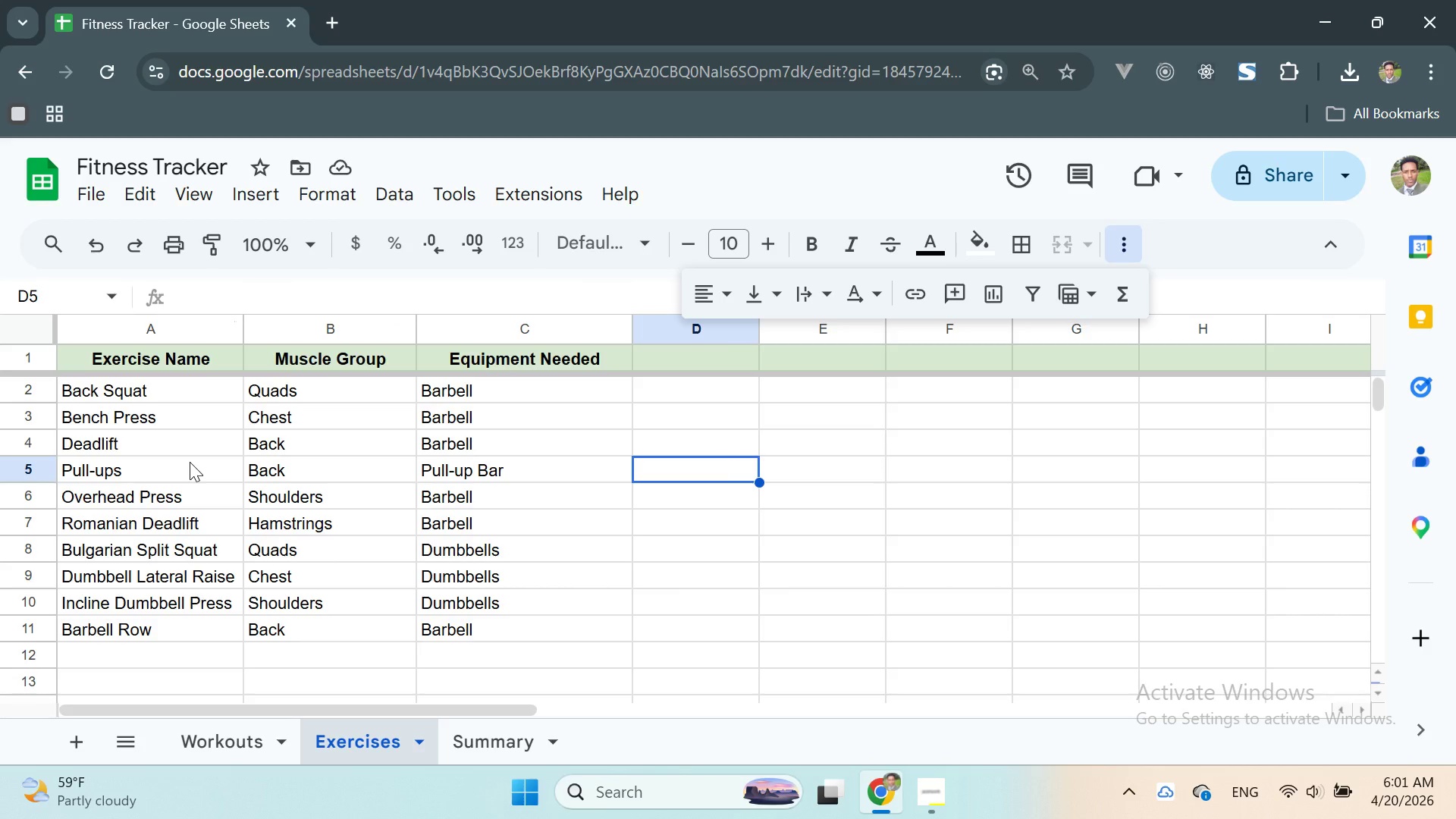 
wait(7.92)
 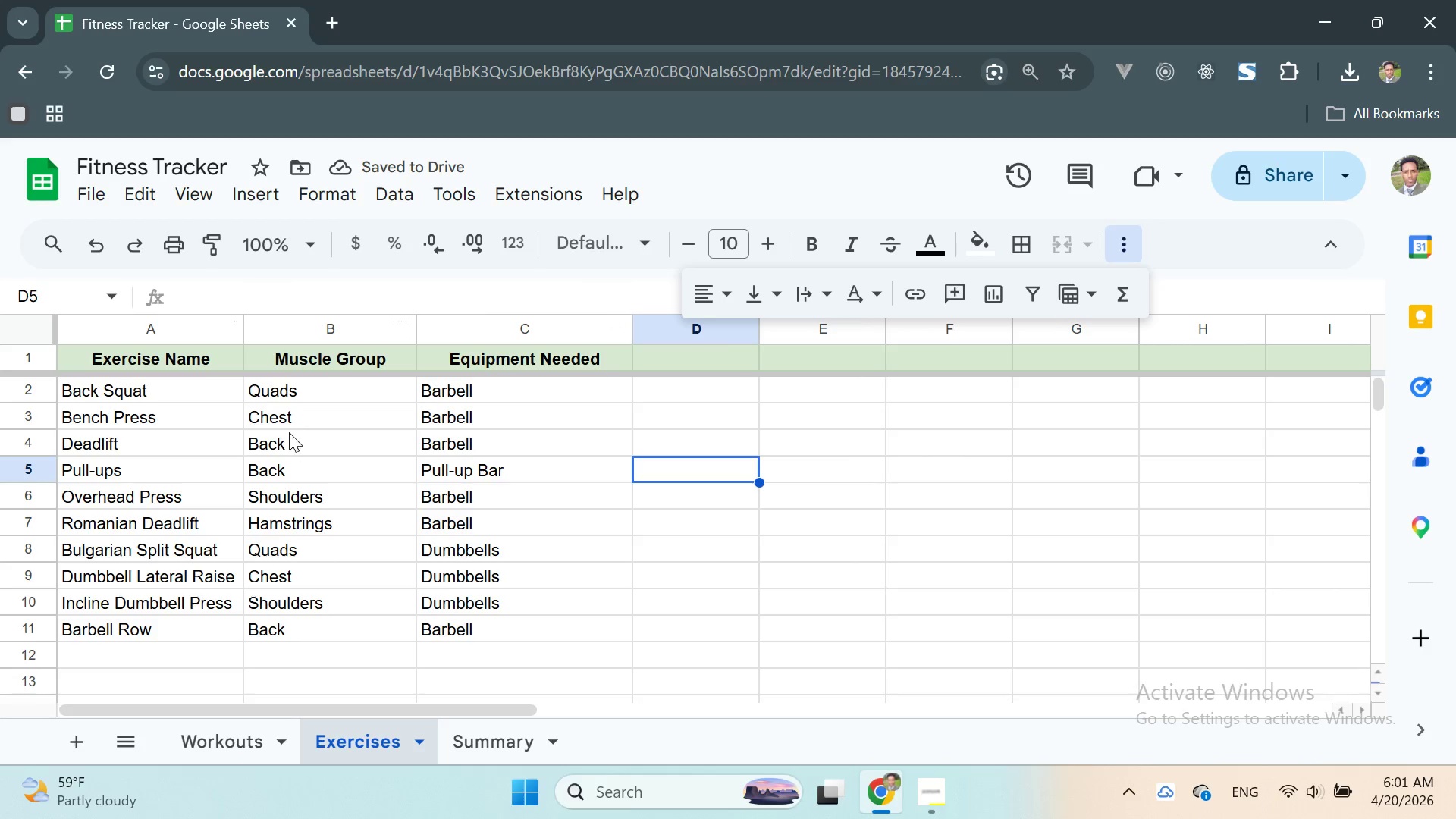 
left_click([572, 454])
 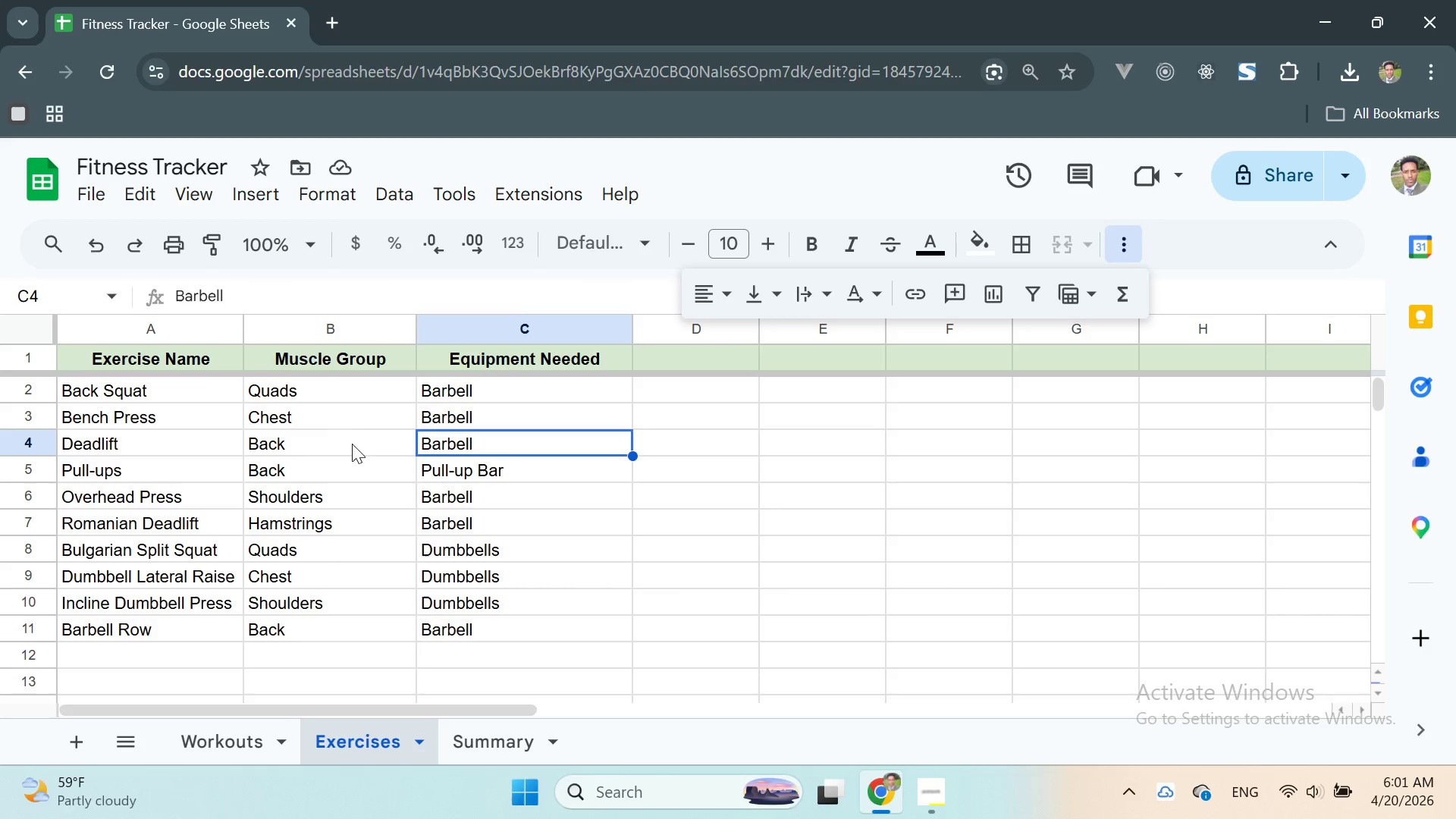 
left_click([347, 431])
 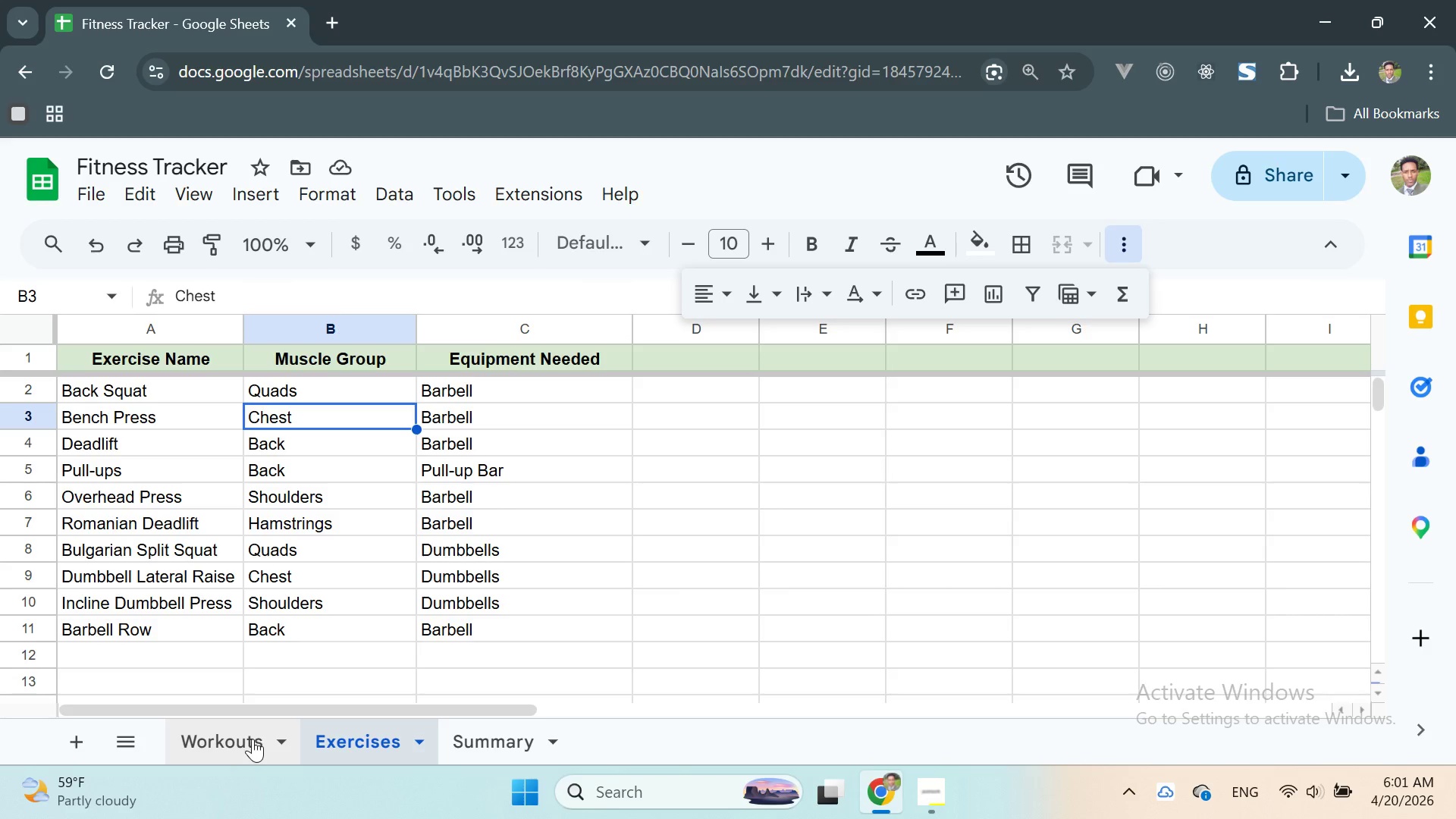 
wait(9.66)
 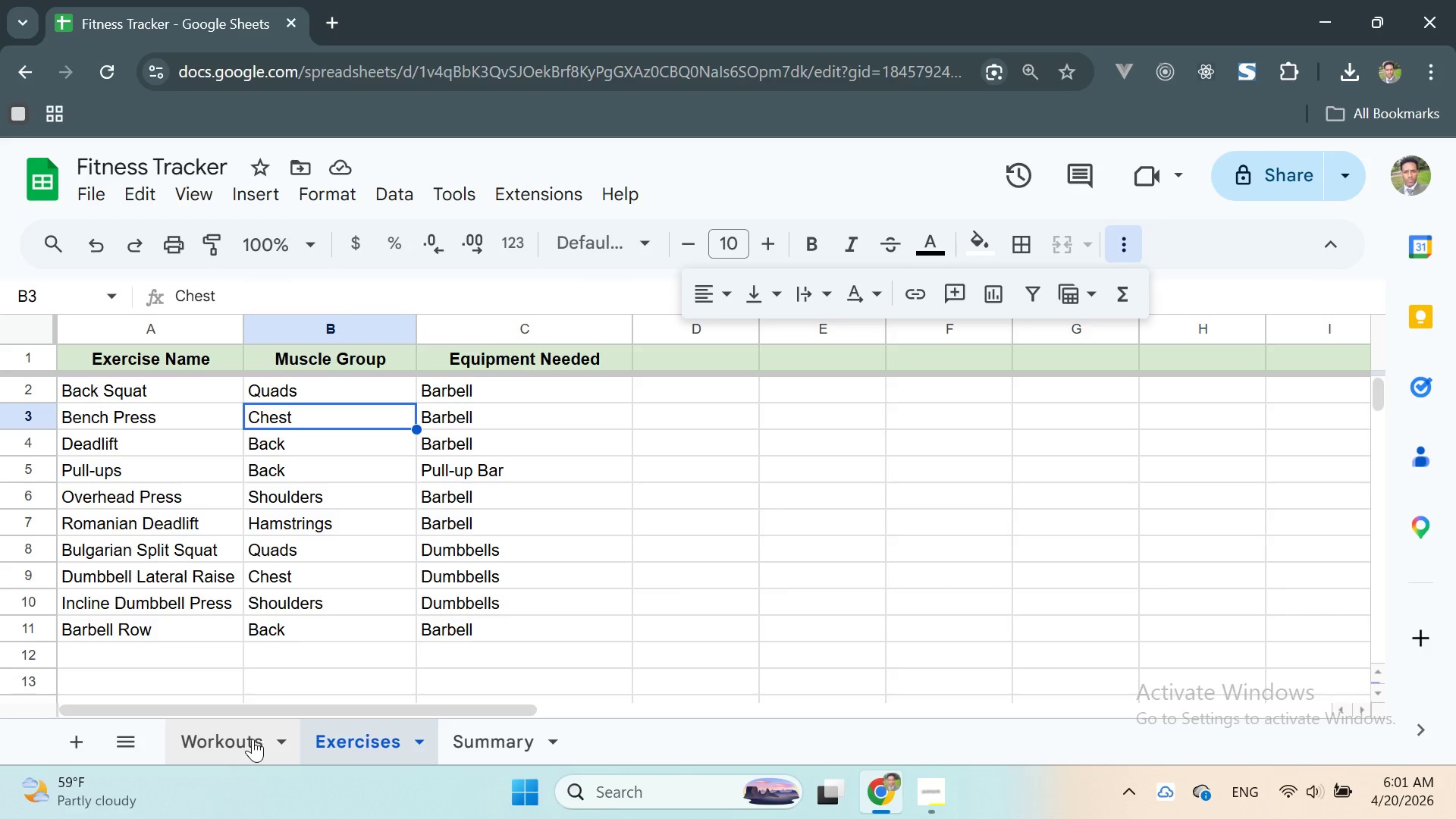 
left_click([235, 739])
 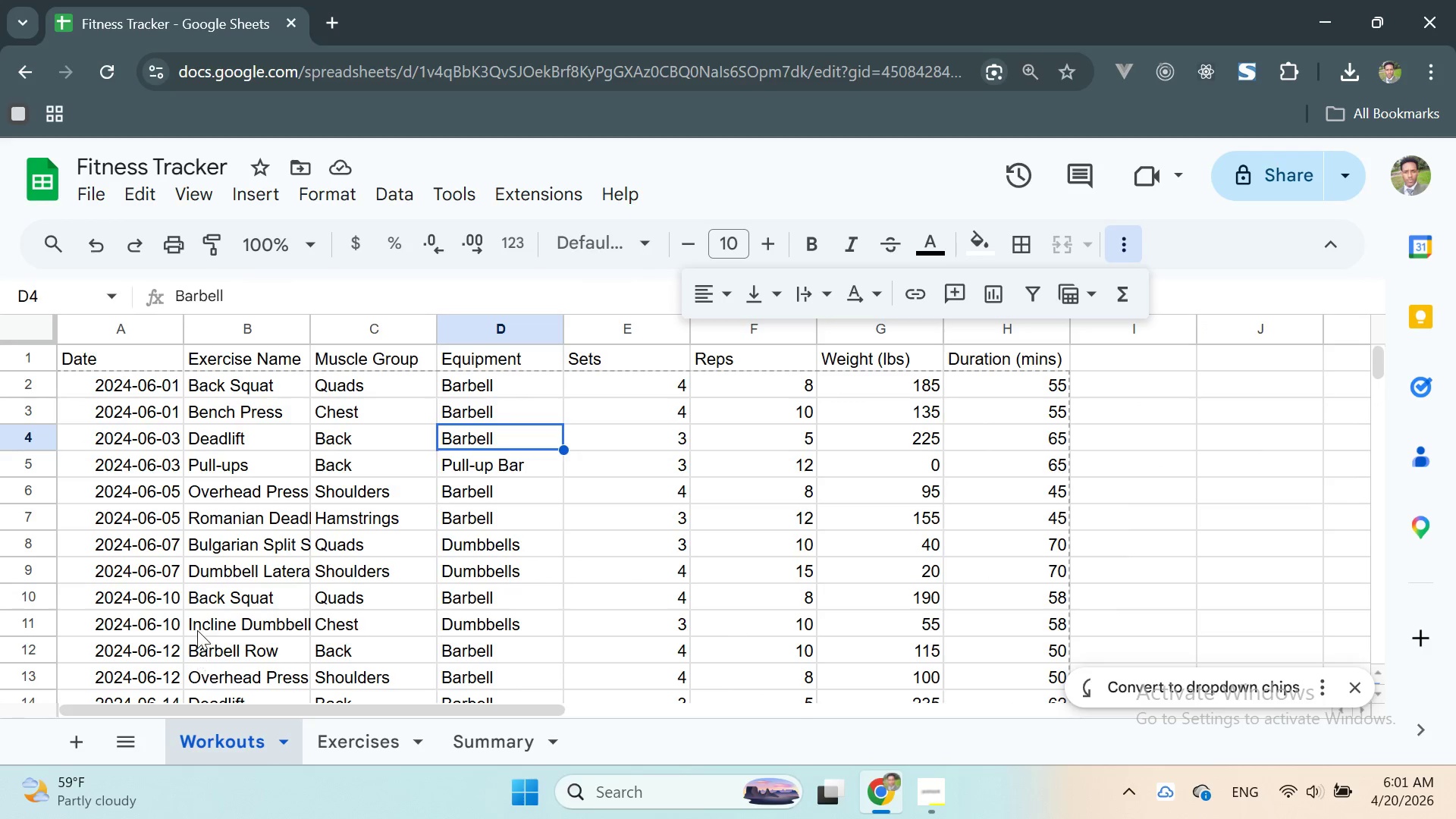 
scroll: coordinate [246, 378], scroll_direction: up, amount: 9.0
 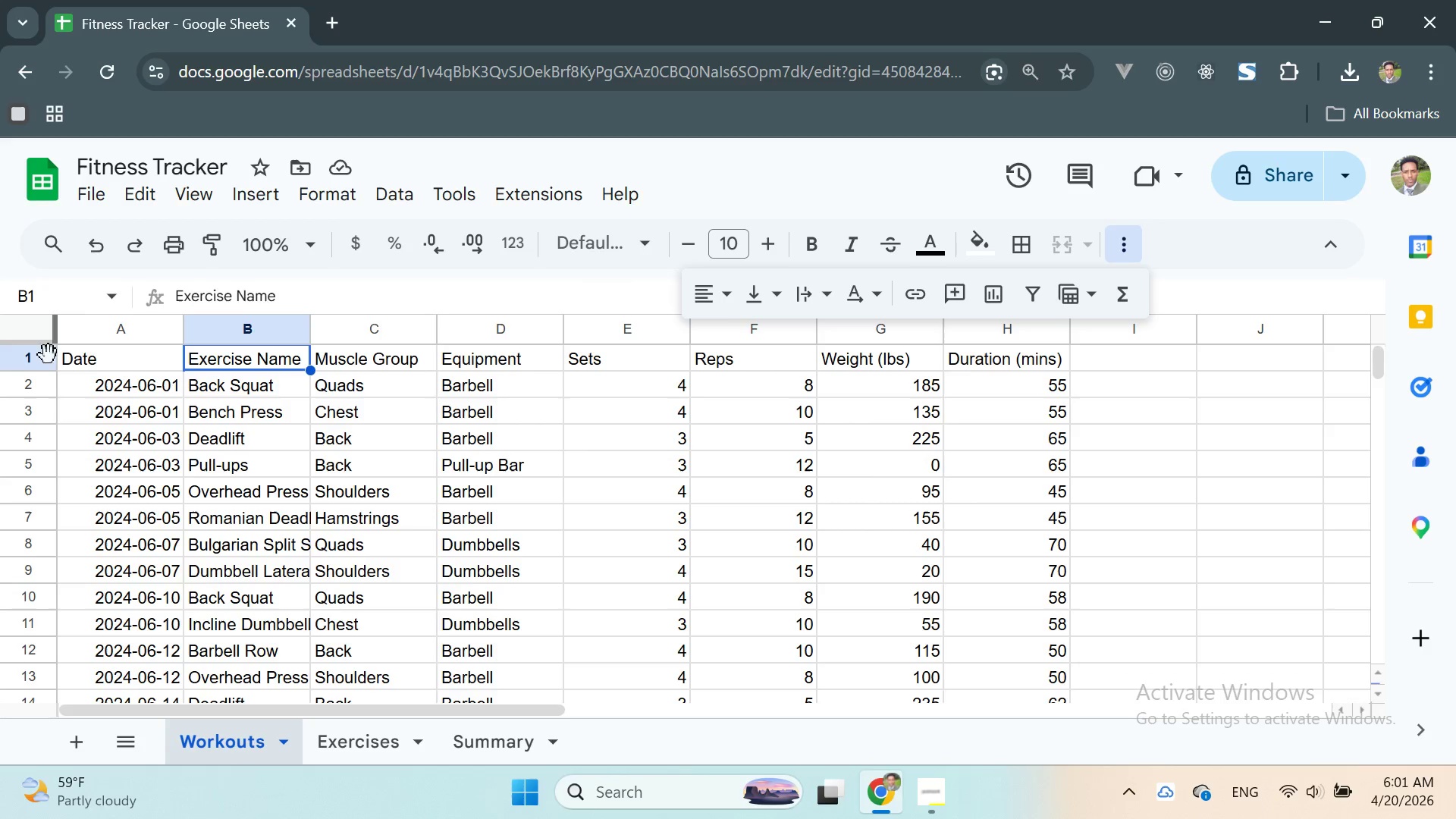 
left_click([20, 359])
 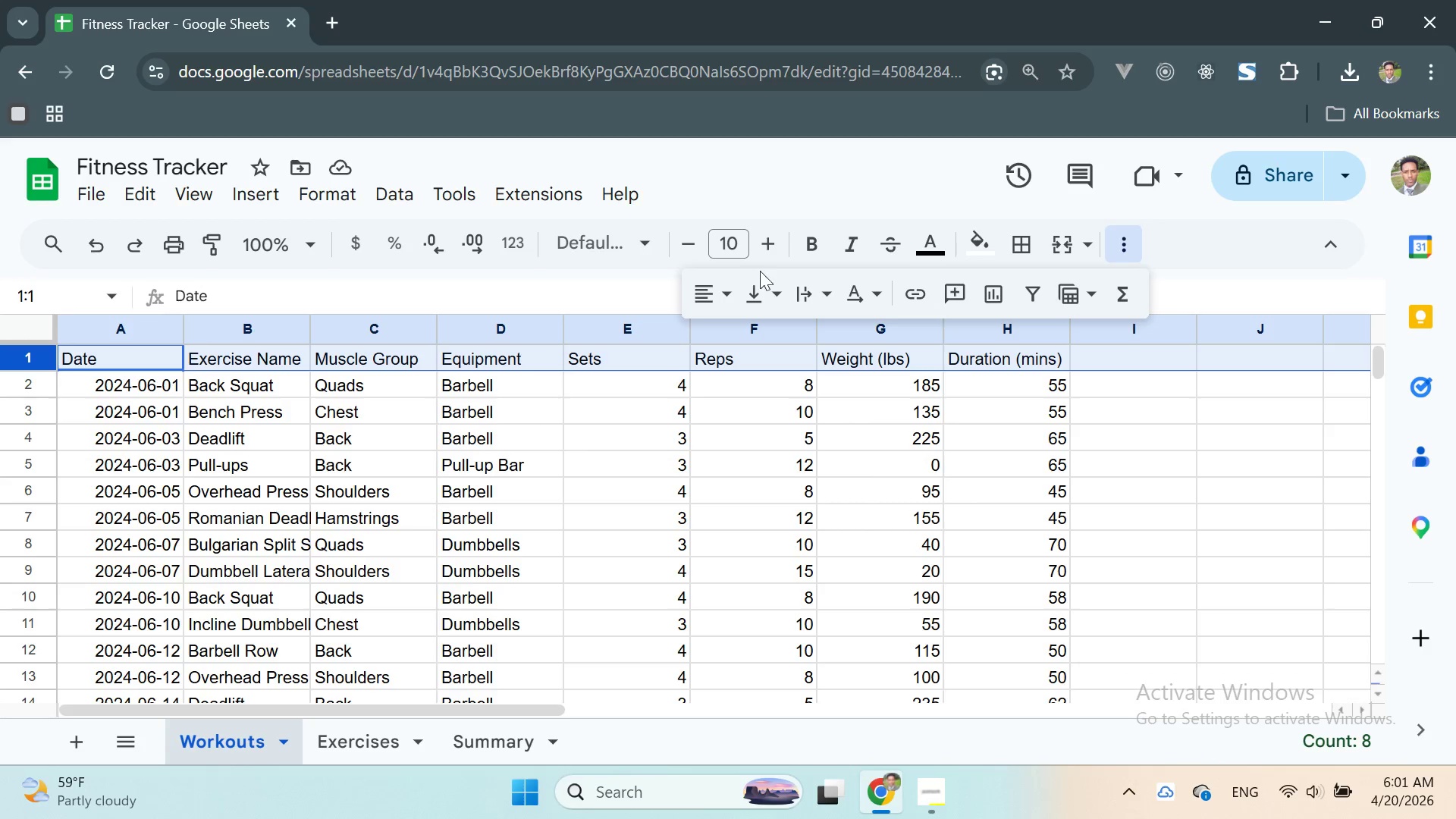 
left_click([805, 240])
 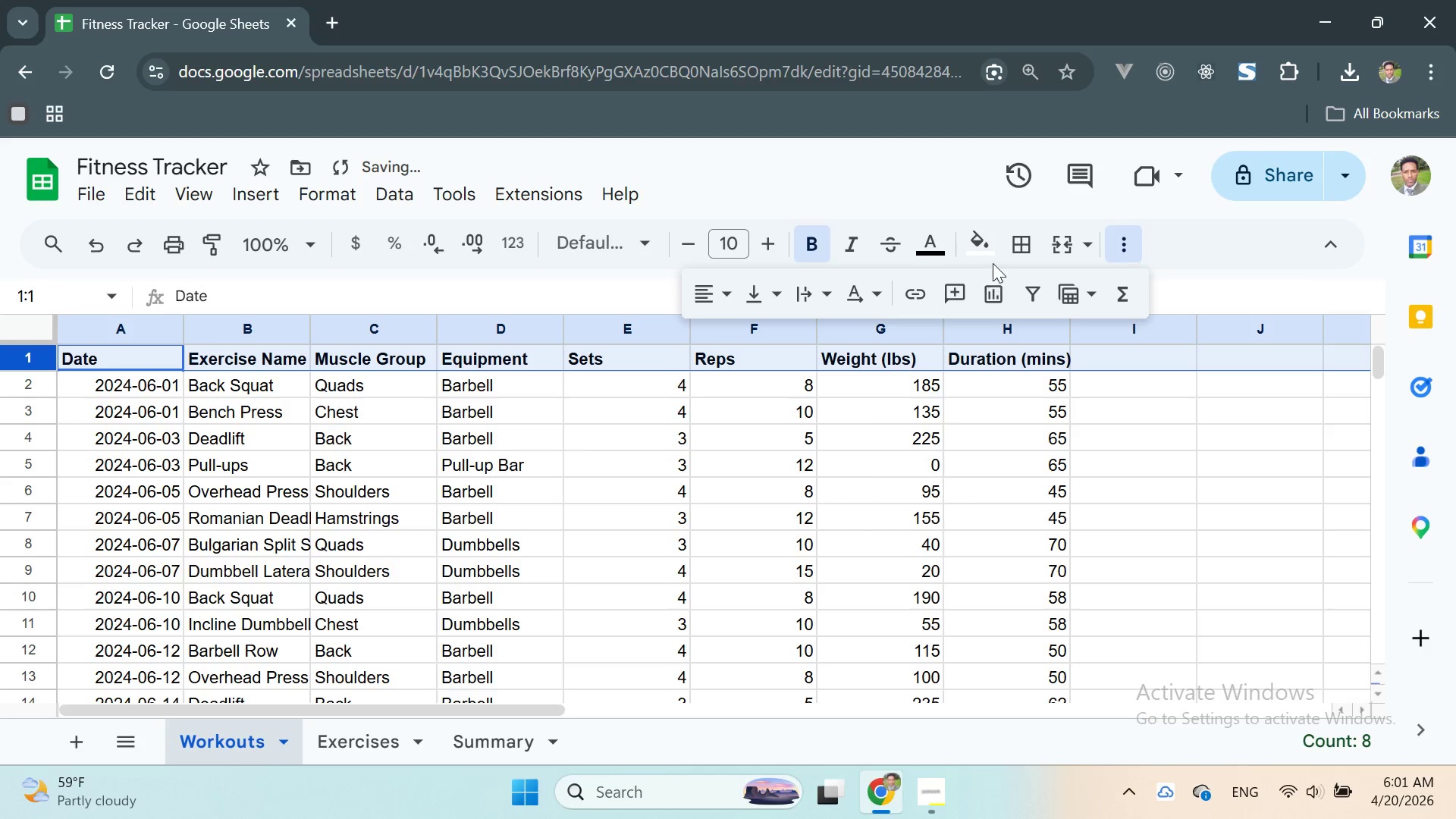 
left_click([993, 259])
 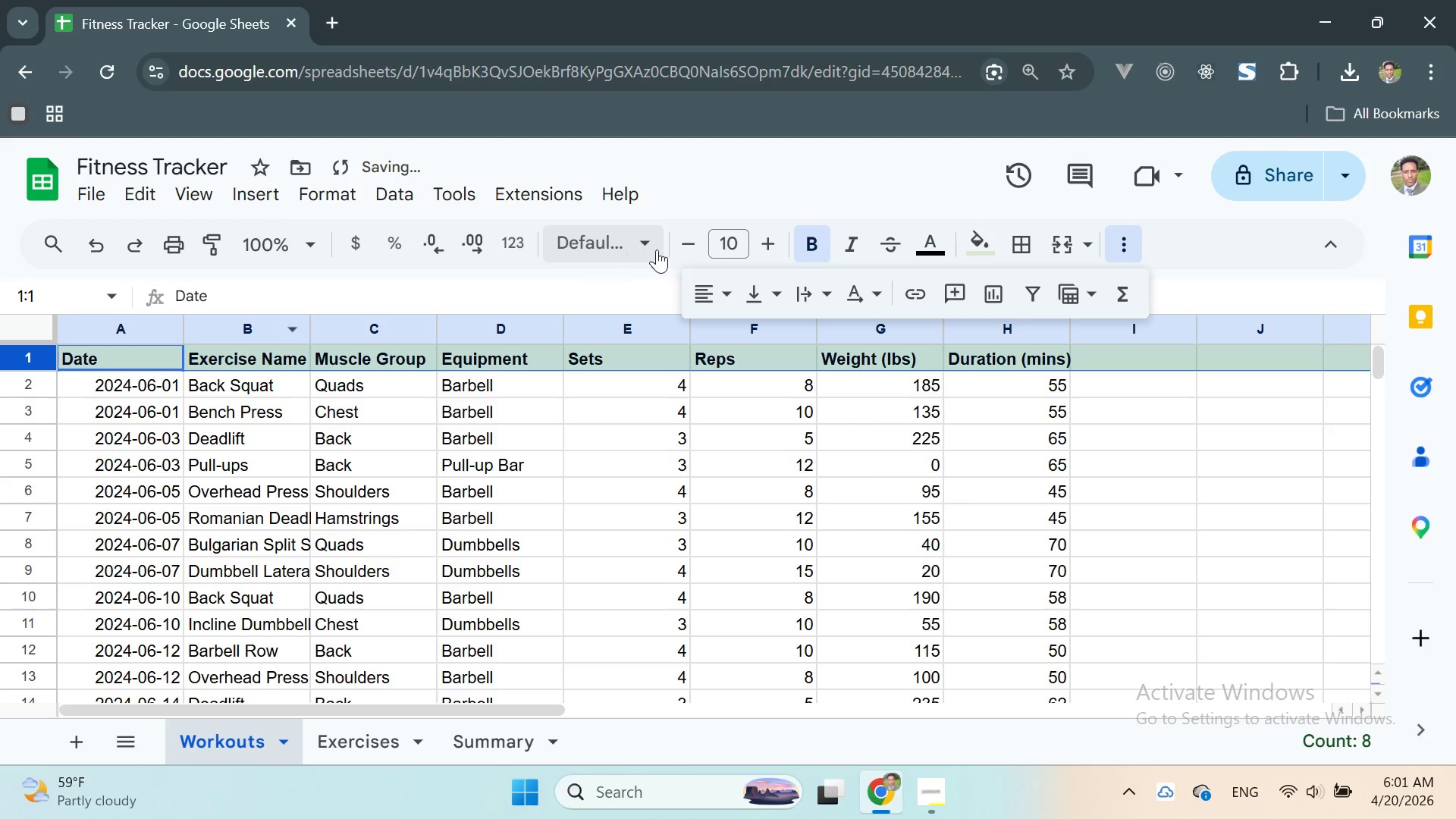 
left_click([726, 297])
 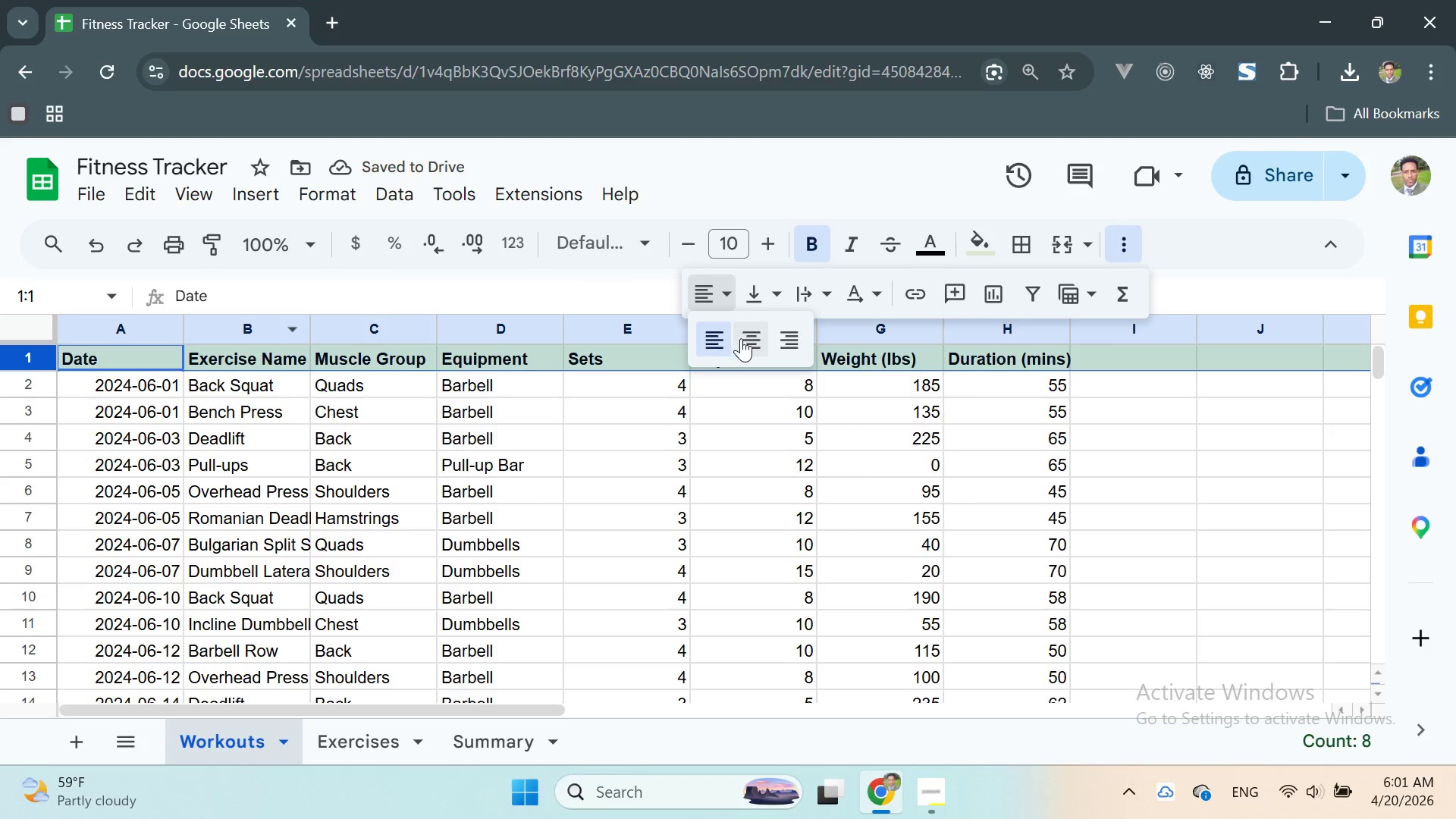 
left_click([742, 339])
 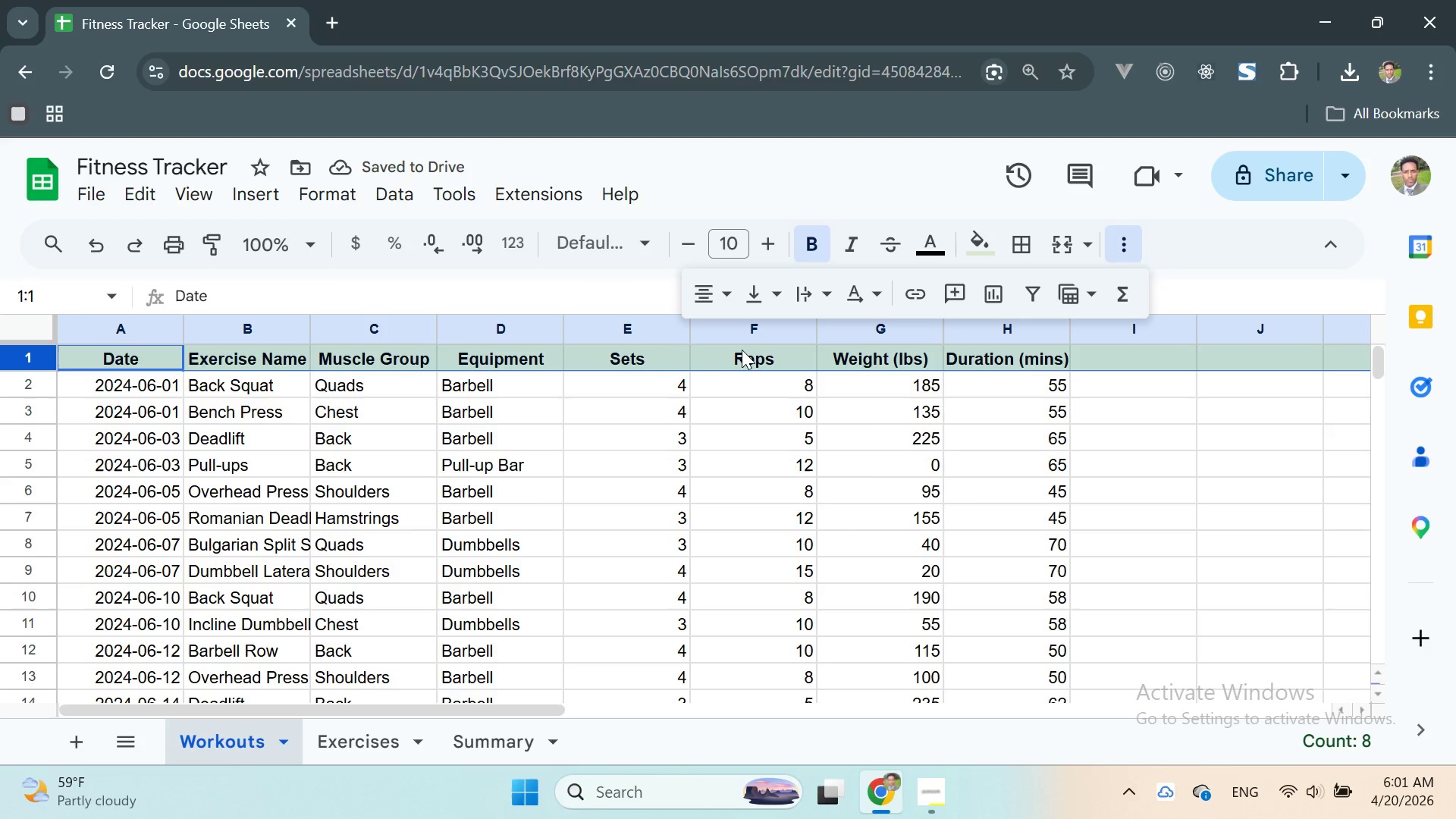 
wait(6.22)
 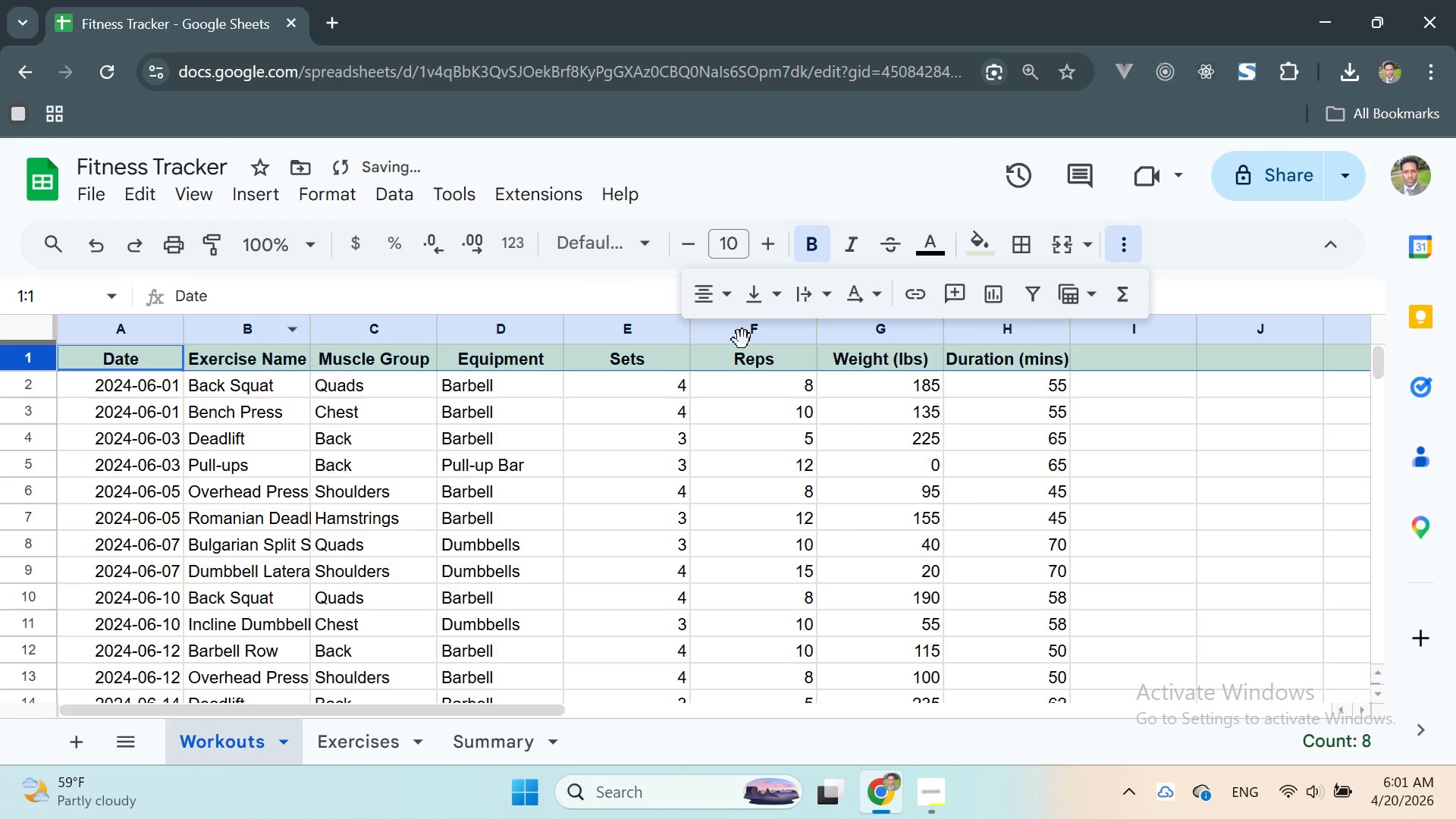 
left_click([195, 198])
 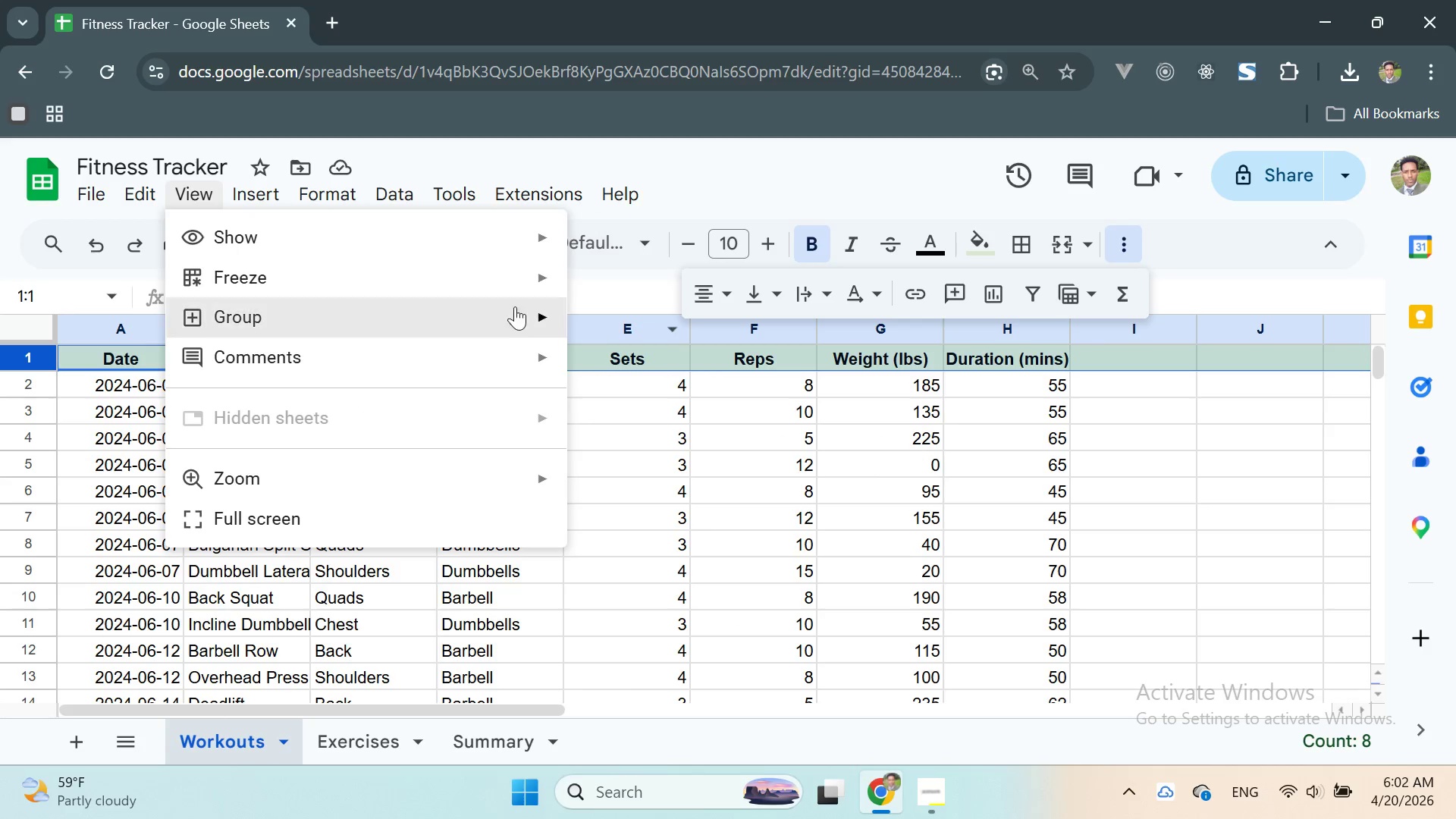 
wait(5.7)
 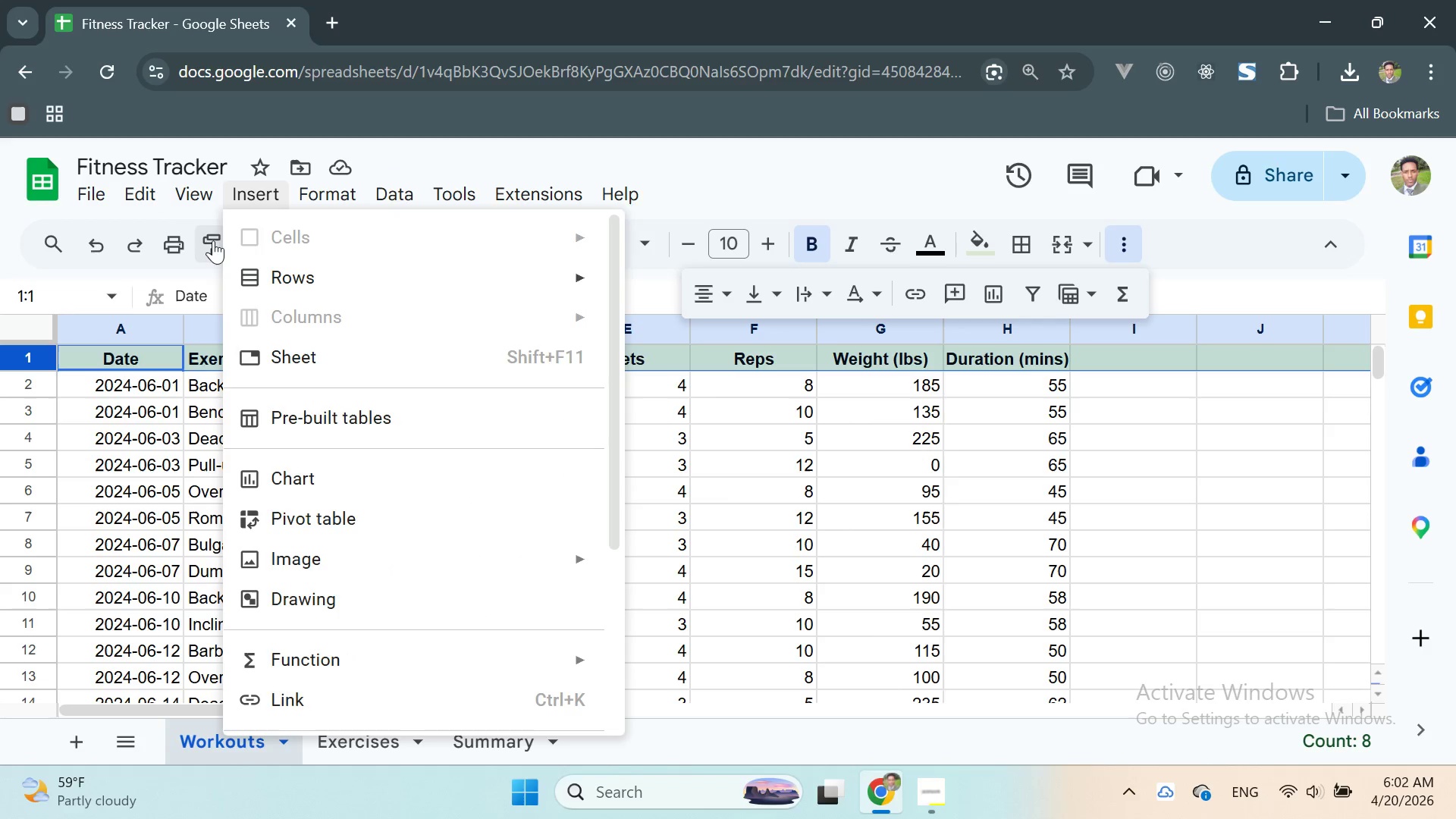 
left_click([611, 322])
 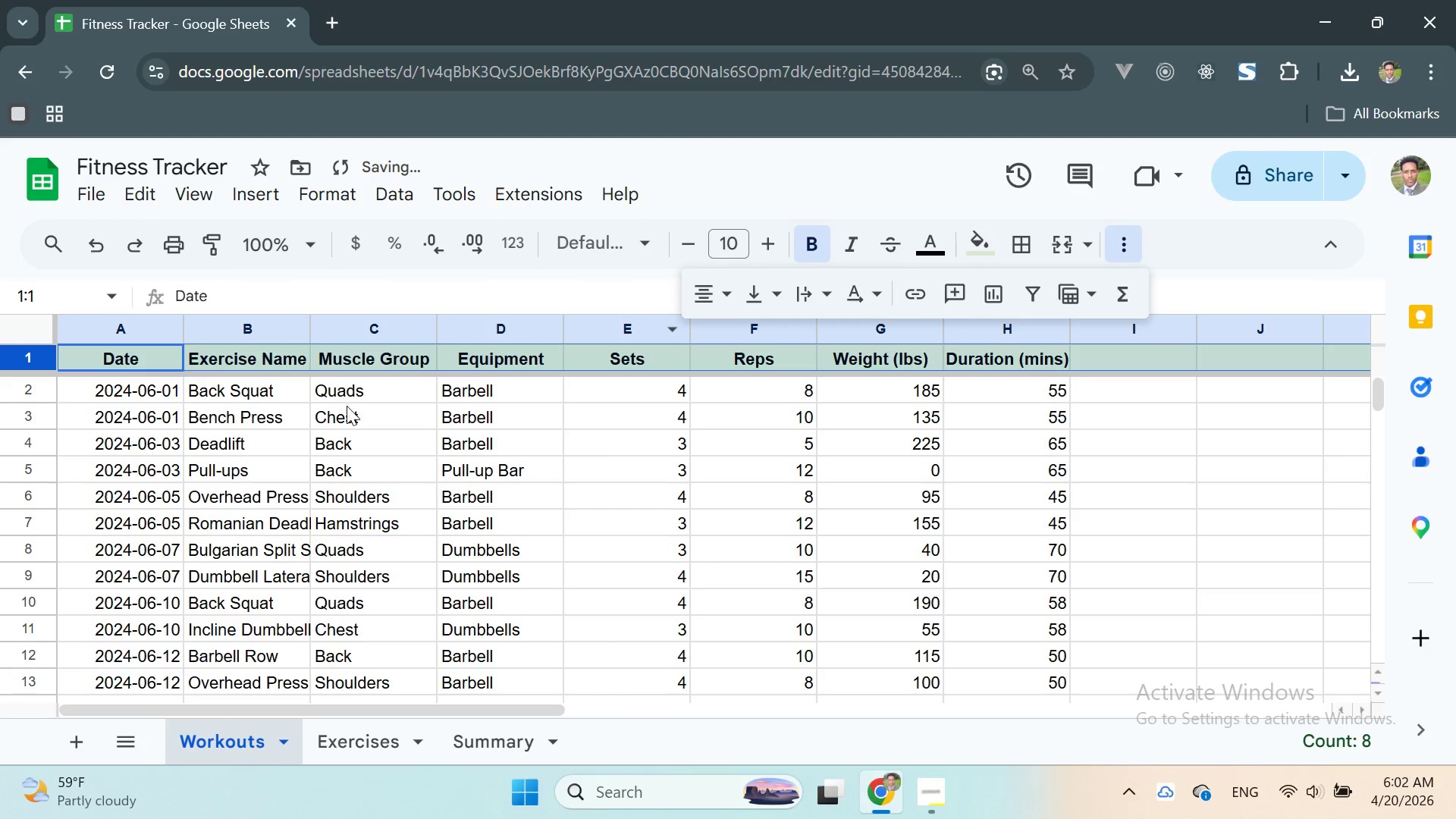 
scroll: coordinate [402, 425], scroll_direction: up, amount: 7.0
 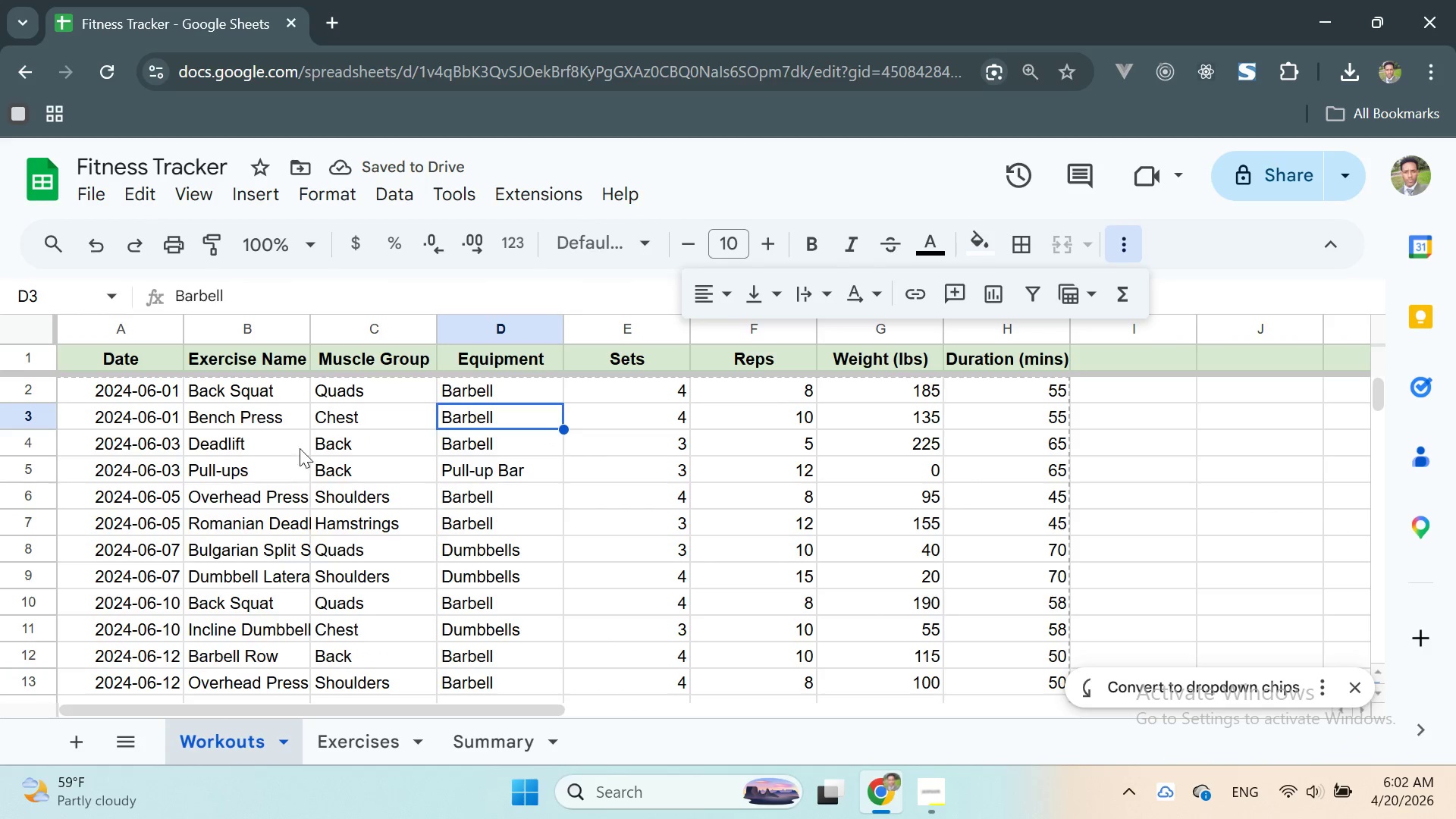 
left_click([375, 425])
 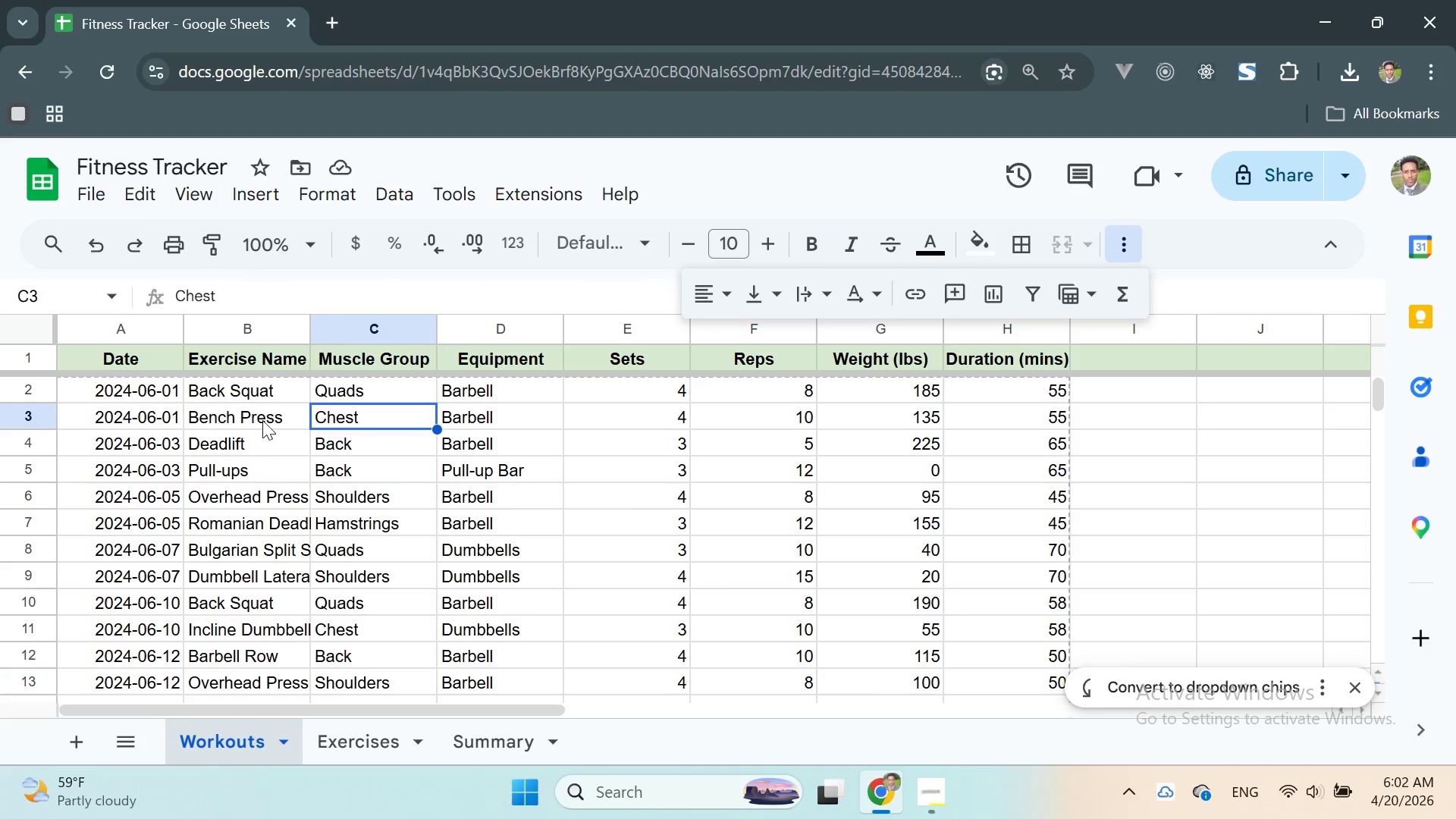 
wait(6.64)
 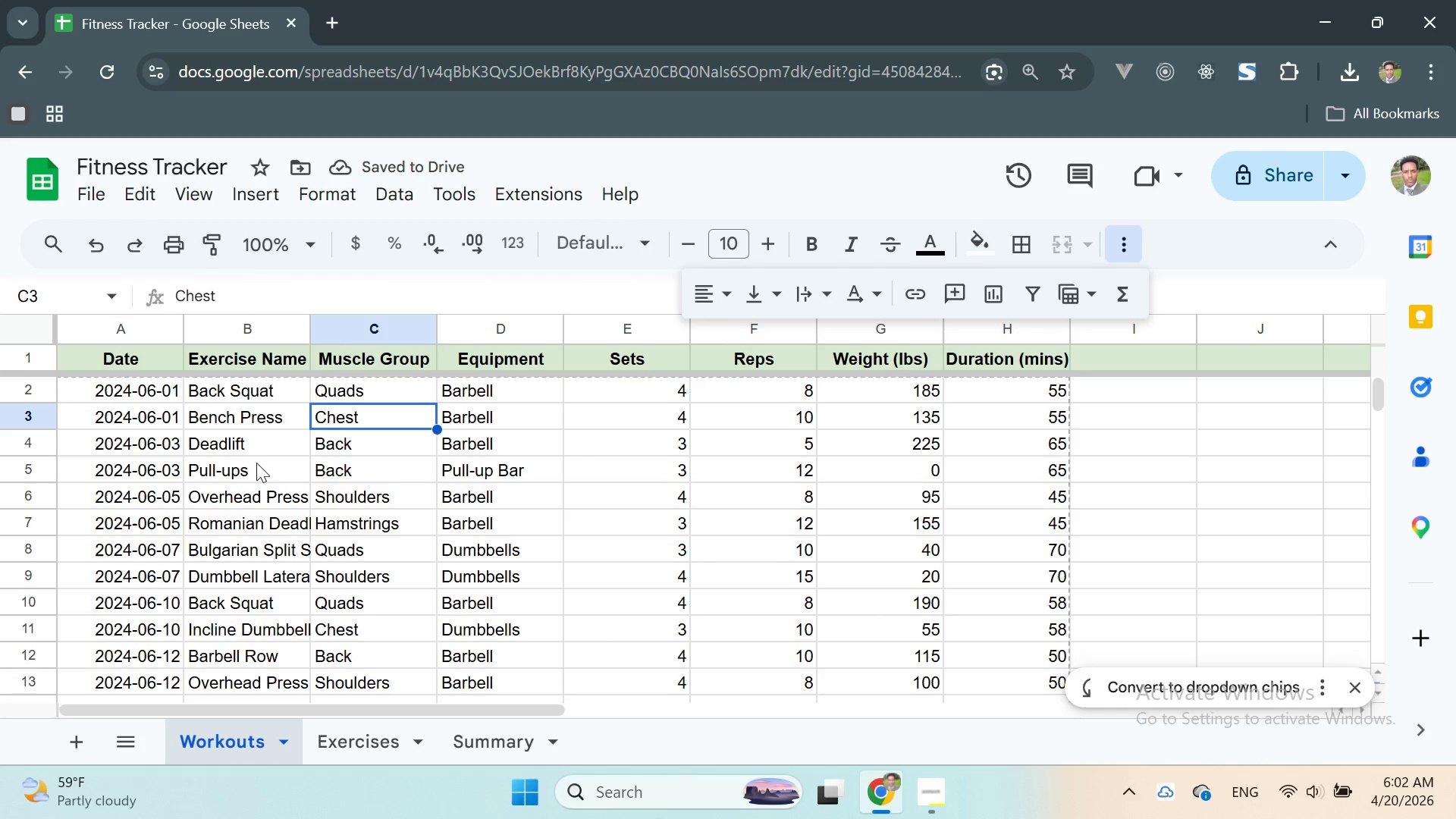 
left_click([518, 395])
 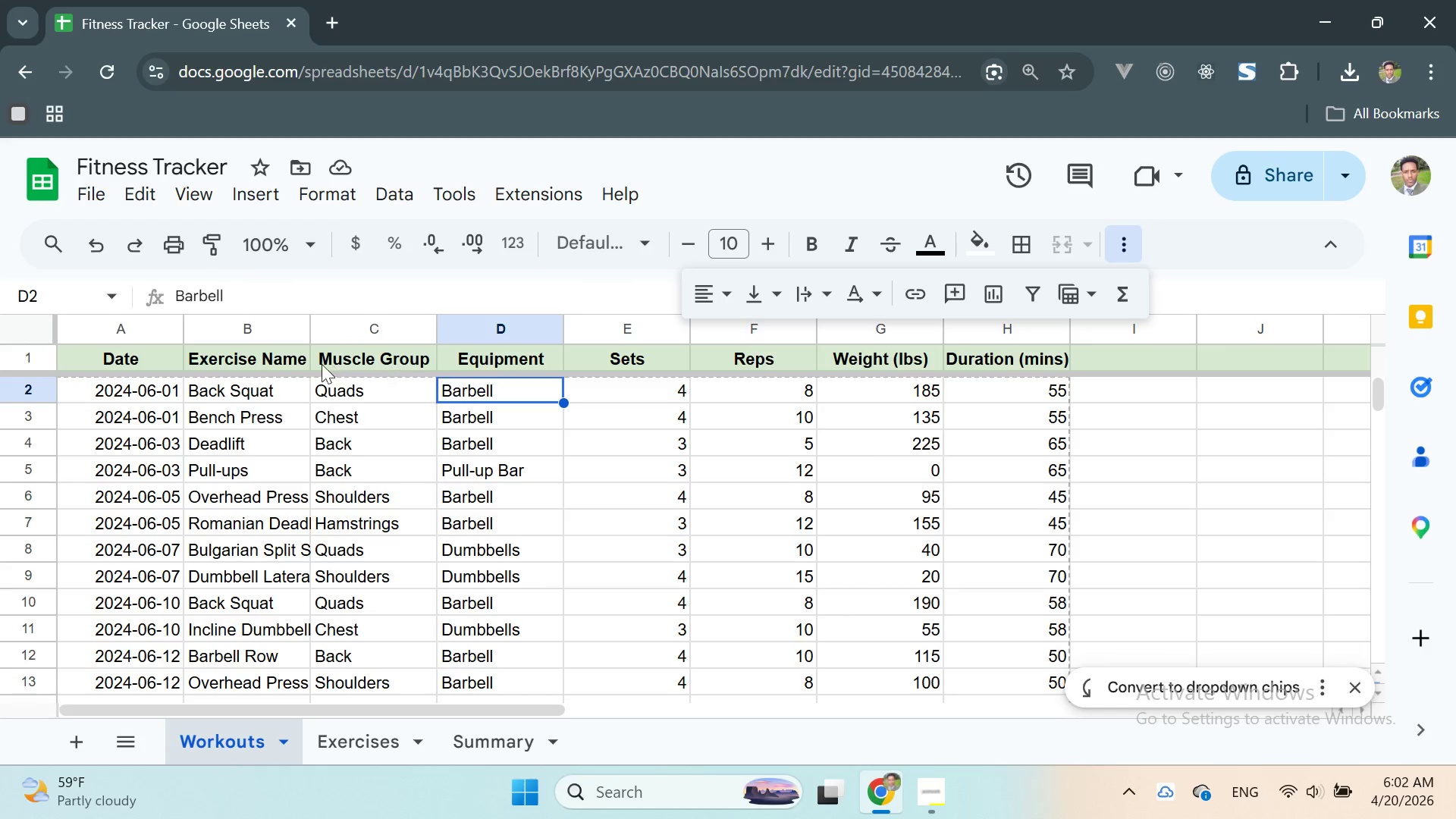 
left_click([268, 353])
 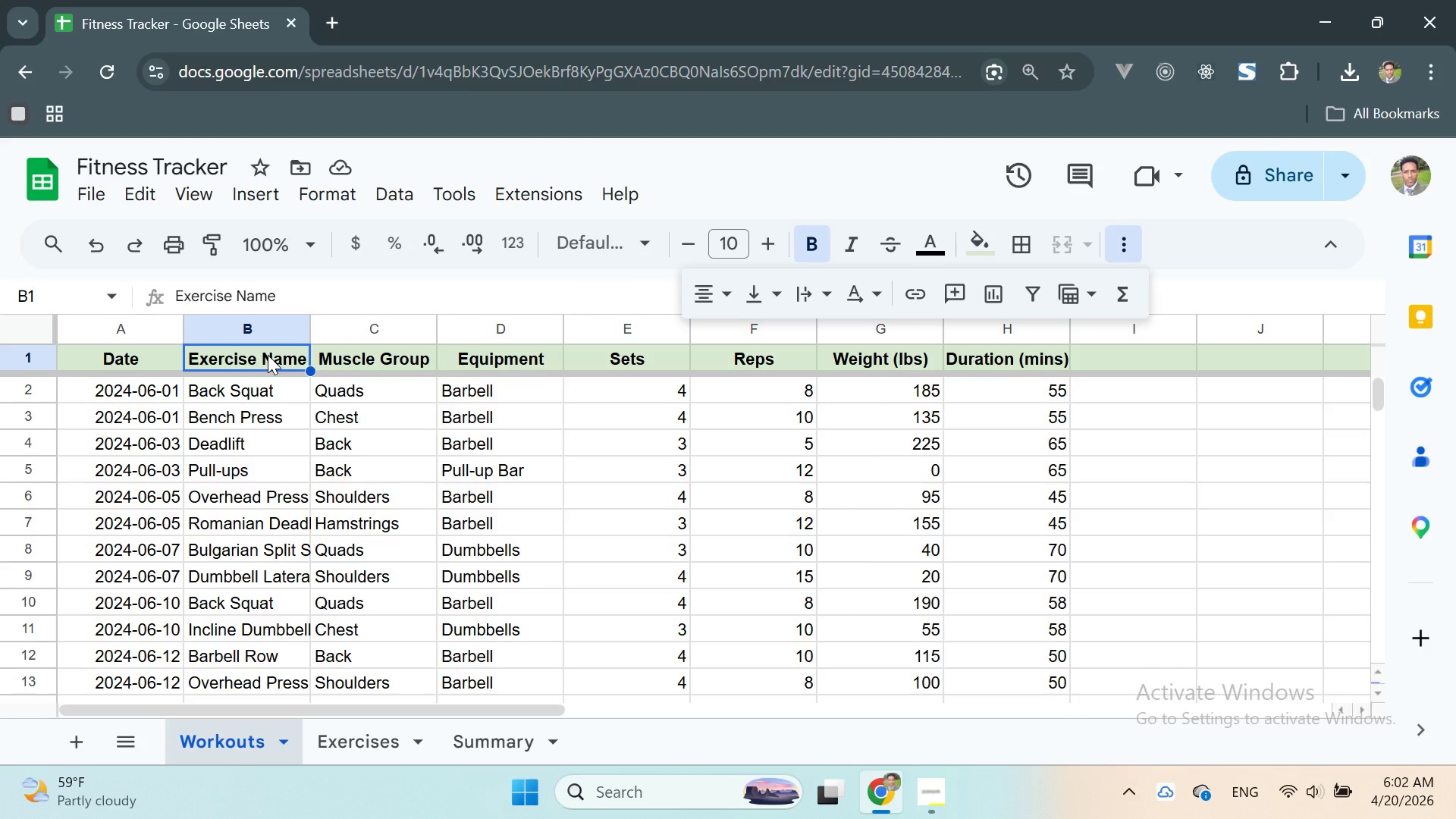 
wait(6.48)
 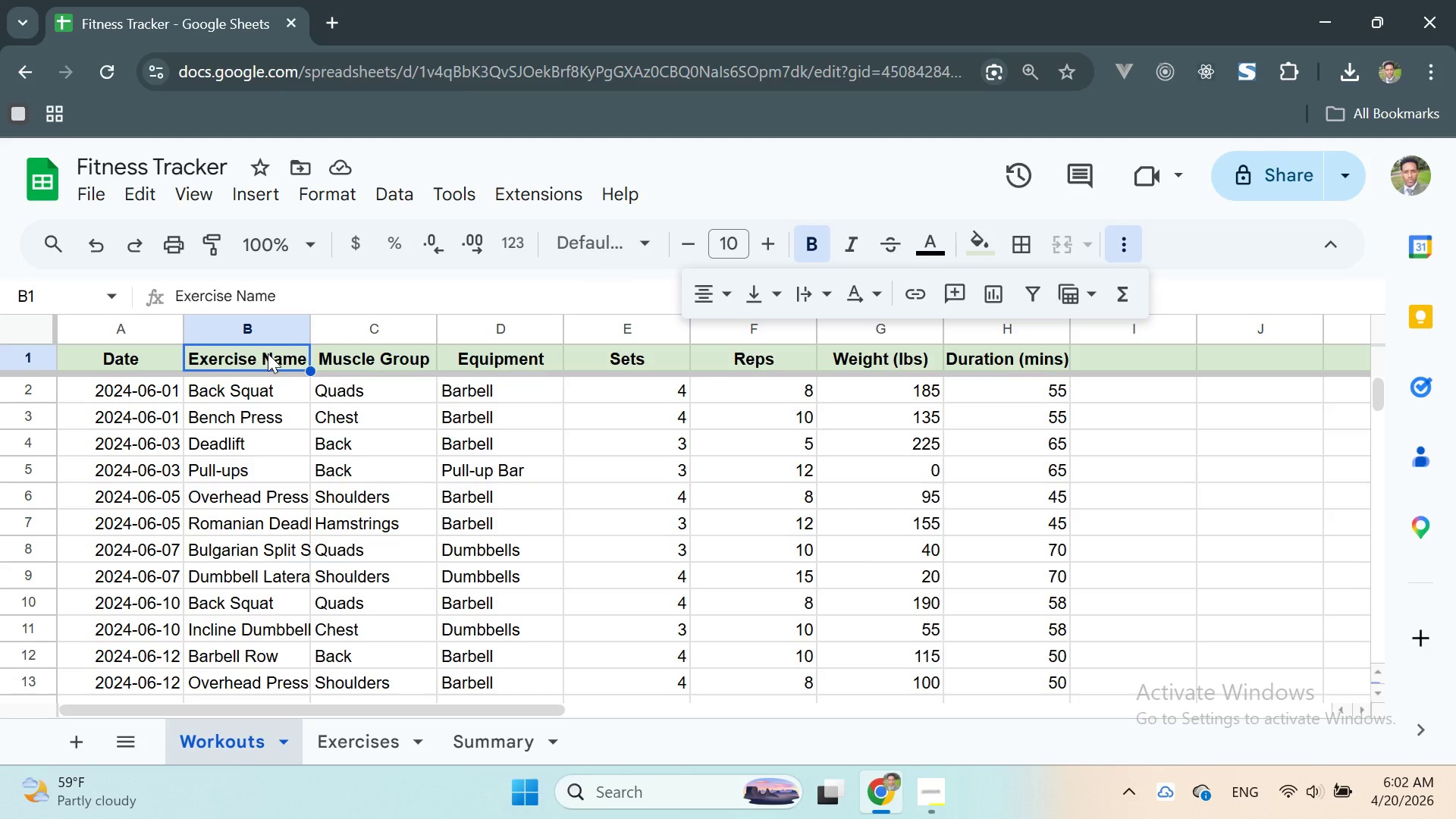 
left_click([219, 386])
 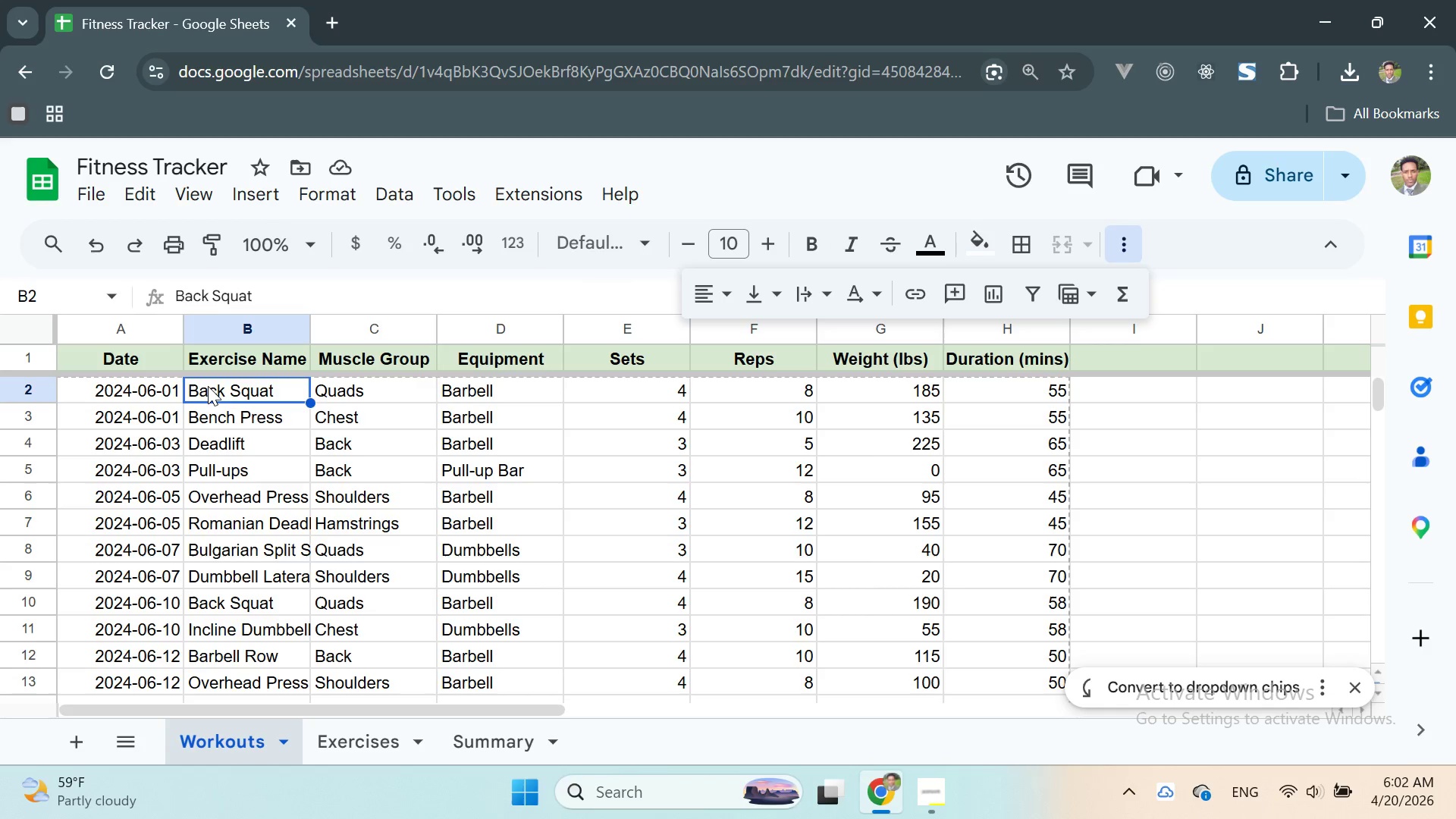 
left_click_drag(start_coordinate=[208, 386], to_coordinate=[269, 551])
 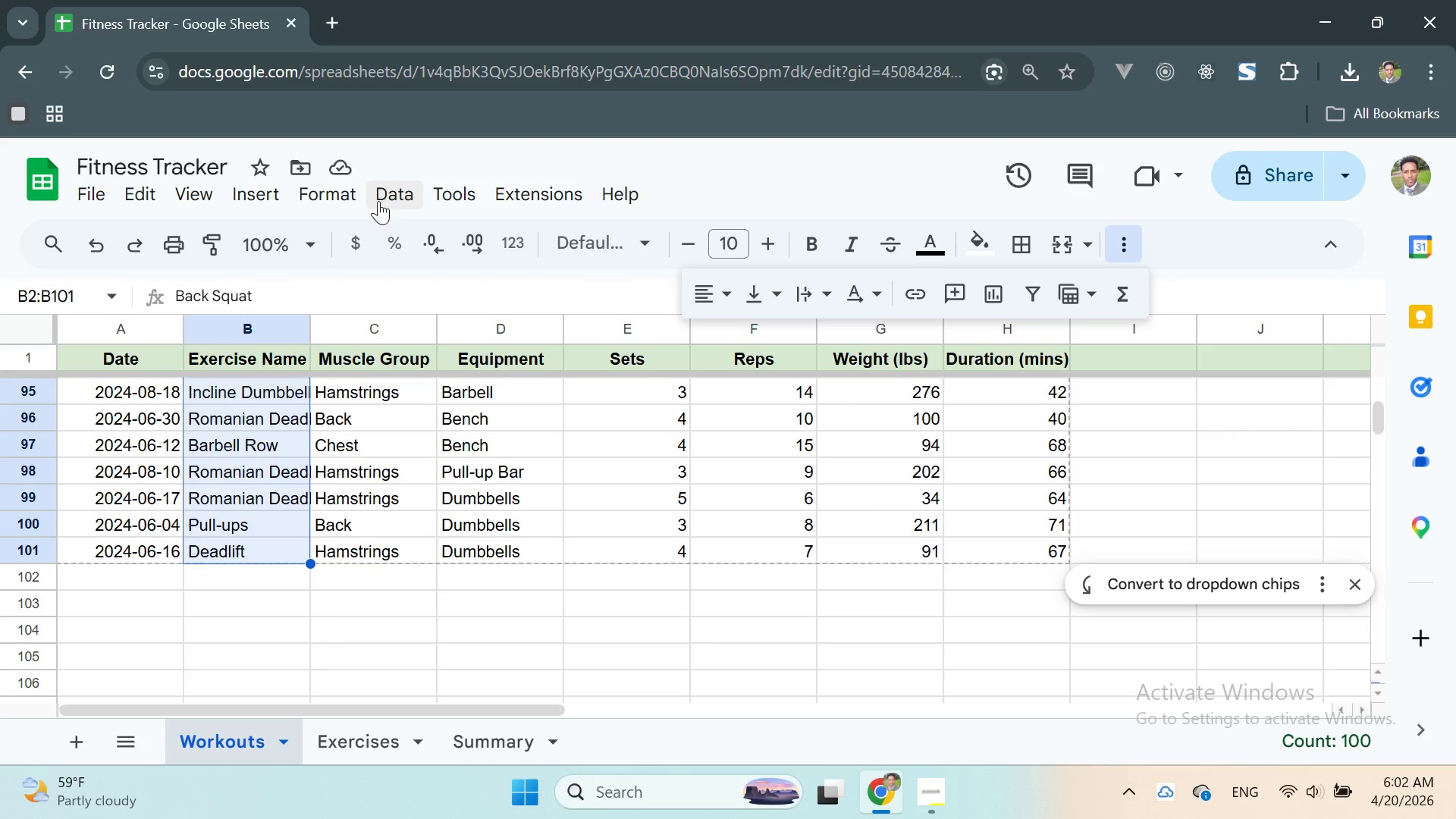 
left_click([391, 196])
 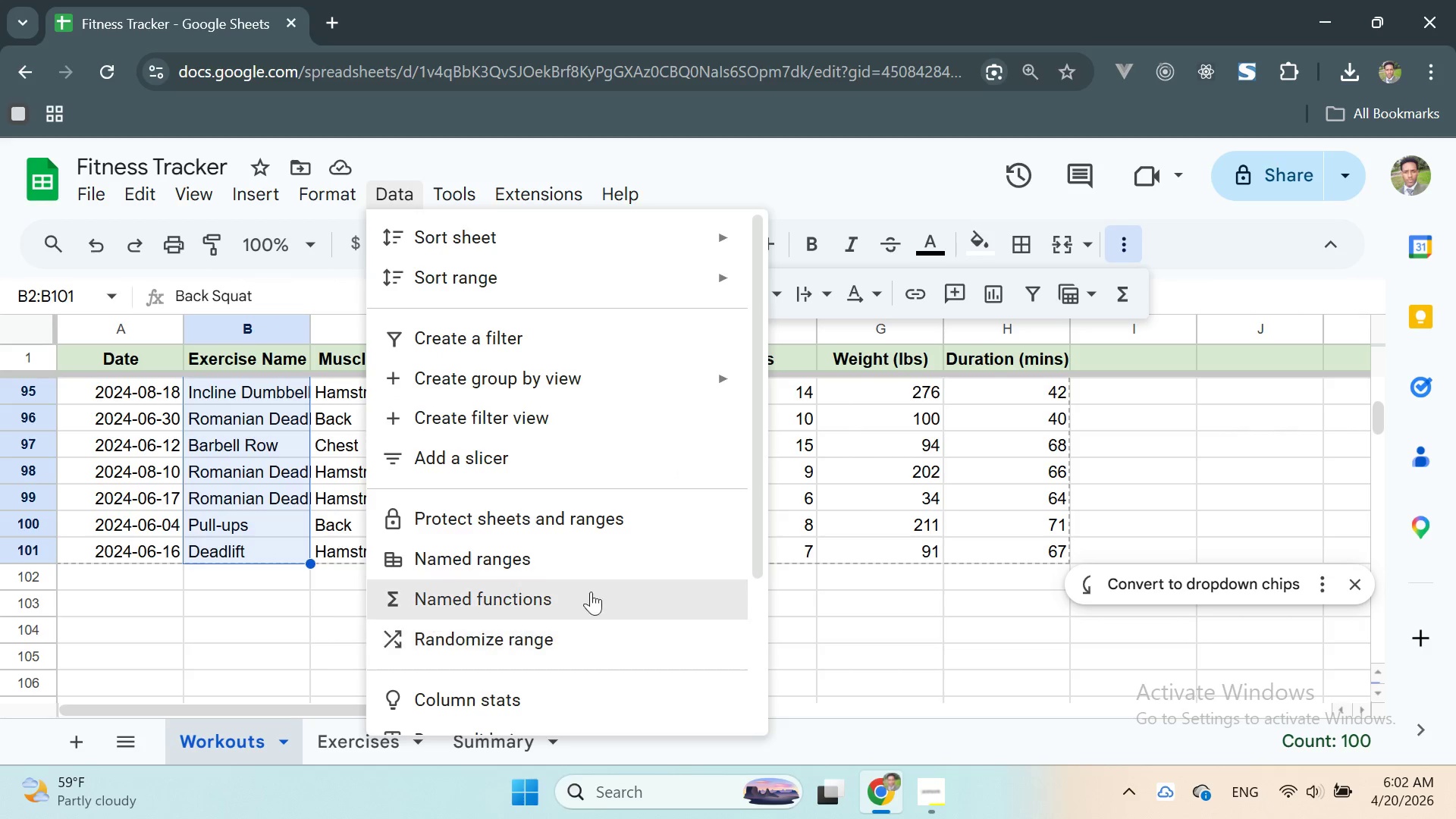 
scroll: coordinate [573, 613], scroll_direction: down, amount: 1.0
 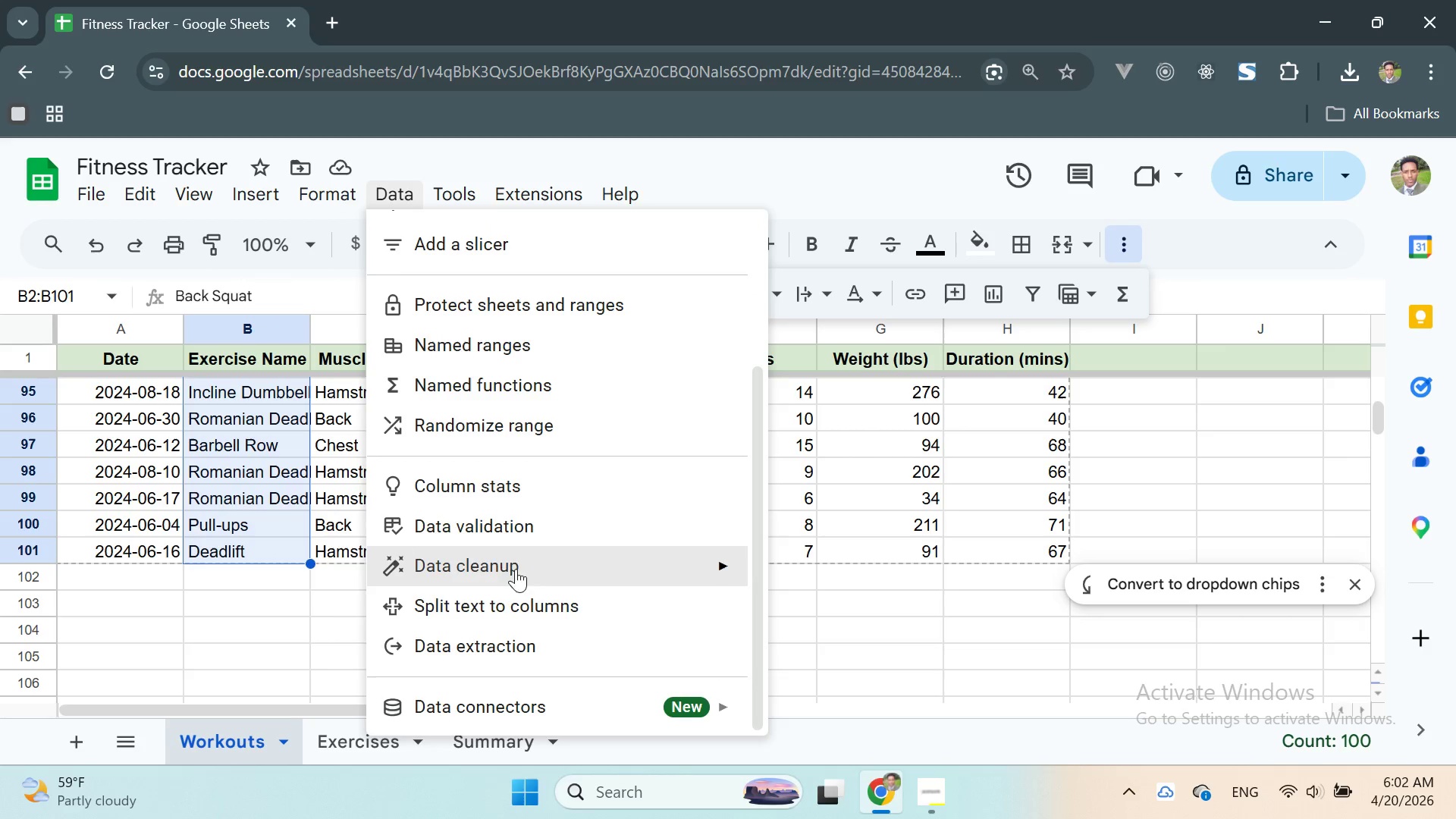 
mouse_move([543, 532])
 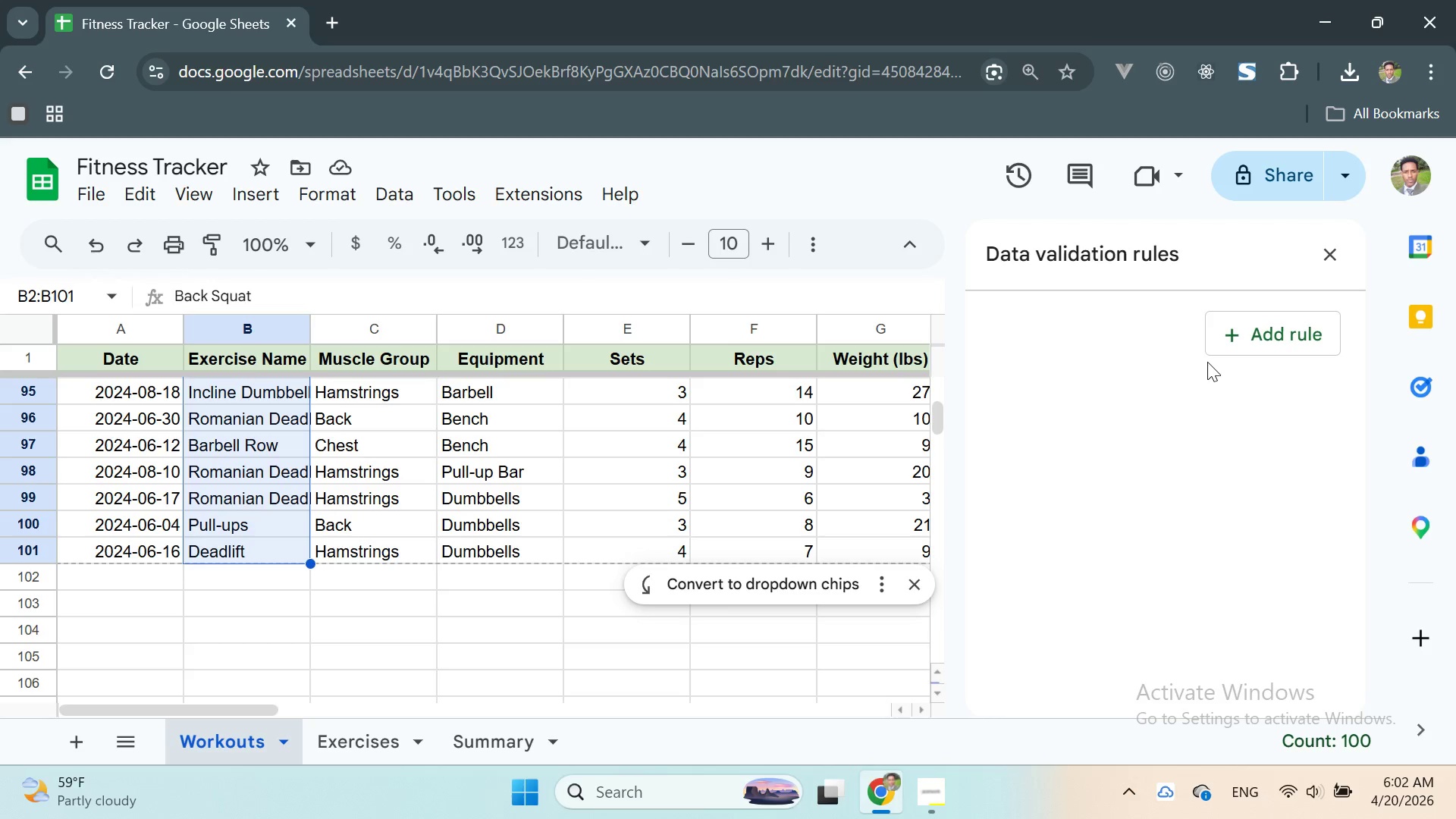 
left_click([1238, 344])
 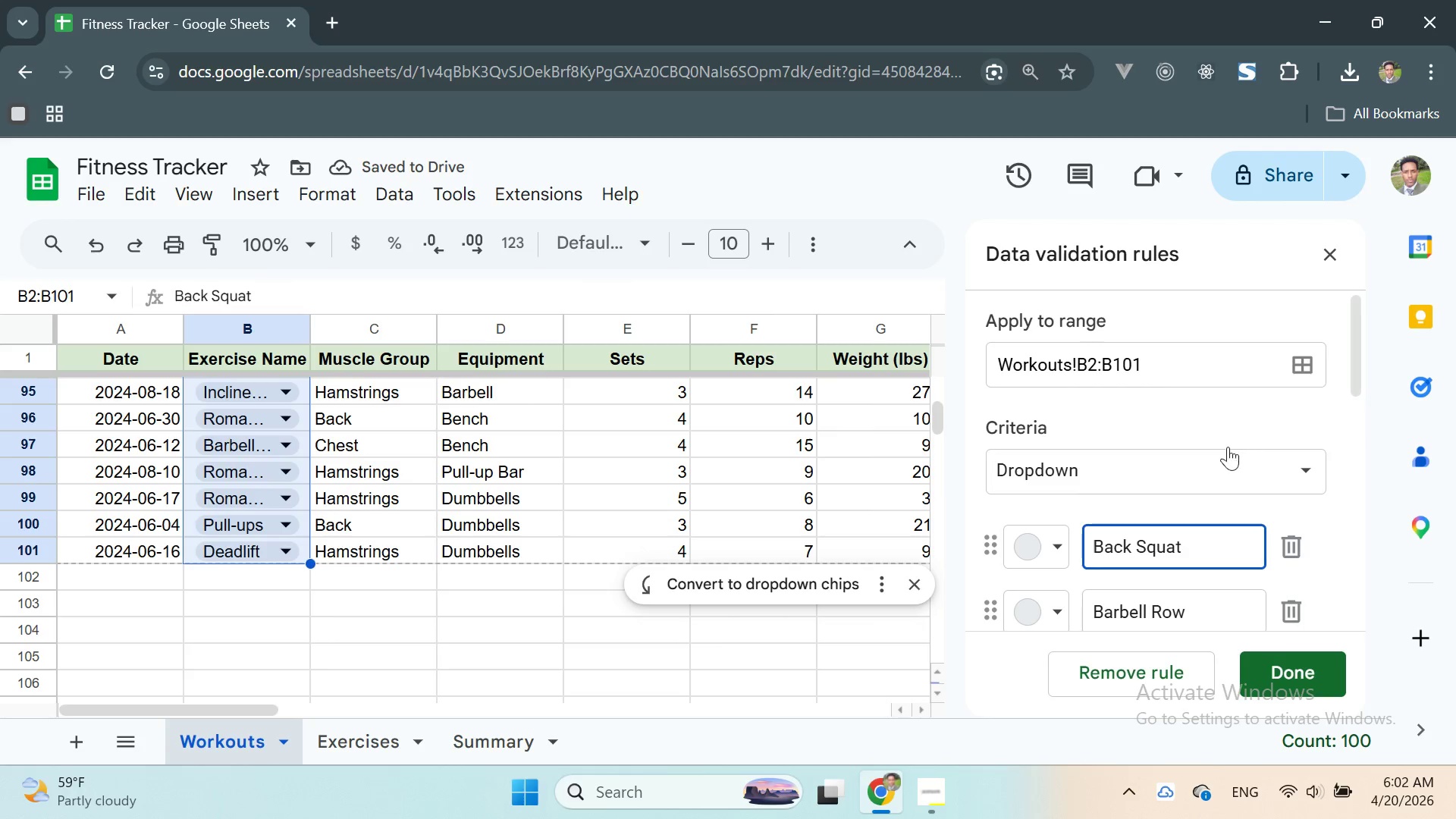 
left_click([1109, 515])
 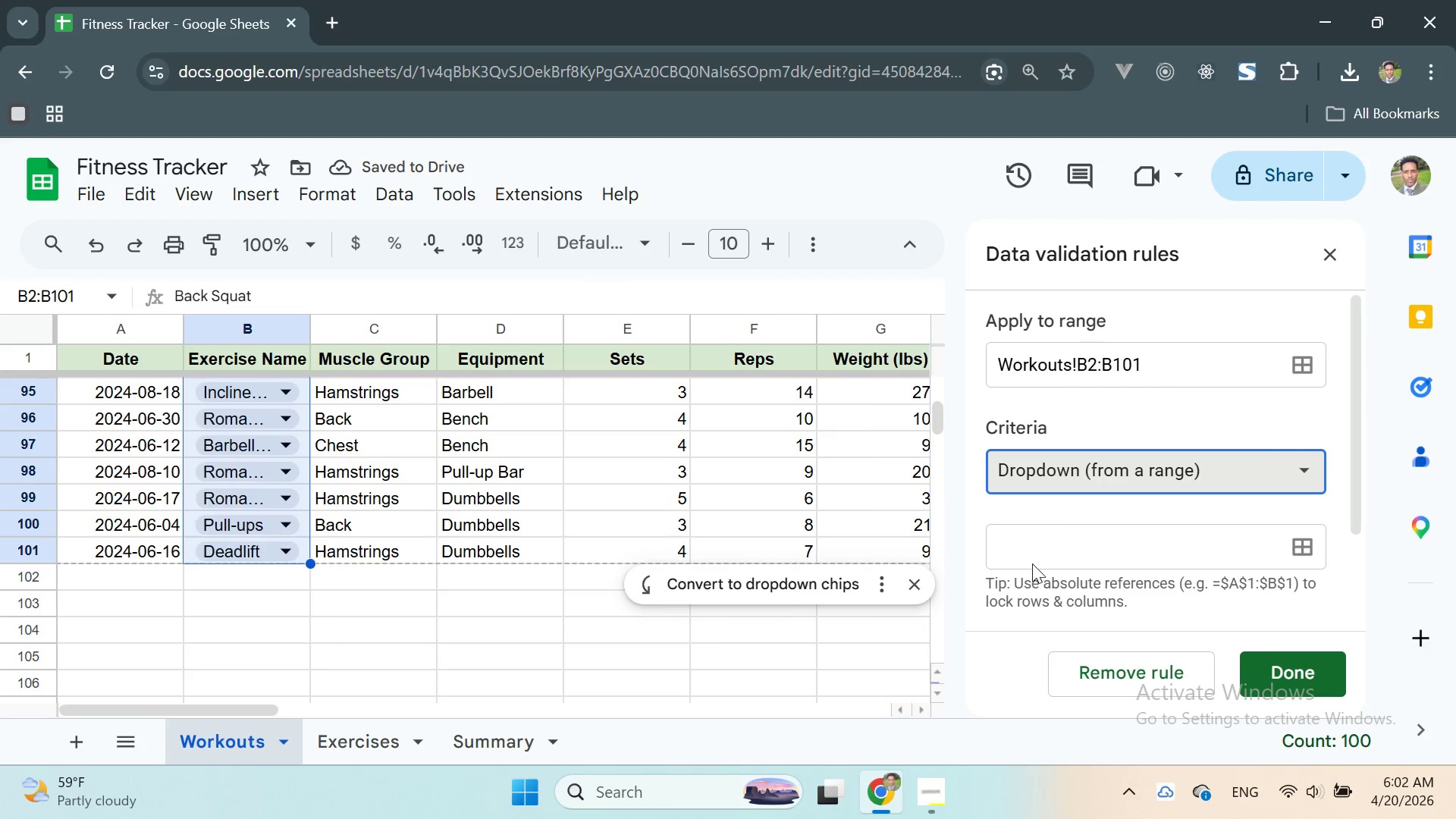 
left_click([1029, 551])
 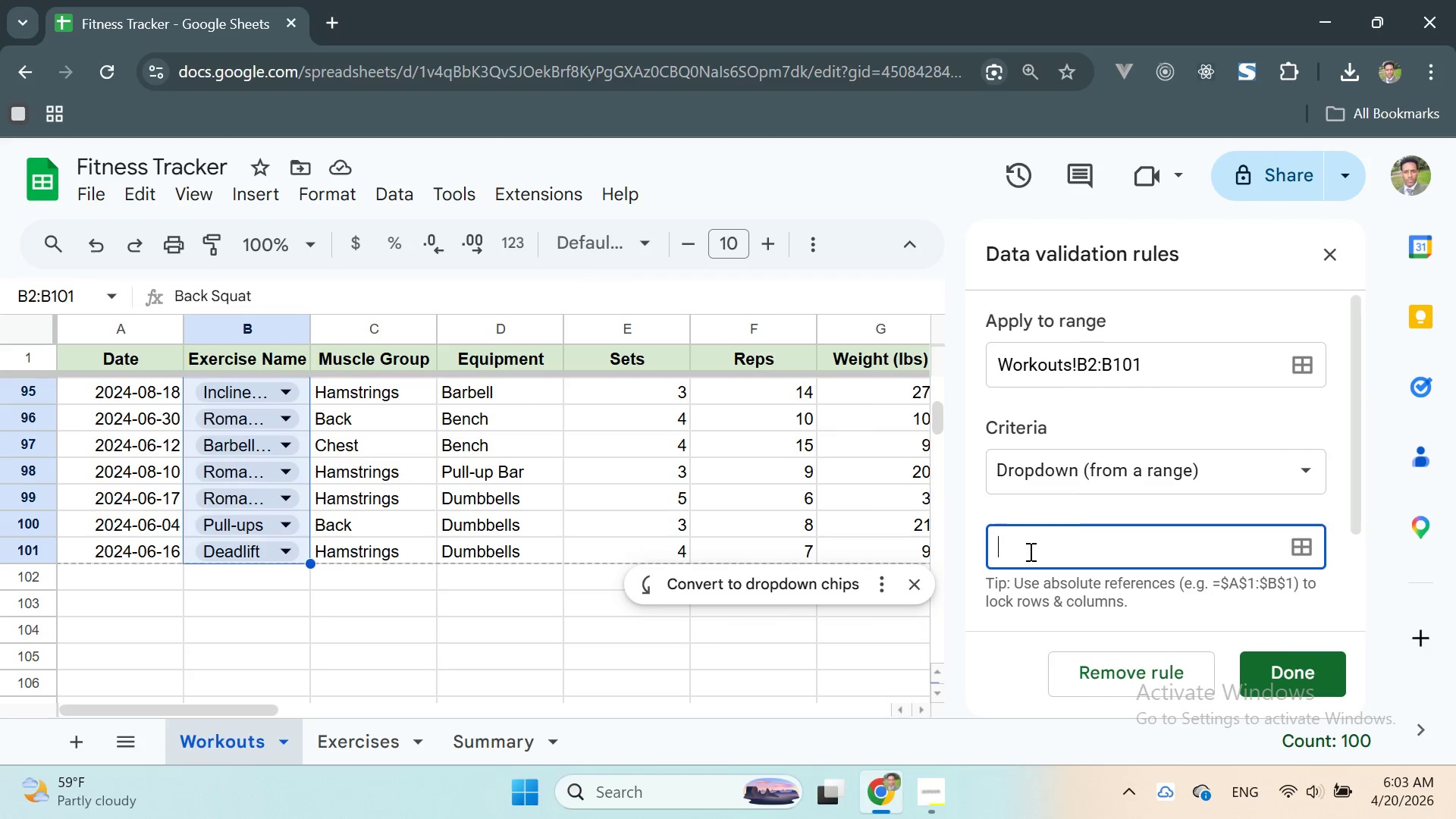 
type(Exercises!A2:A)
 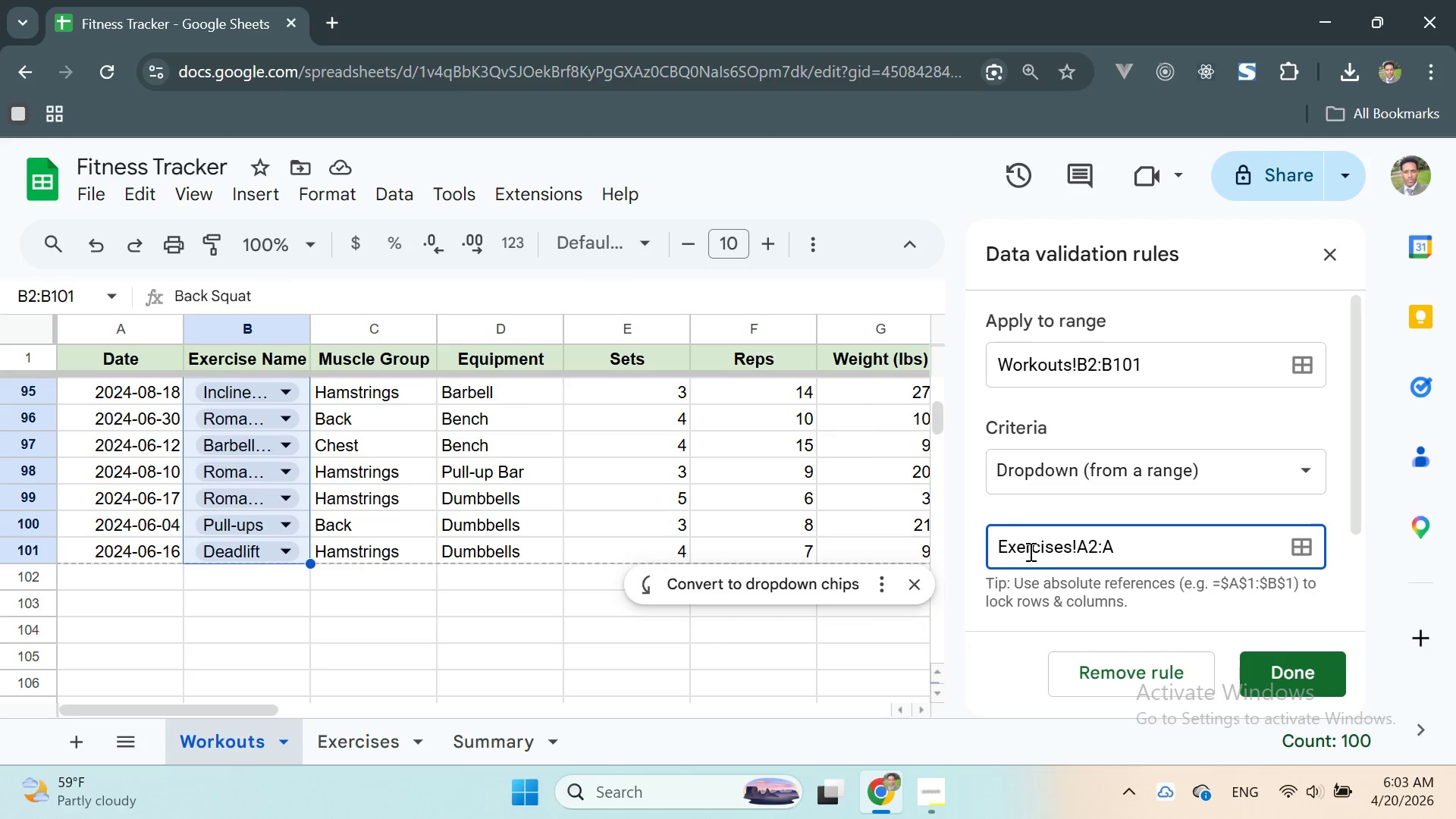 
wait(5.05)
 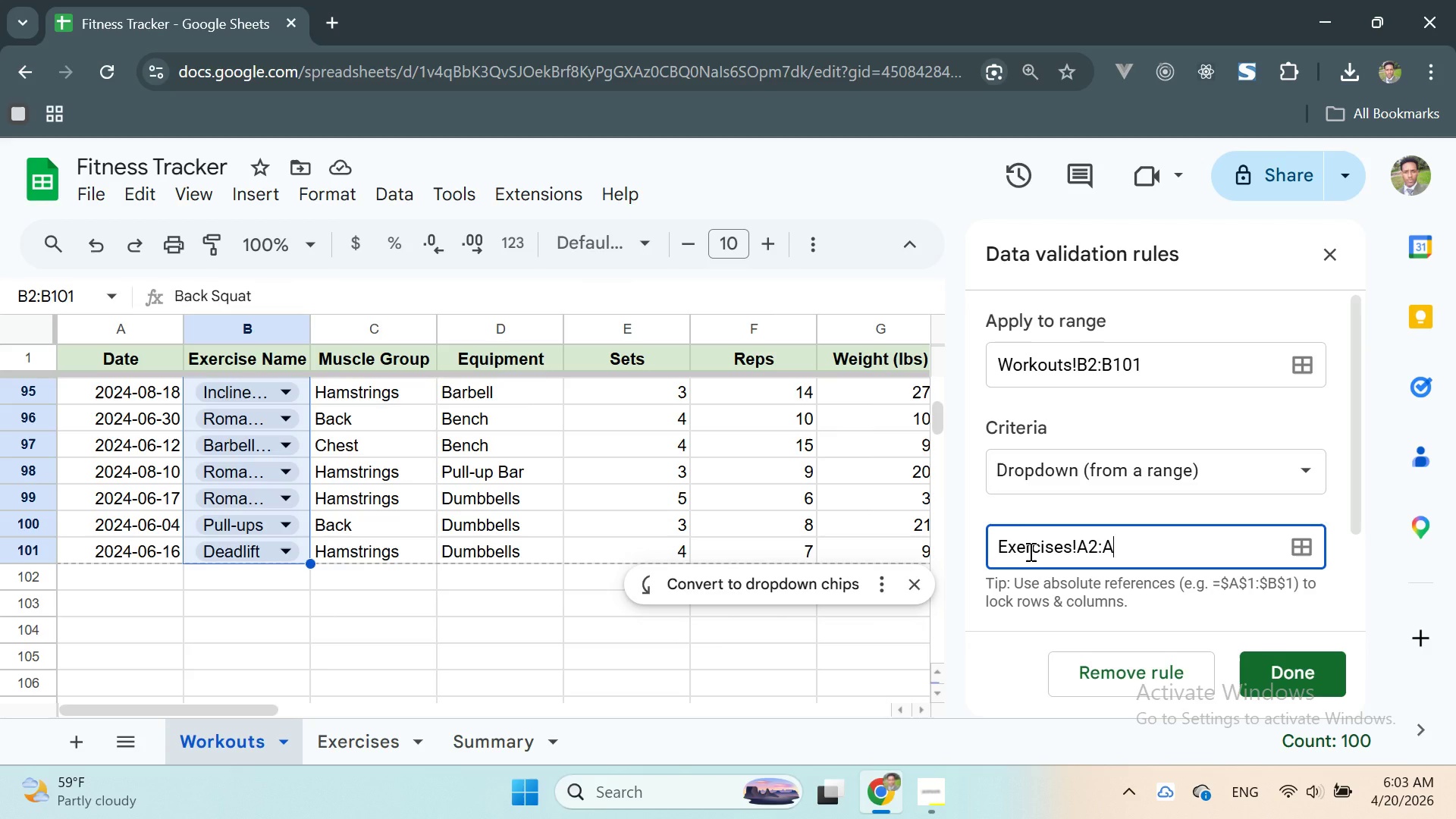 
scroll: coordinate [1219, 607], scroll_direction: down, amount: 2.0
 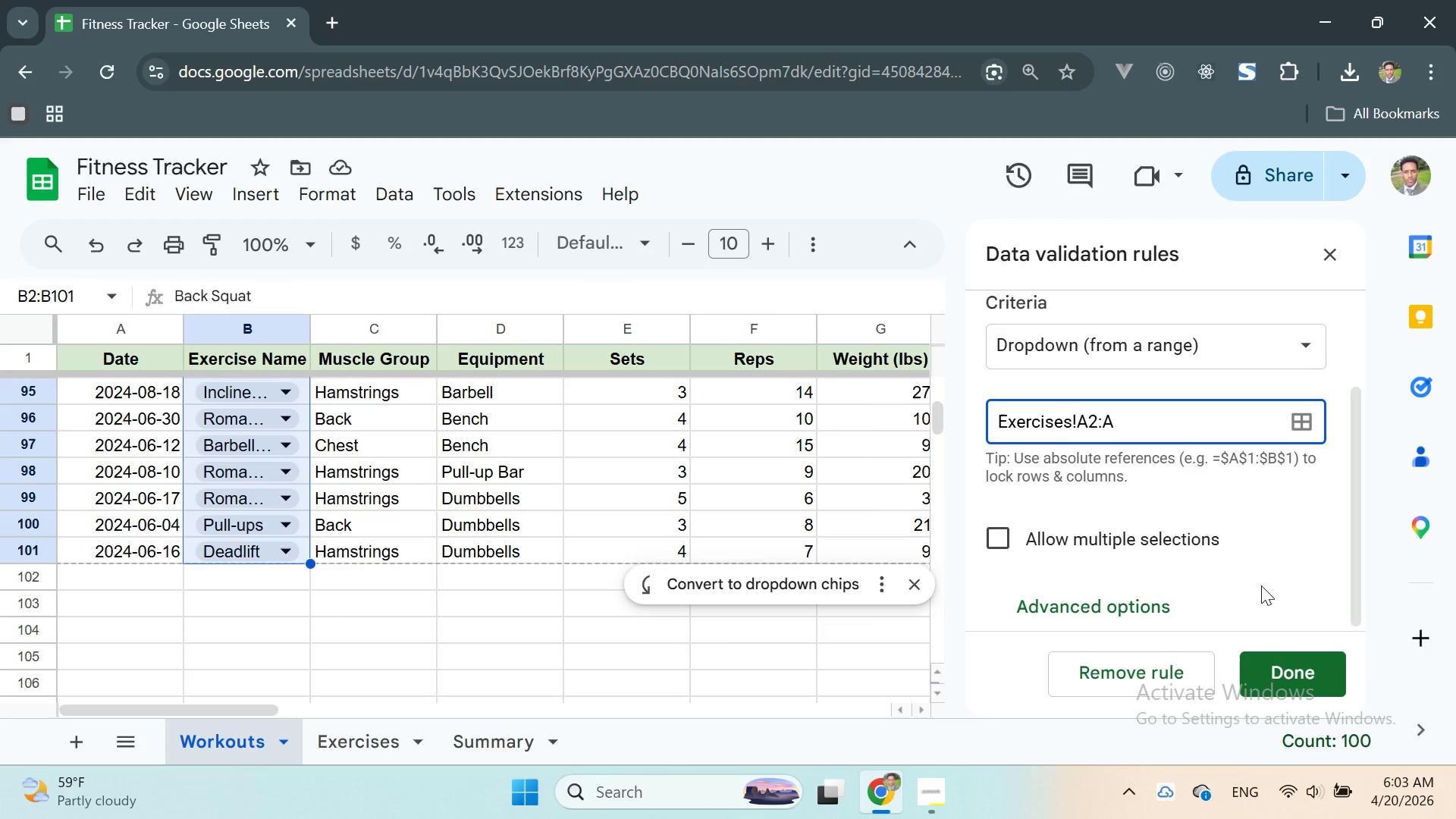 
left_click([1279, 659])
 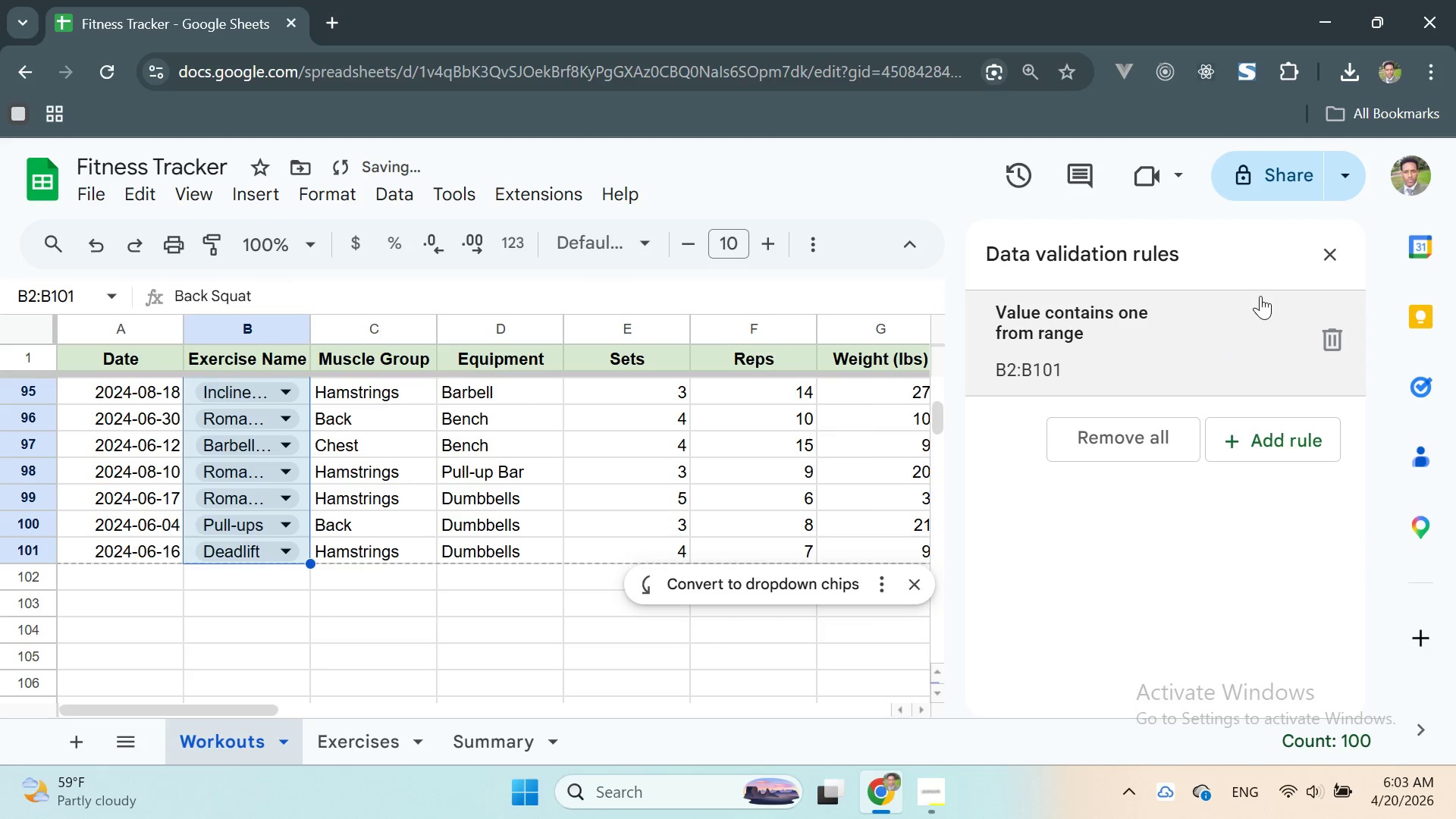 
left_click([1325, 252])
 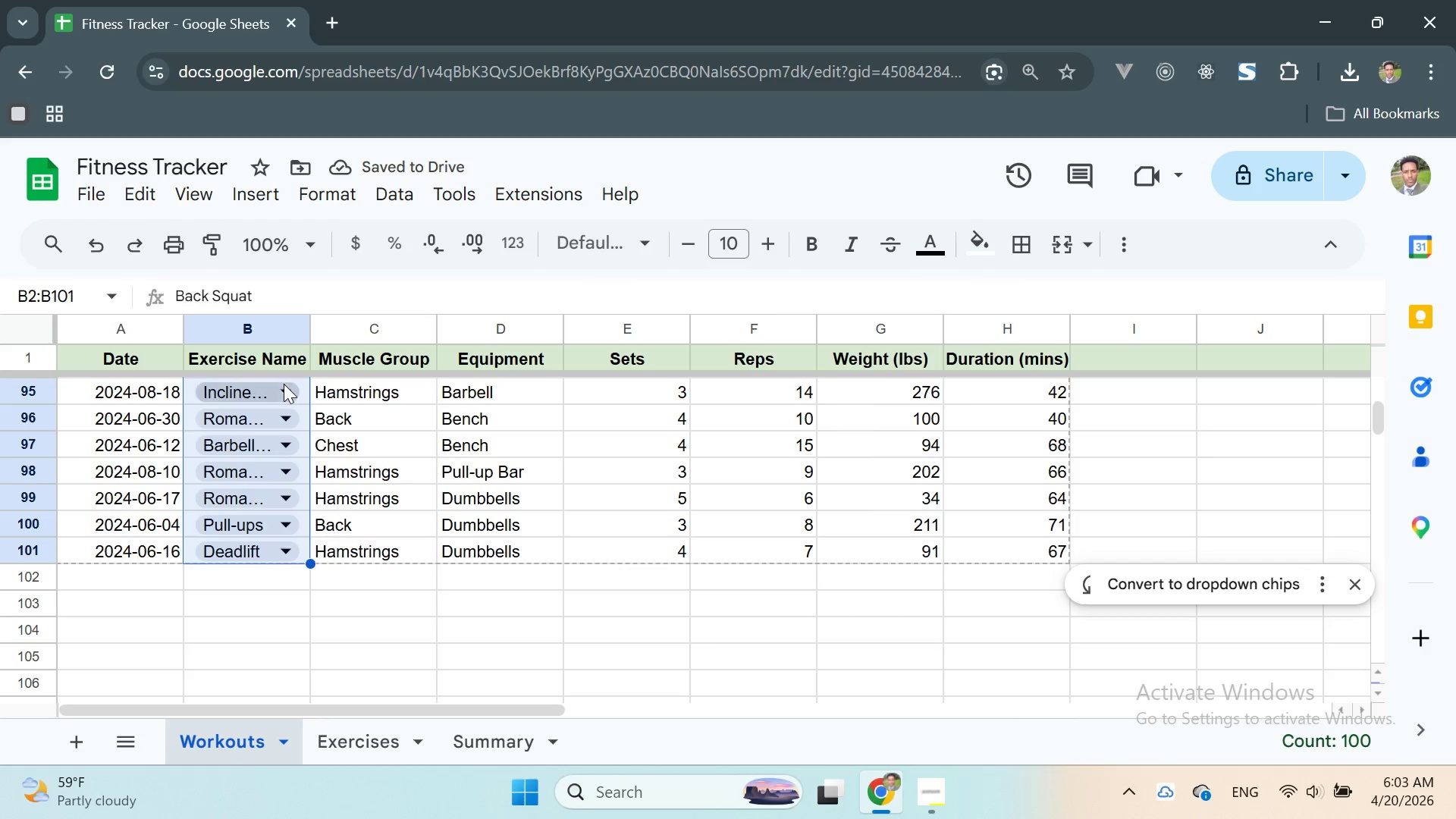 
scroll: coordinate [293, 442], scroll_direction: up, amount: 34.0
 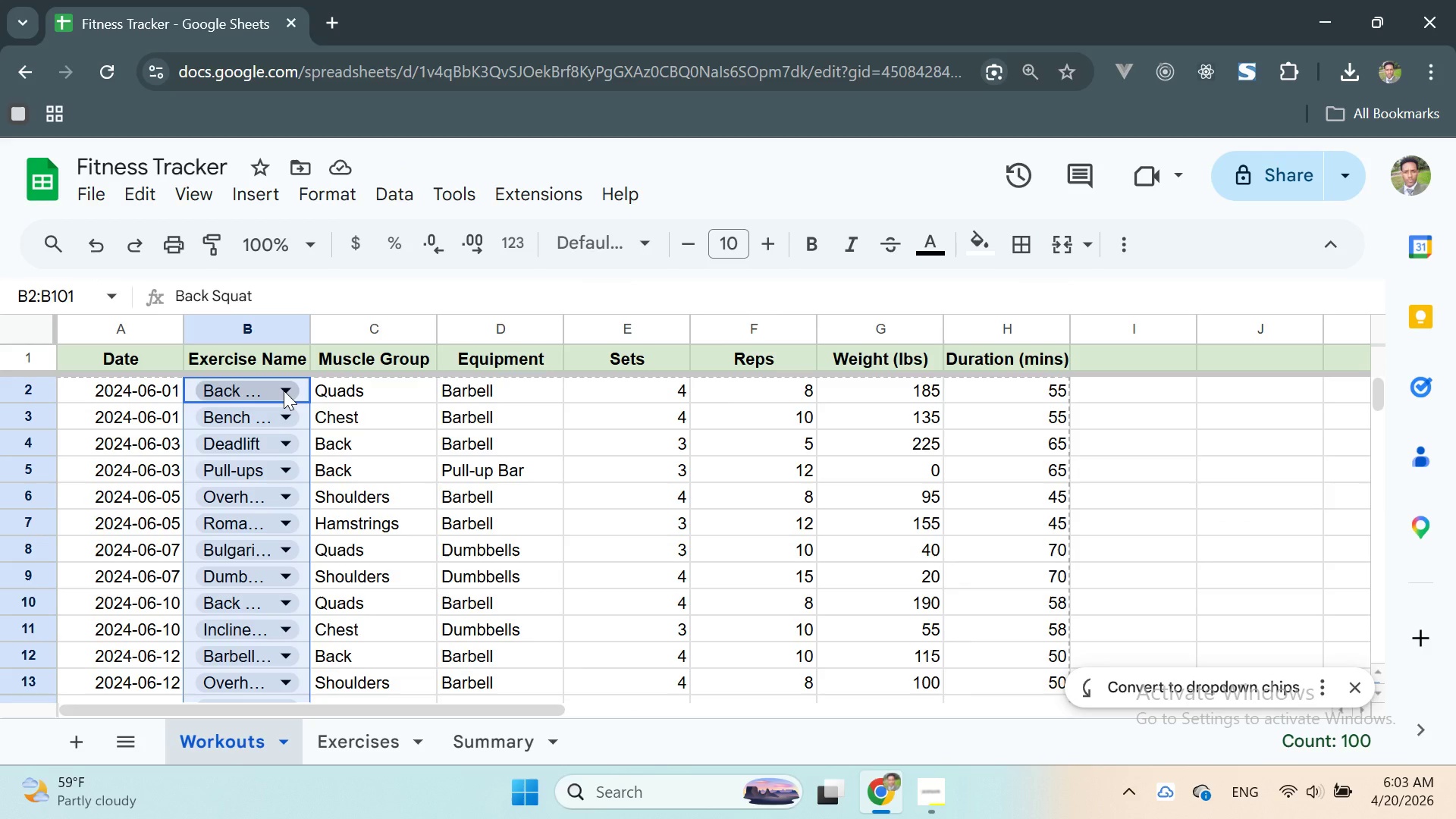 
left_click([284, 391])
 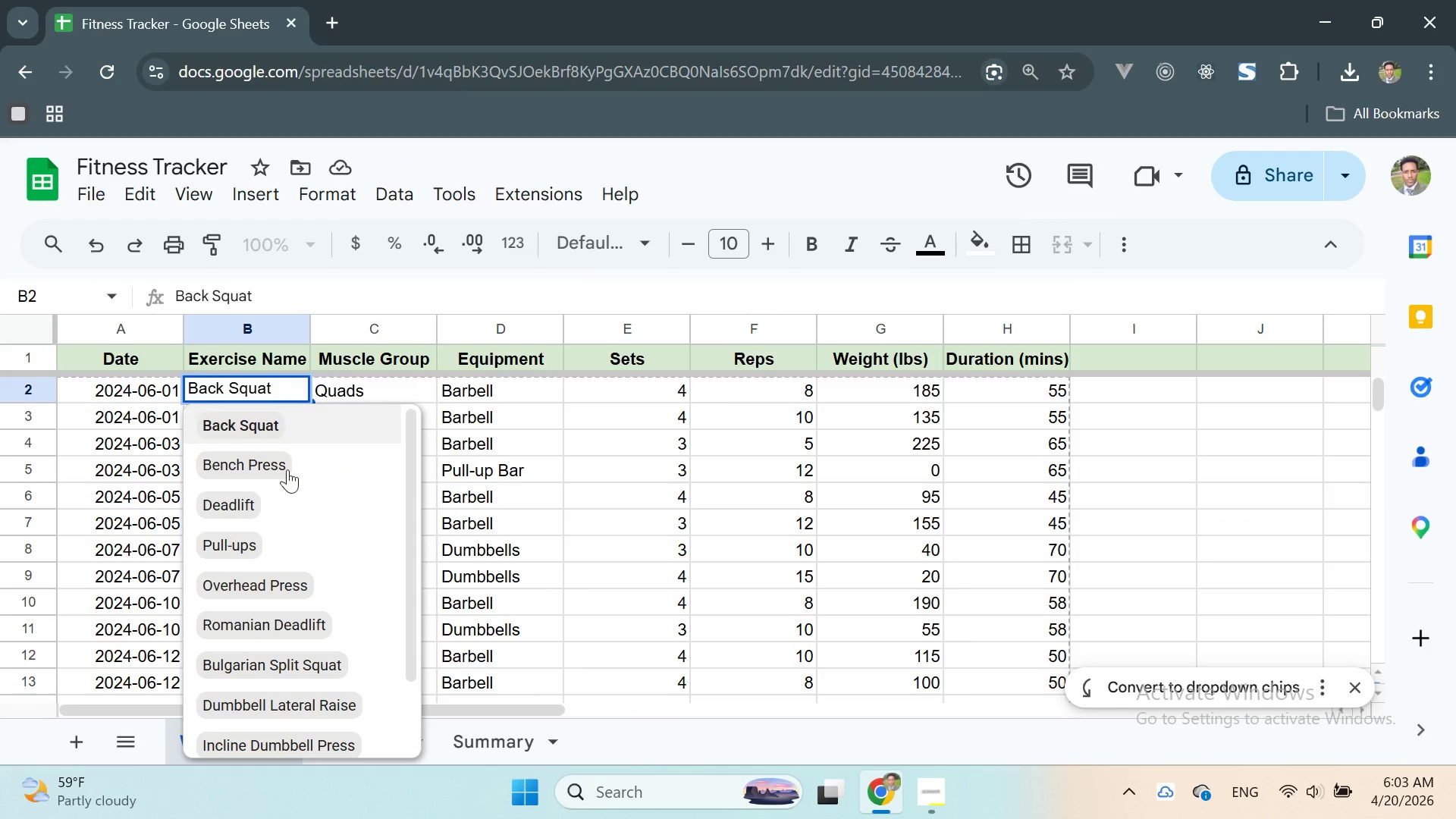 
scroll: coordinate [296, 535], scroll_direction: down, amount: 6.0
 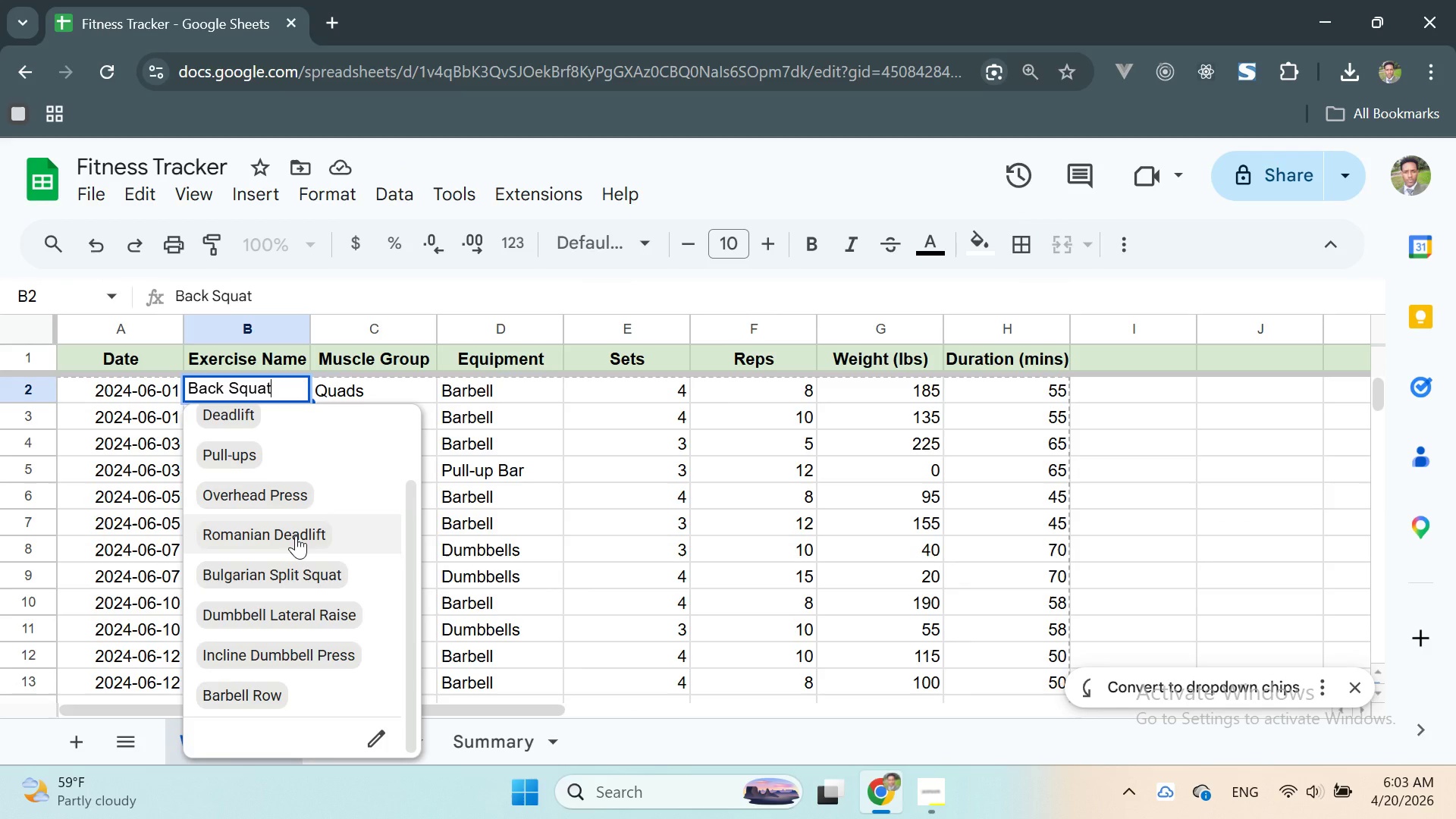 
scroll: coordinate [296, 535], scroll_direction: up, amount: 7.0
 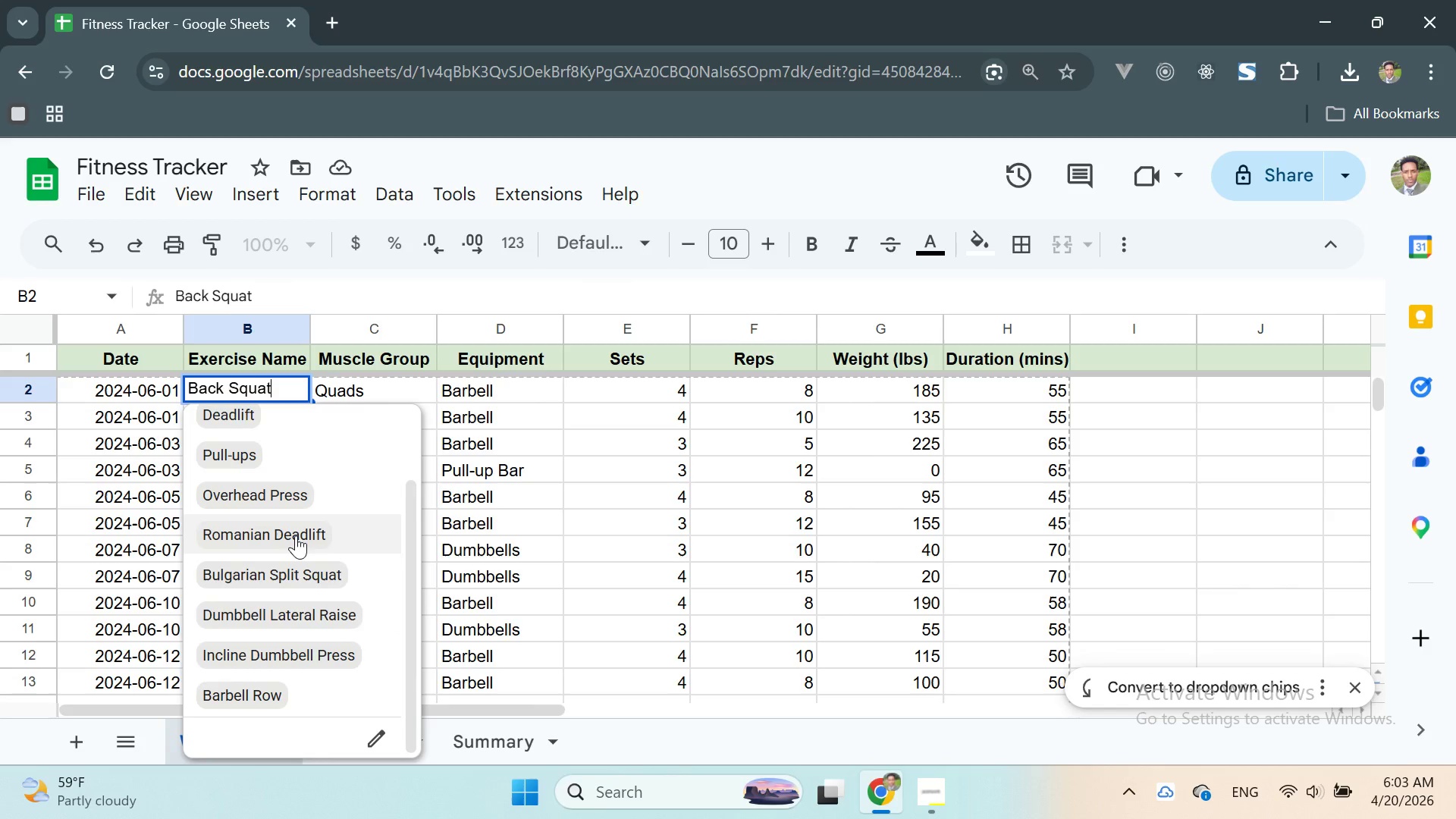 
scroll: coordinate [296, 535], scroll_direction: down, amount: 1.0
 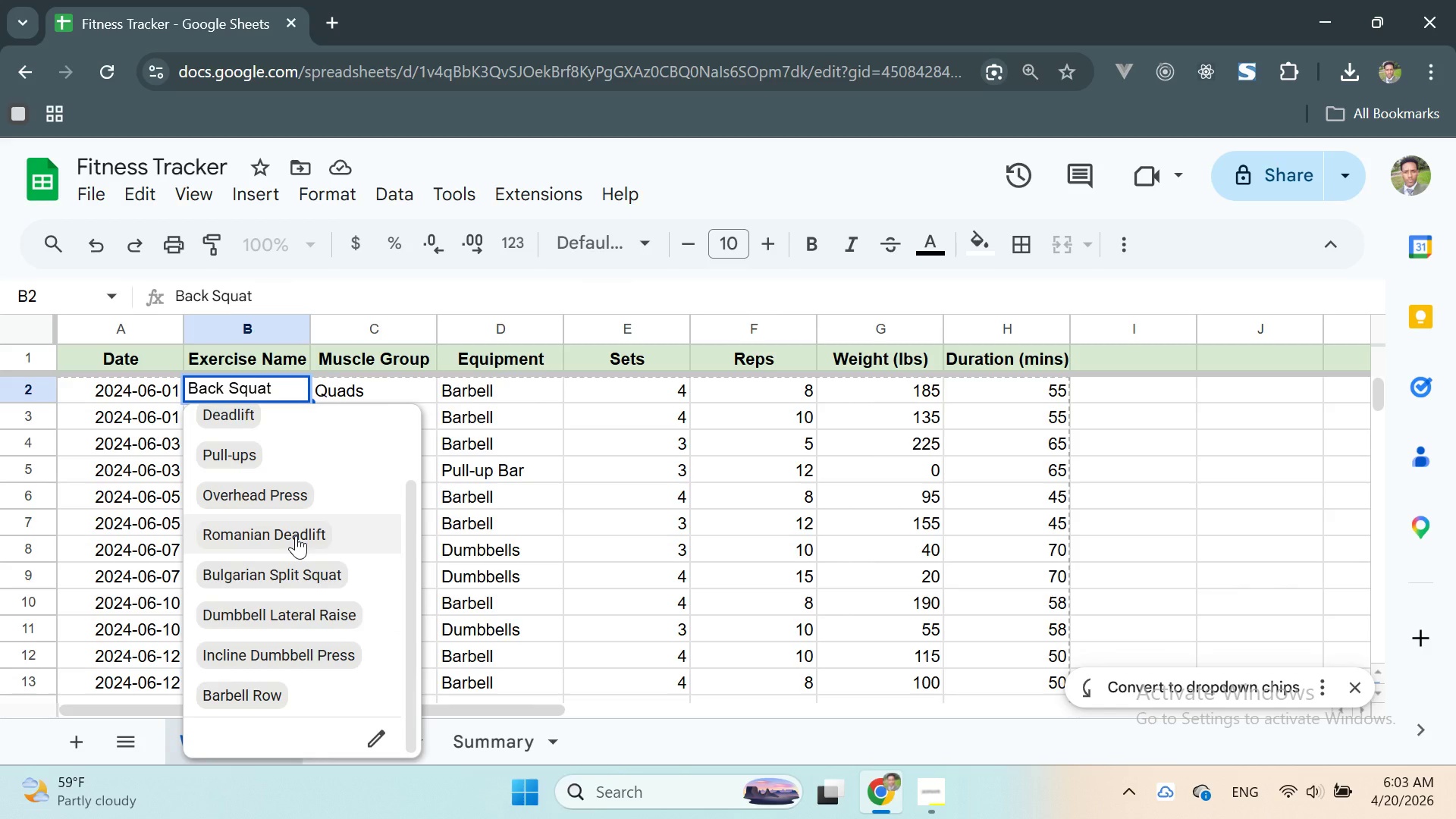 
scroll: coordinate [299, 532], scroll_direction: up, amount: 6.0
 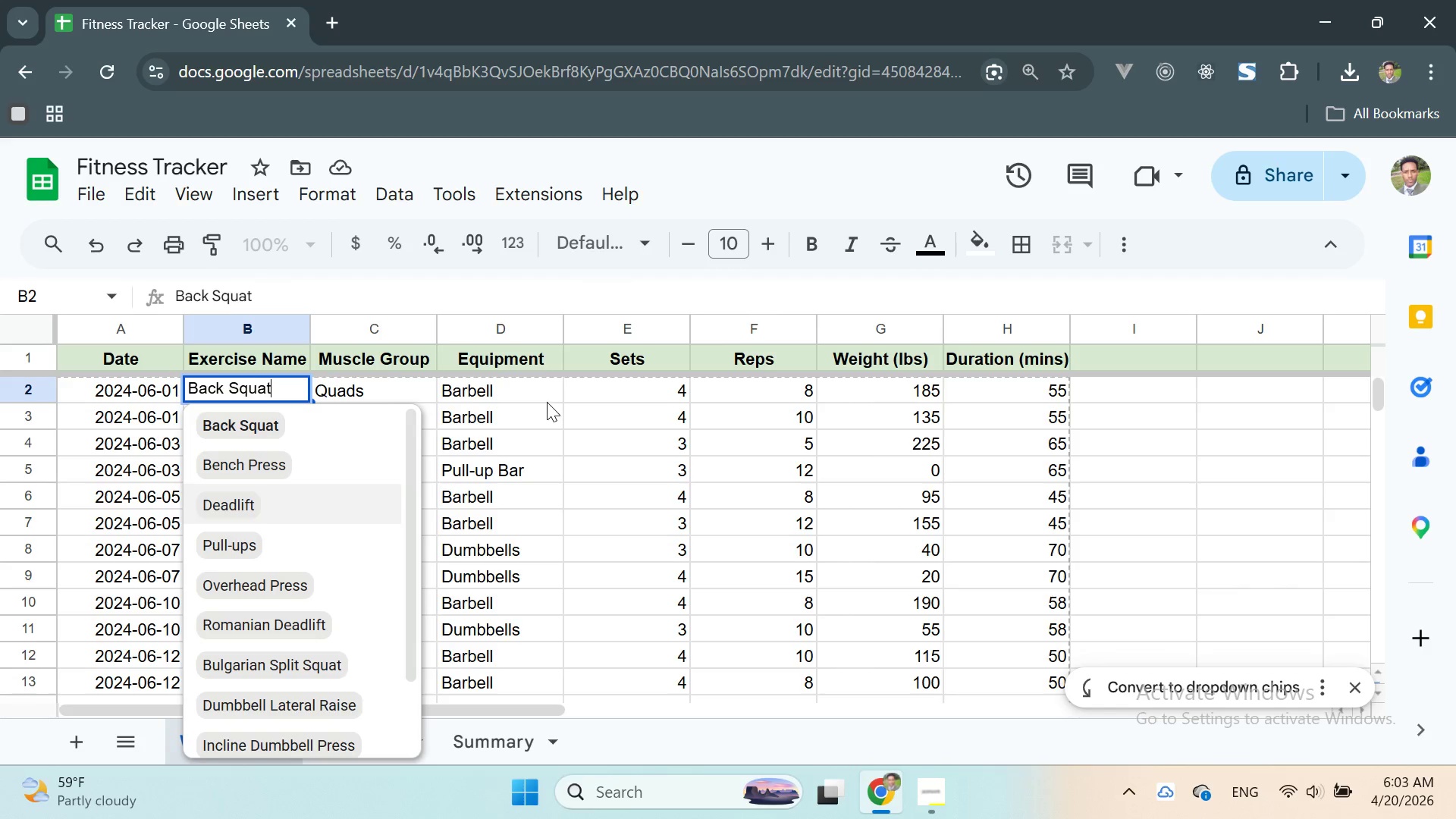 
left_click([538, 401])
 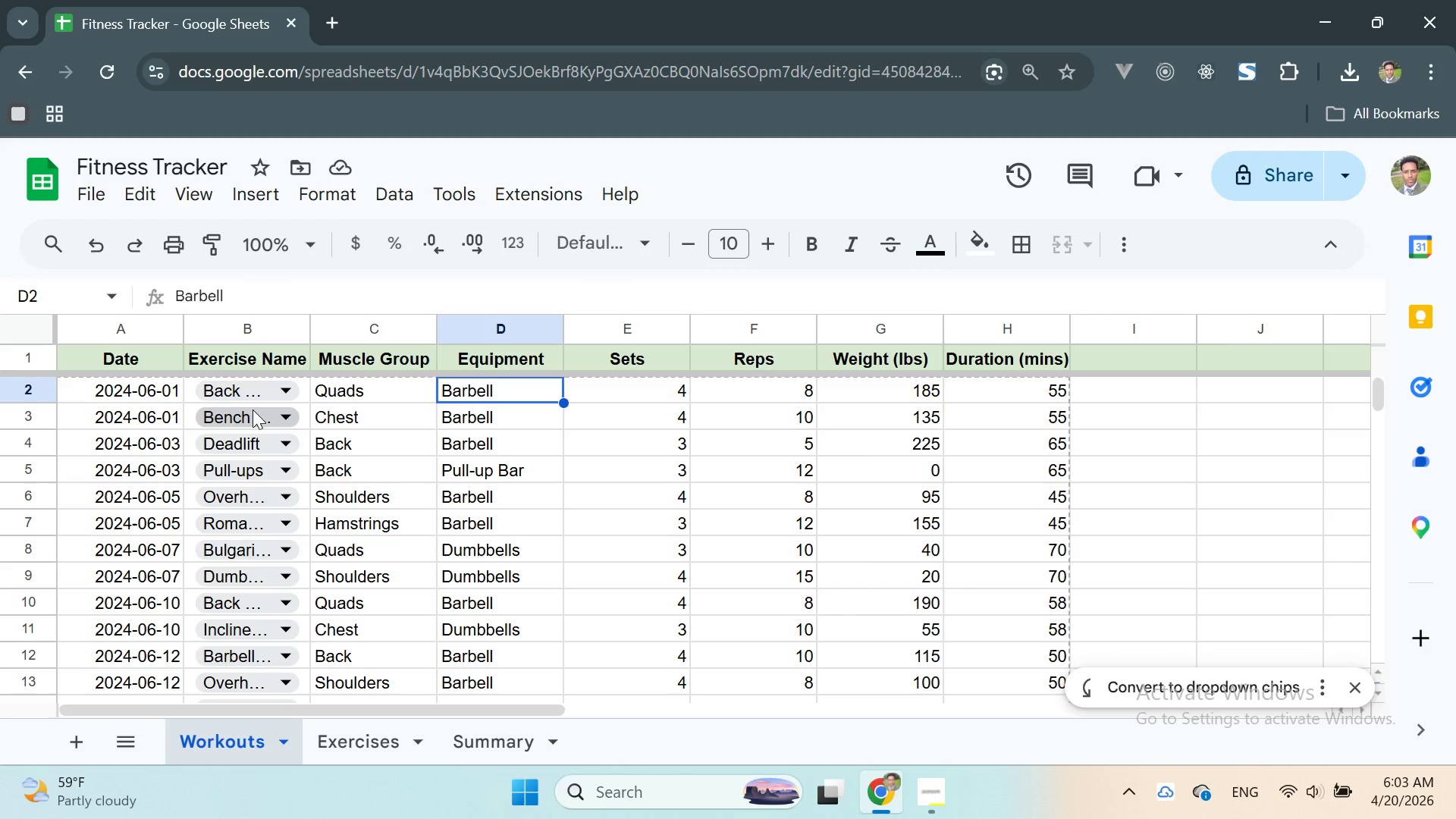 
wait(7.33)
 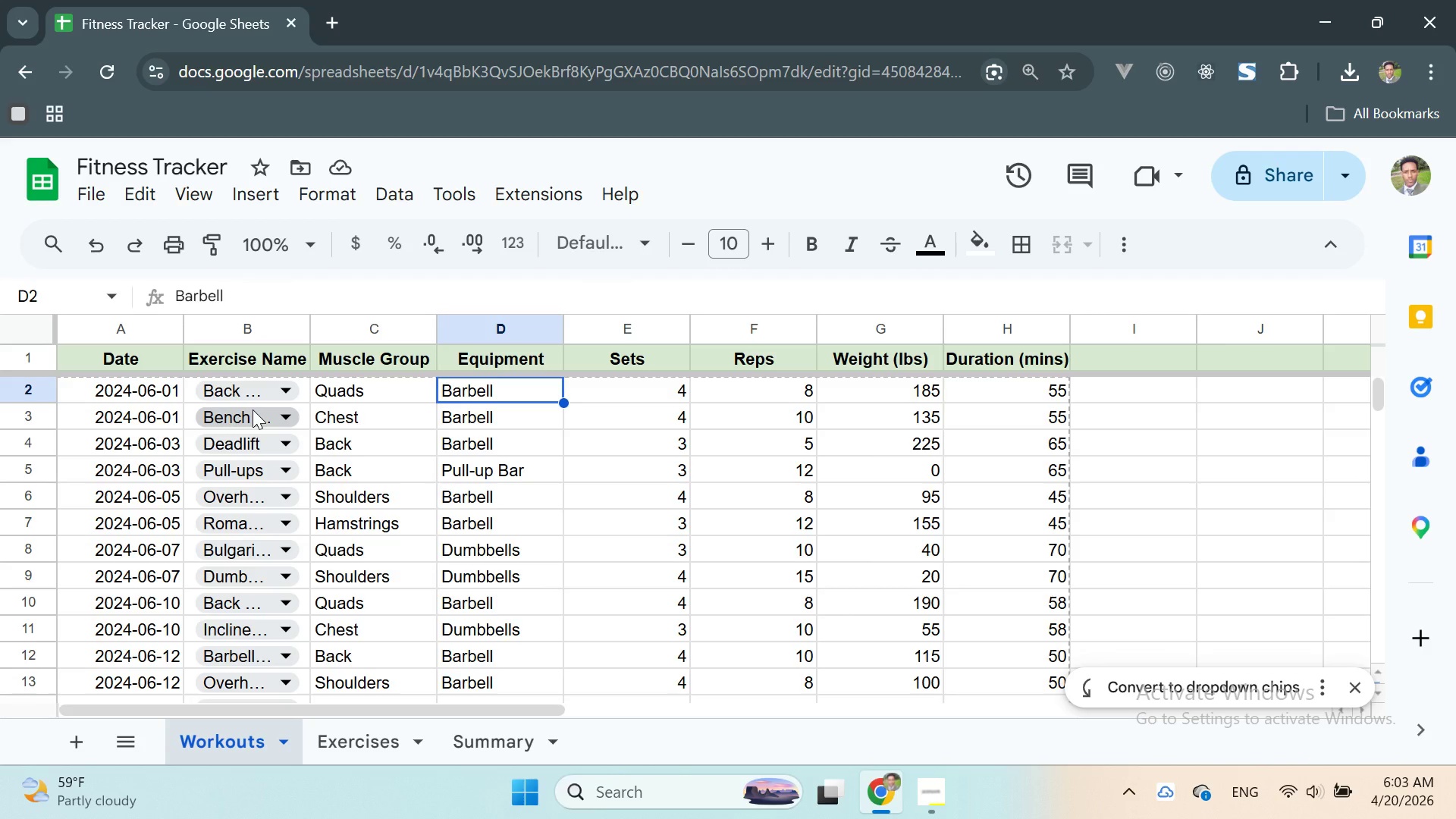 
scroll: coordinate [279, 391], scroll_direction: up, amount: 7.0
 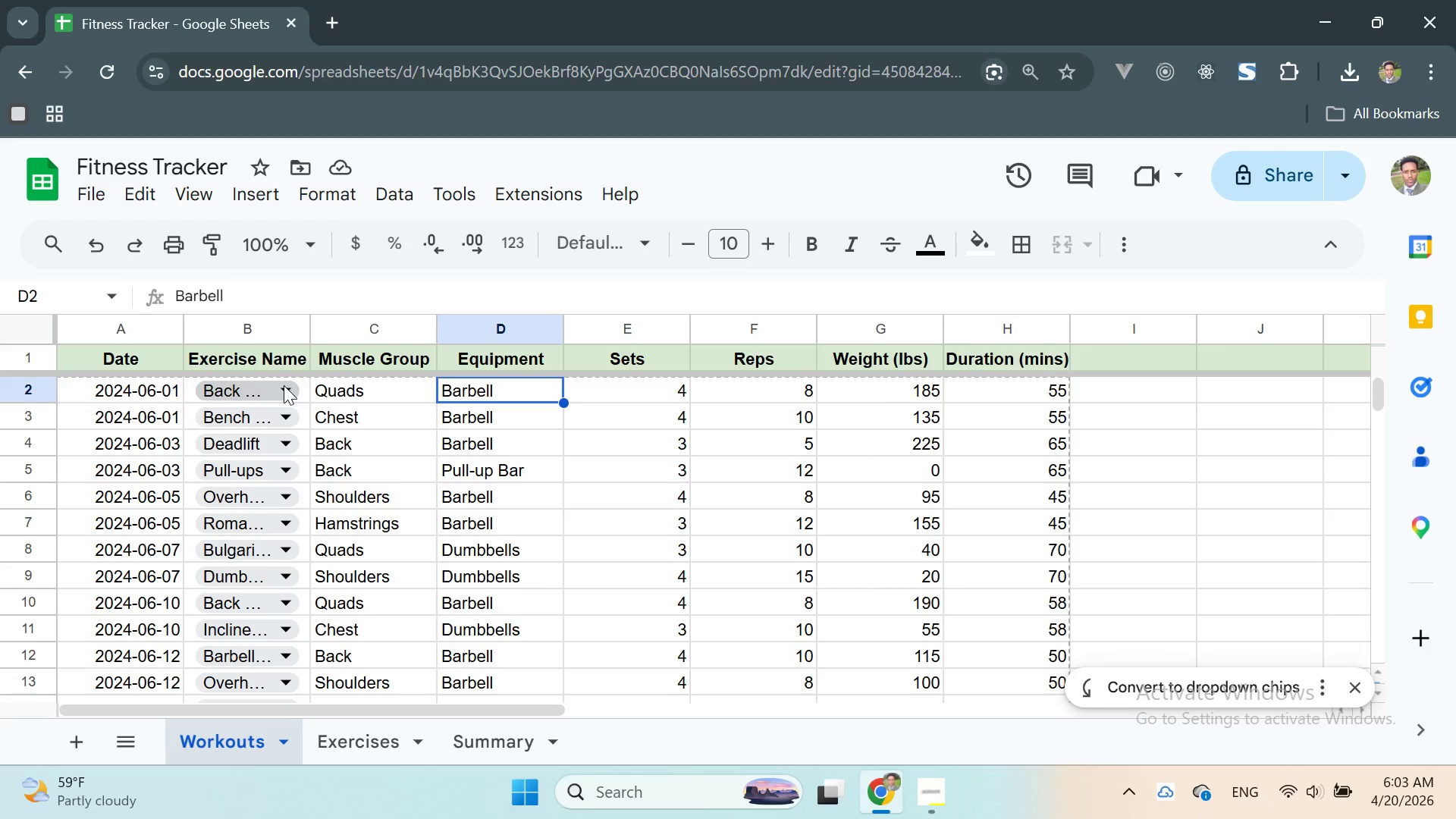 
left_click([284, 385])
 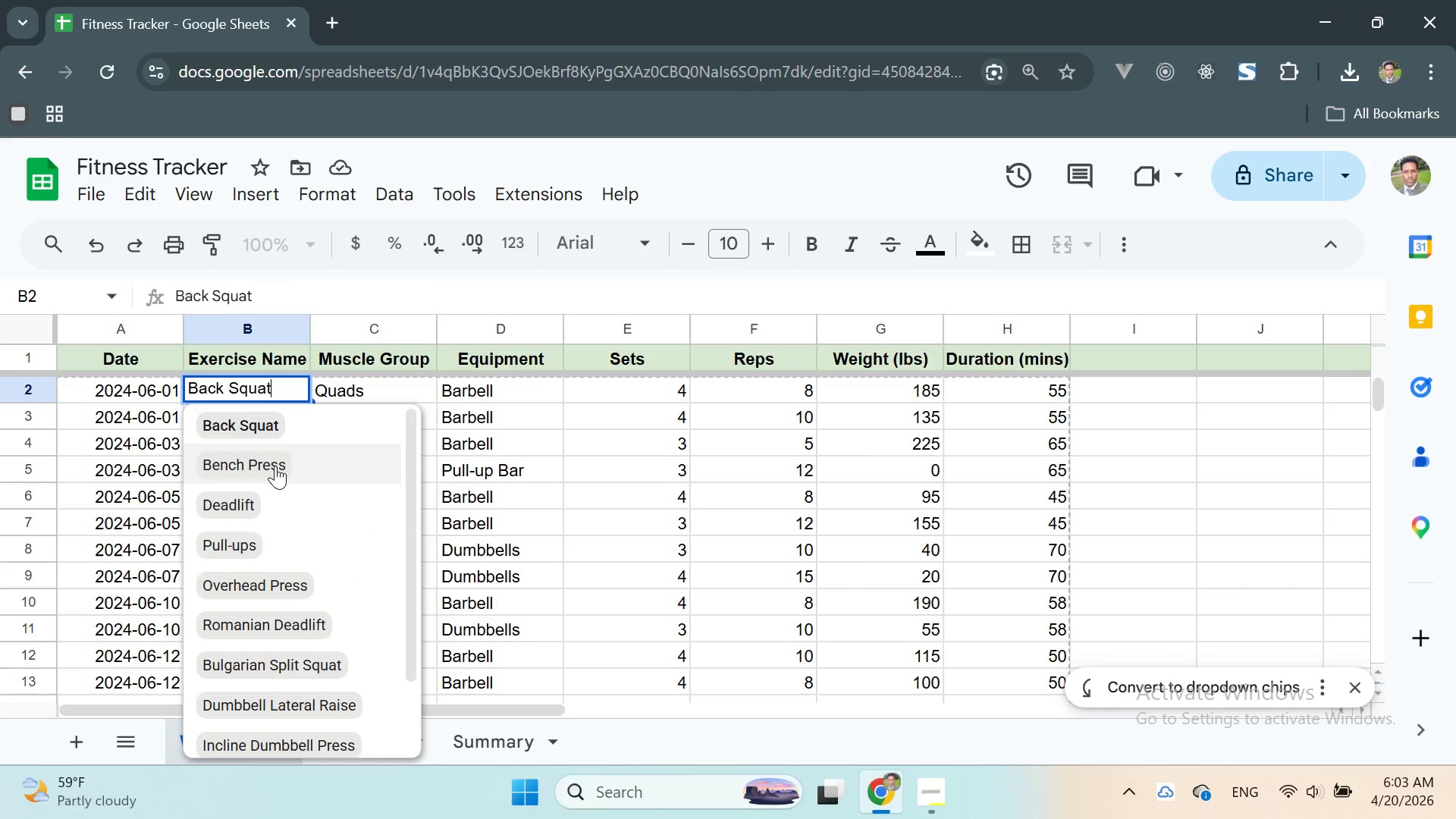 
scroll: coordinate [285, 493], scroll_direction: down, amount: 6.0
 